 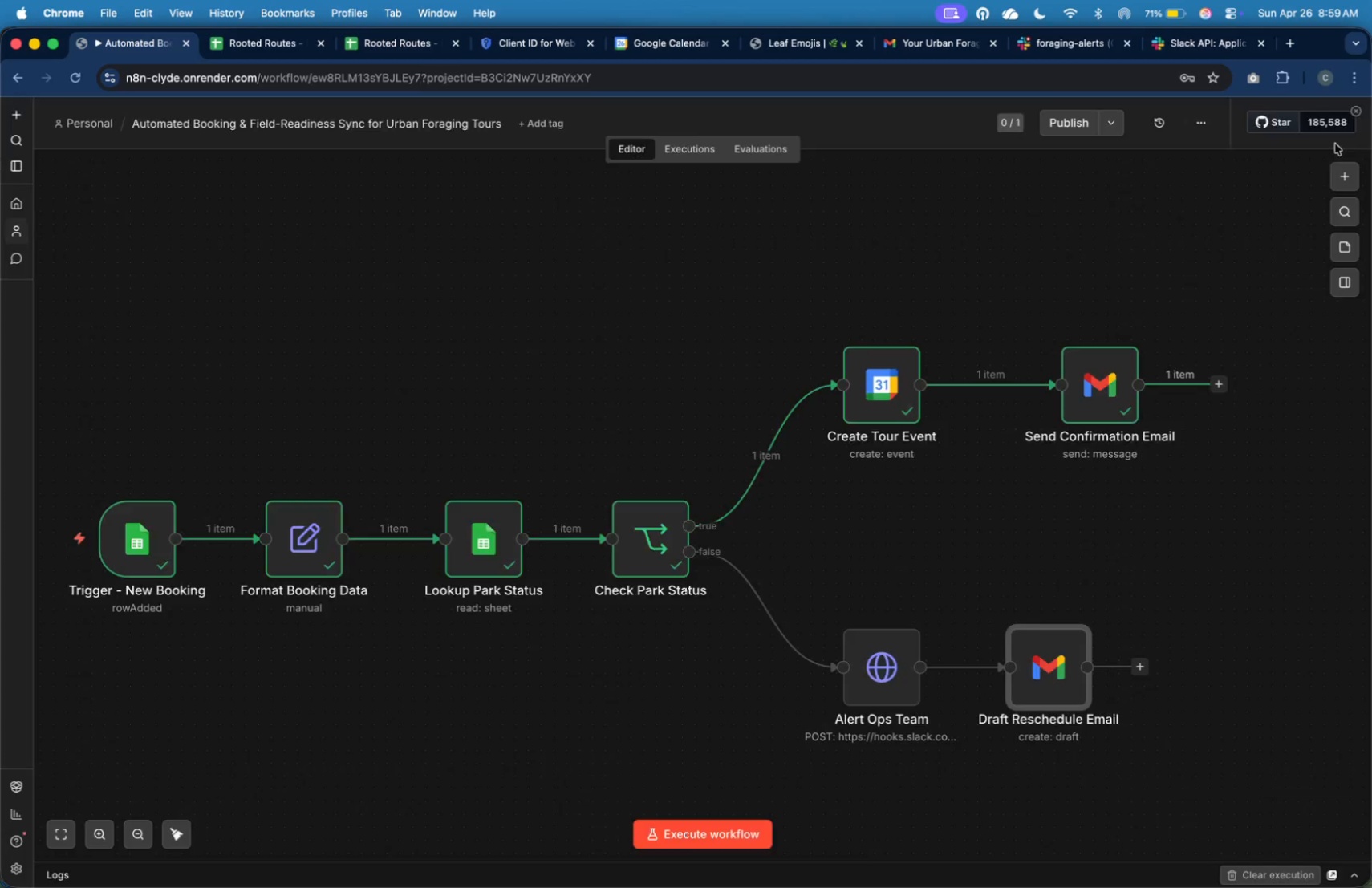 
left_click([1221, 262])
 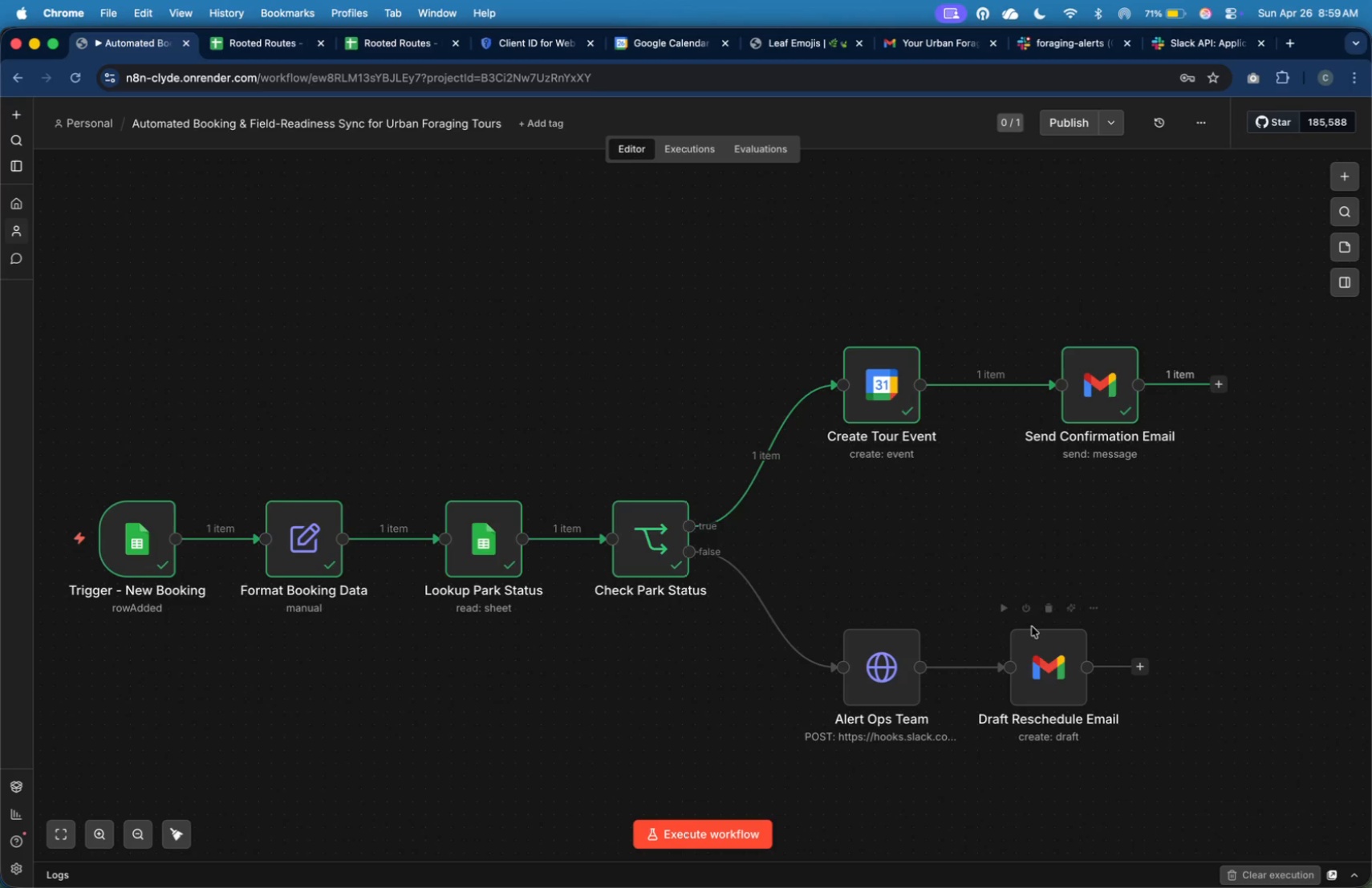 
left_click_drag(start_coordinate=[1049, 655], to_coordinate=[1102, 657])
 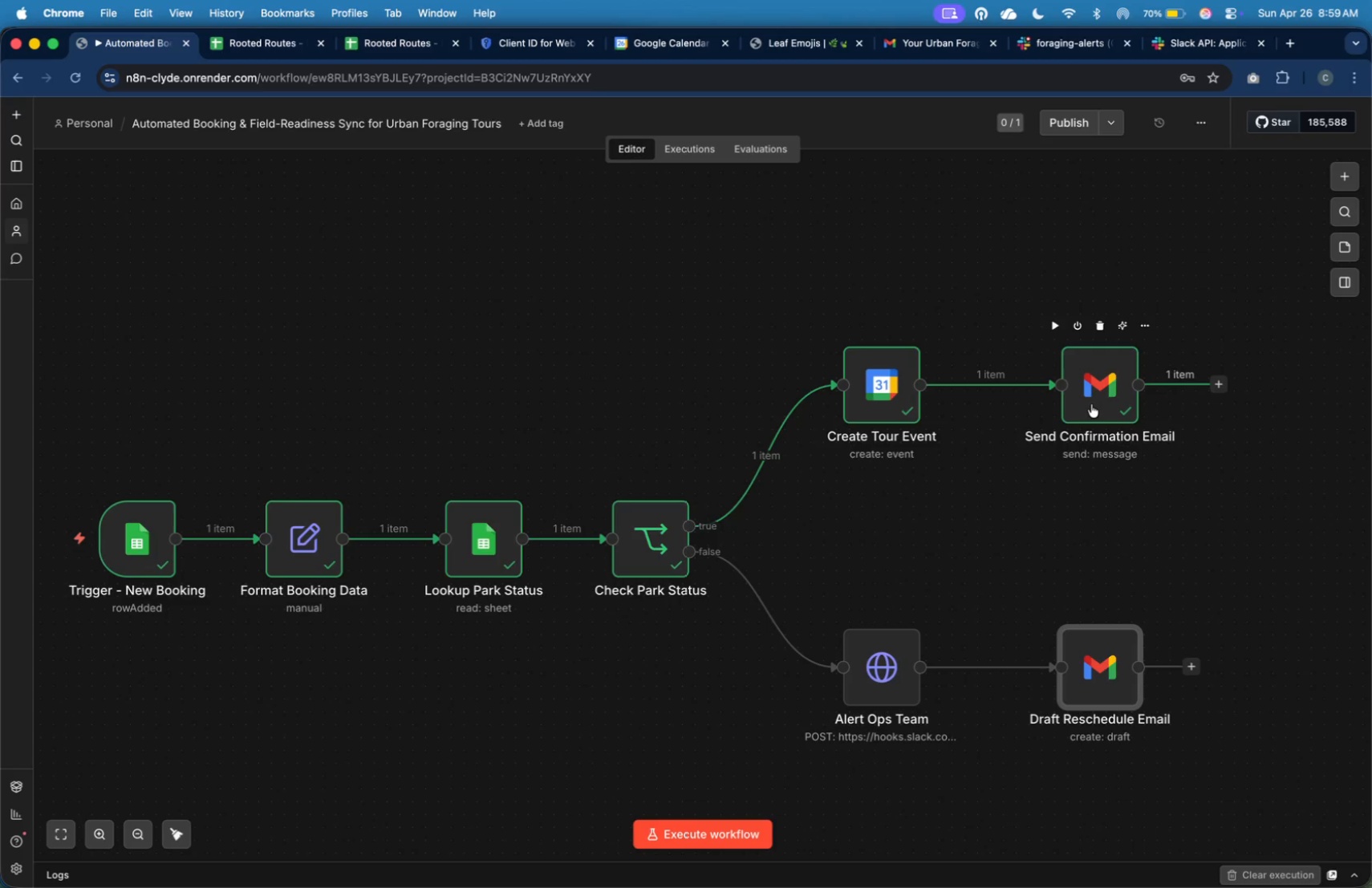 
double_click([1091, 404])
 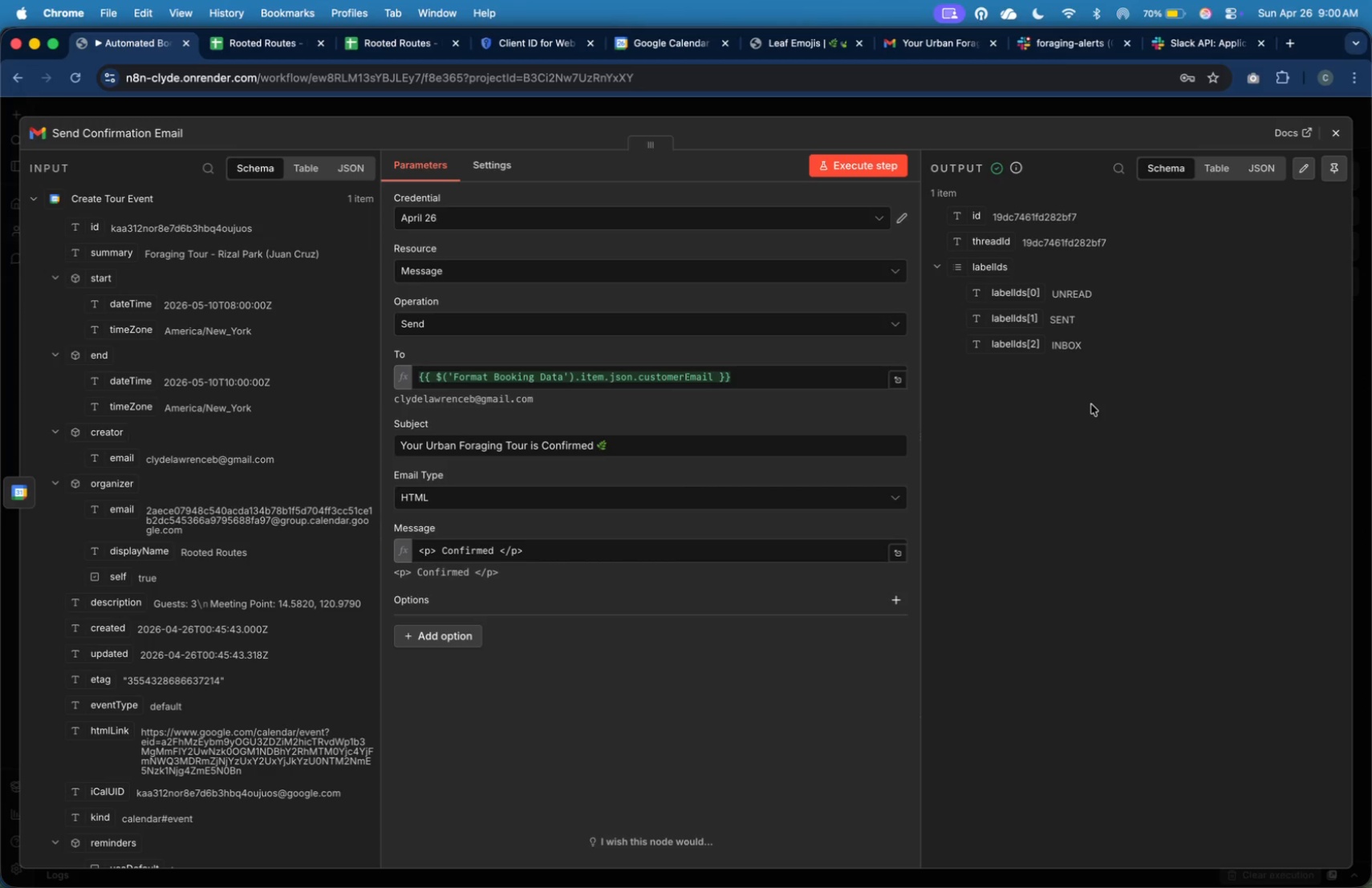 
wait(24.23)
 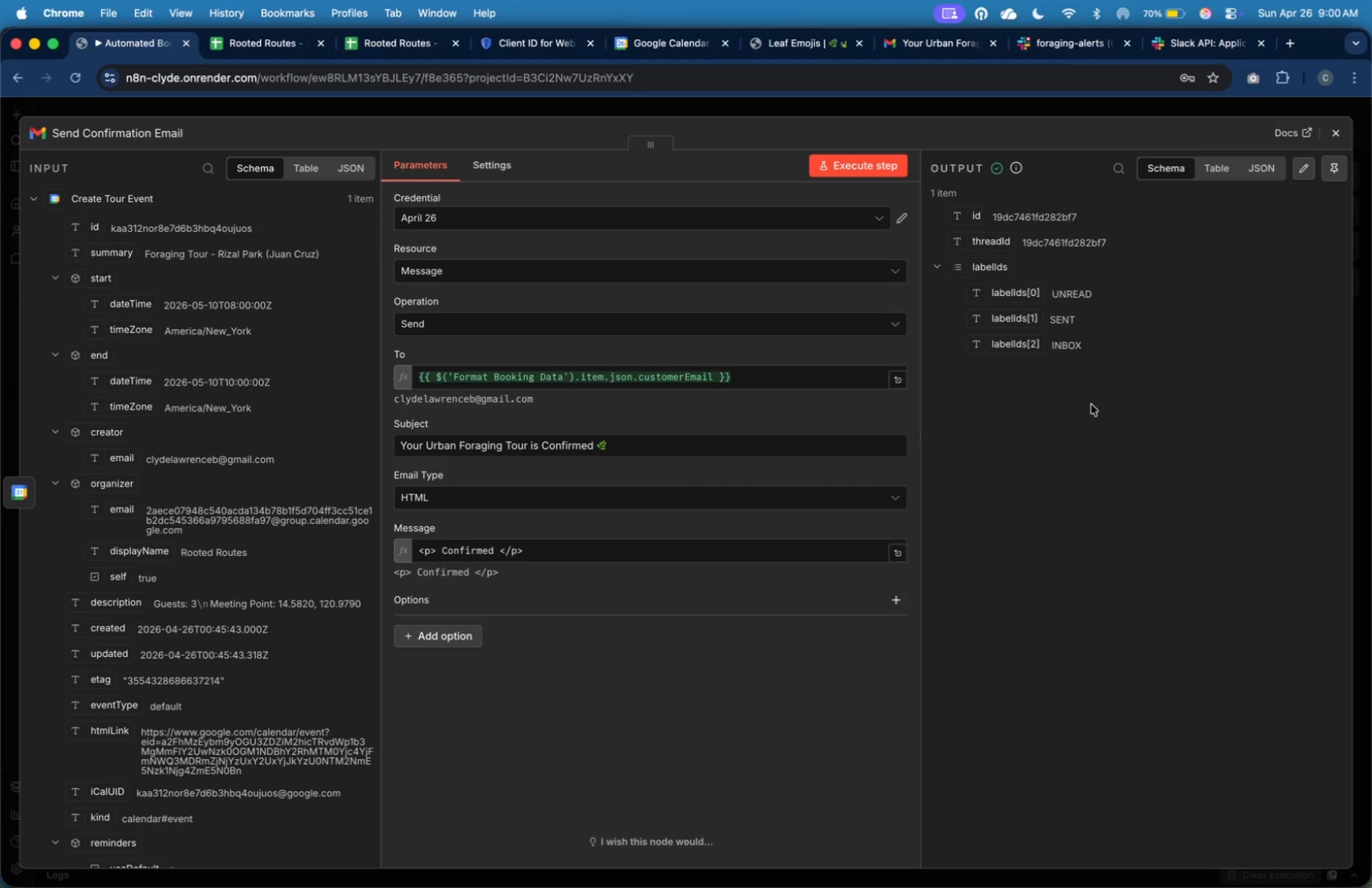 
left_click([900, 552])
 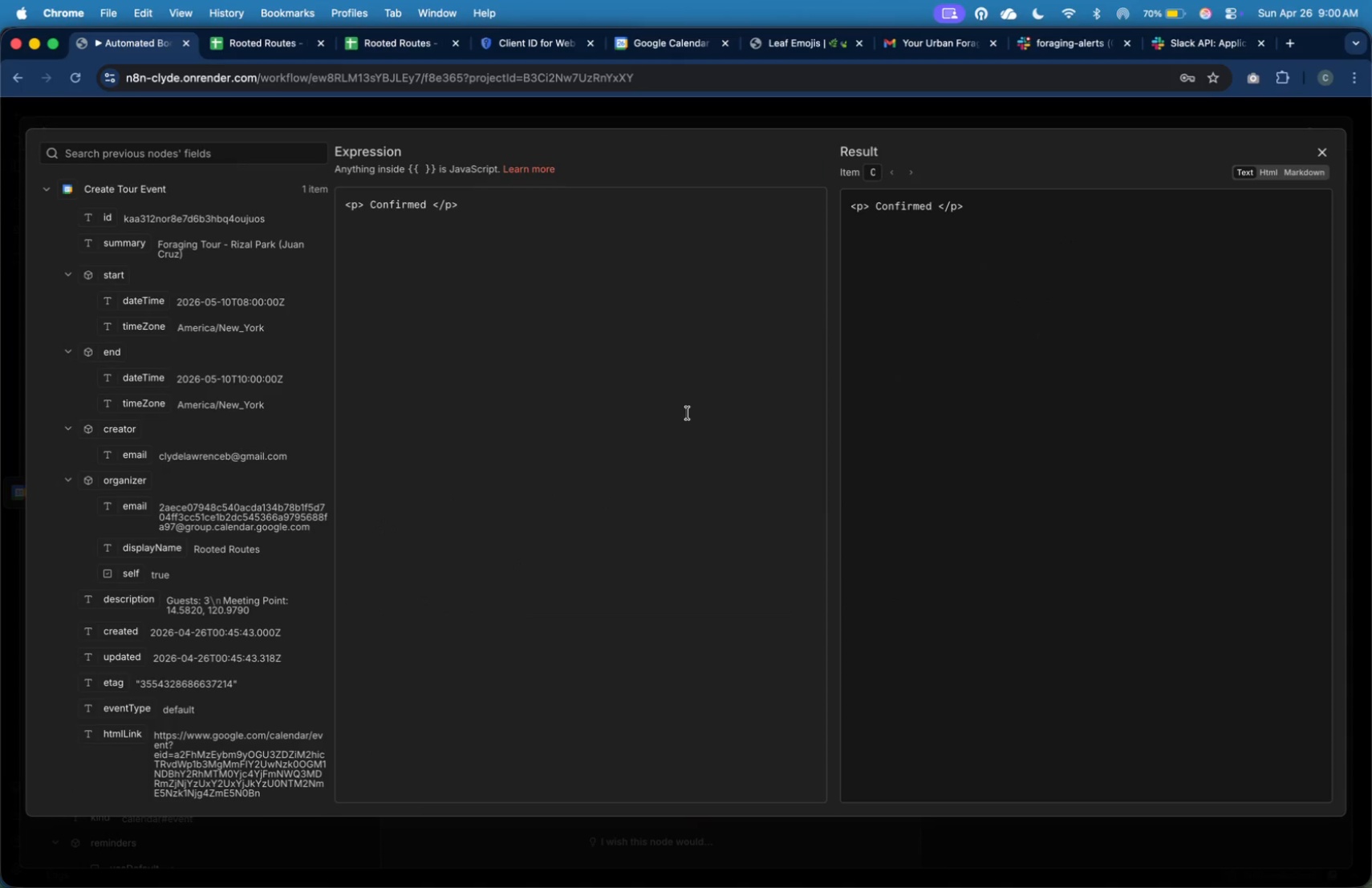 
left_click([686, 408])
 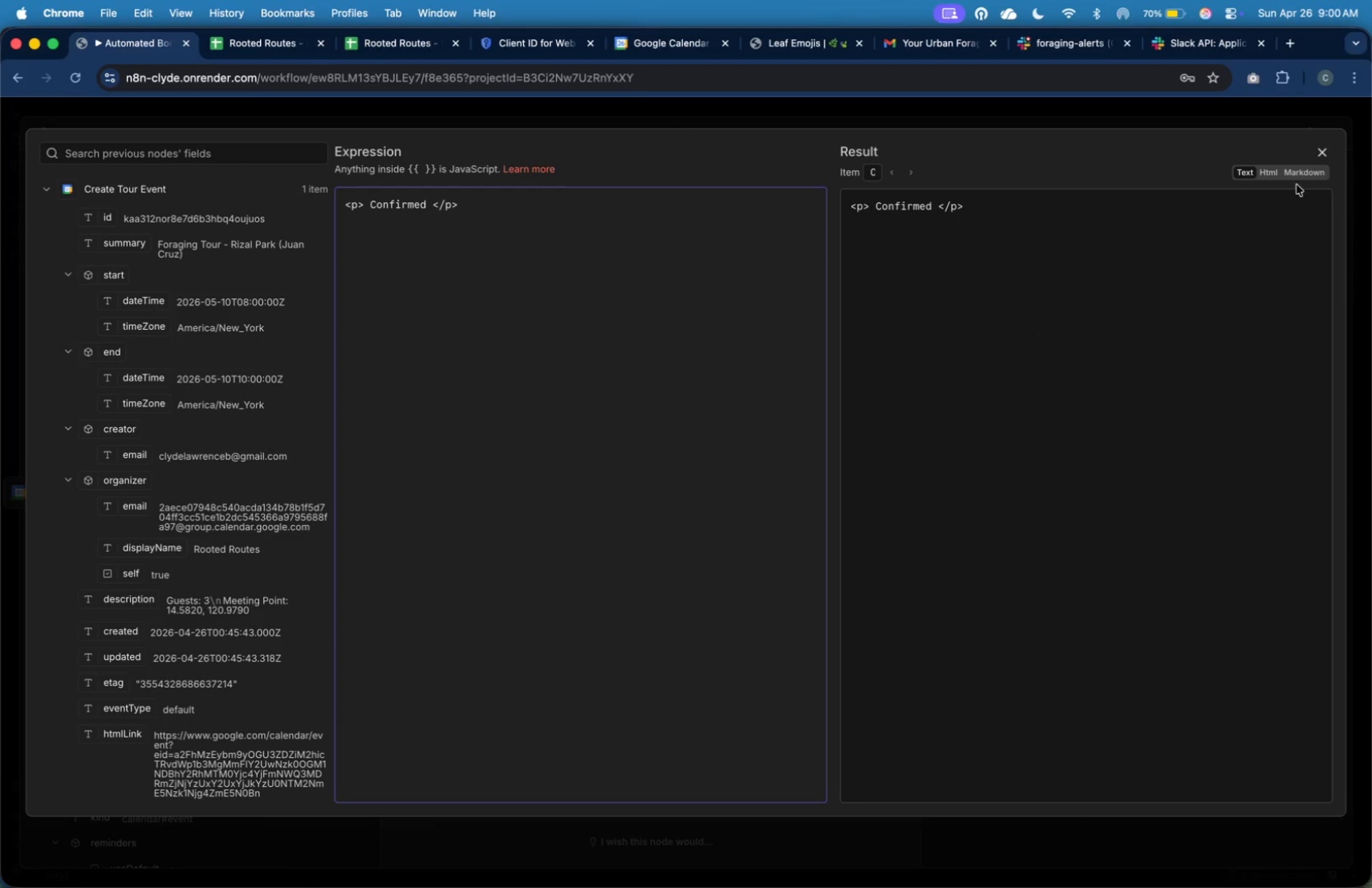 
left_click([1319, 160])
 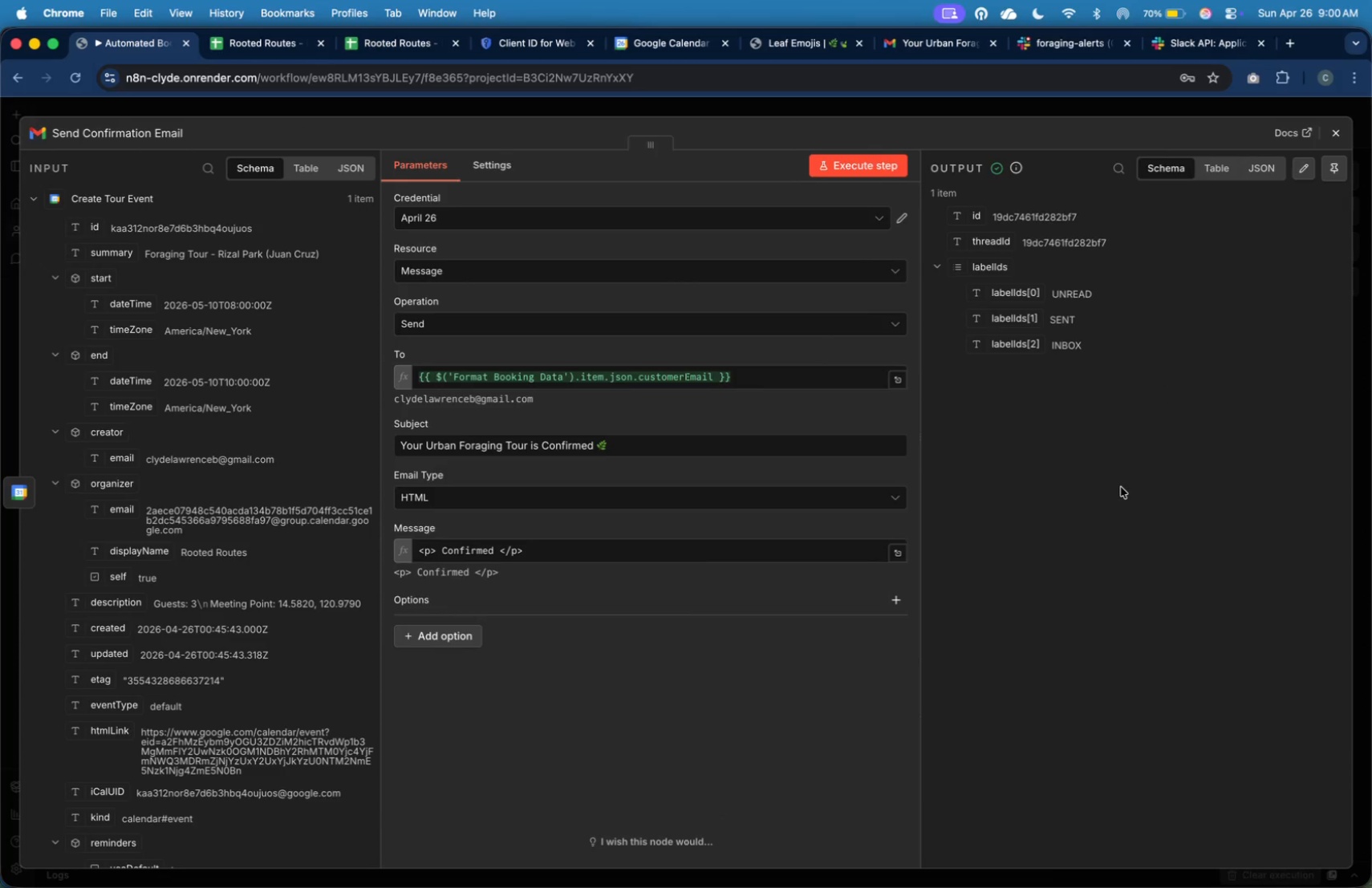 
key(Meta+Tab)
 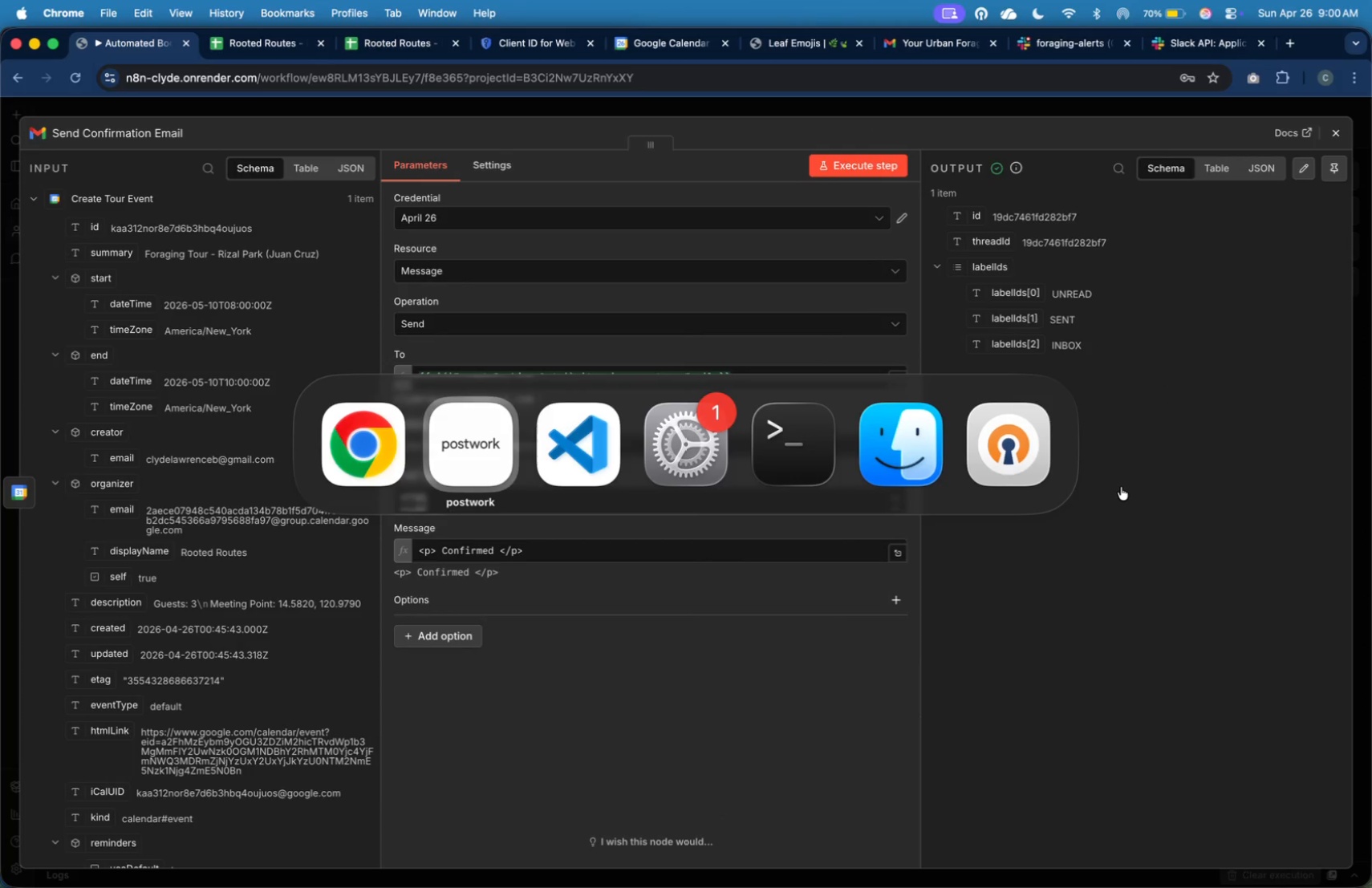 
key(Meta+Tab)
 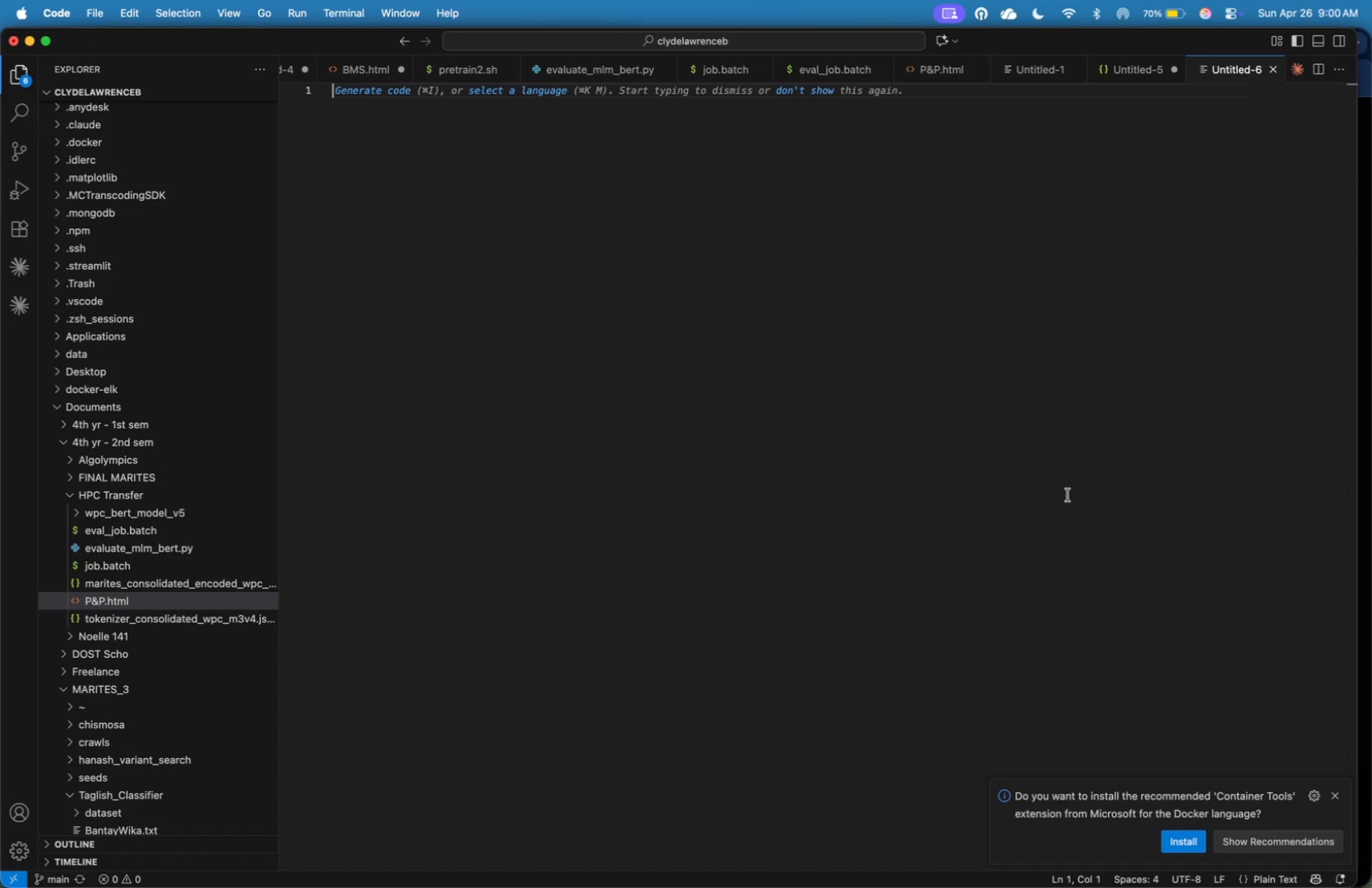 
left_click([1068, 495])
 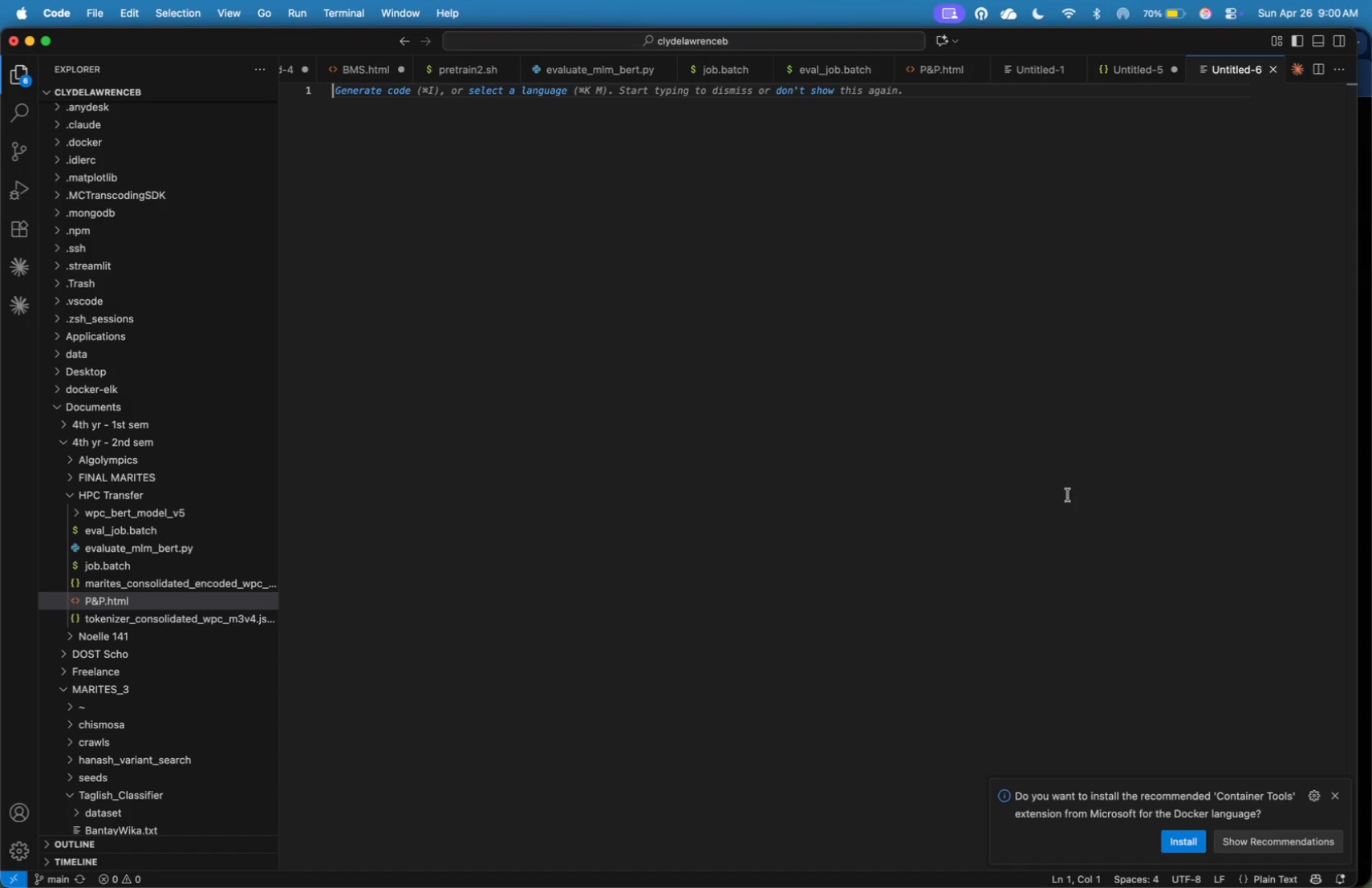 
wait(8.87)
 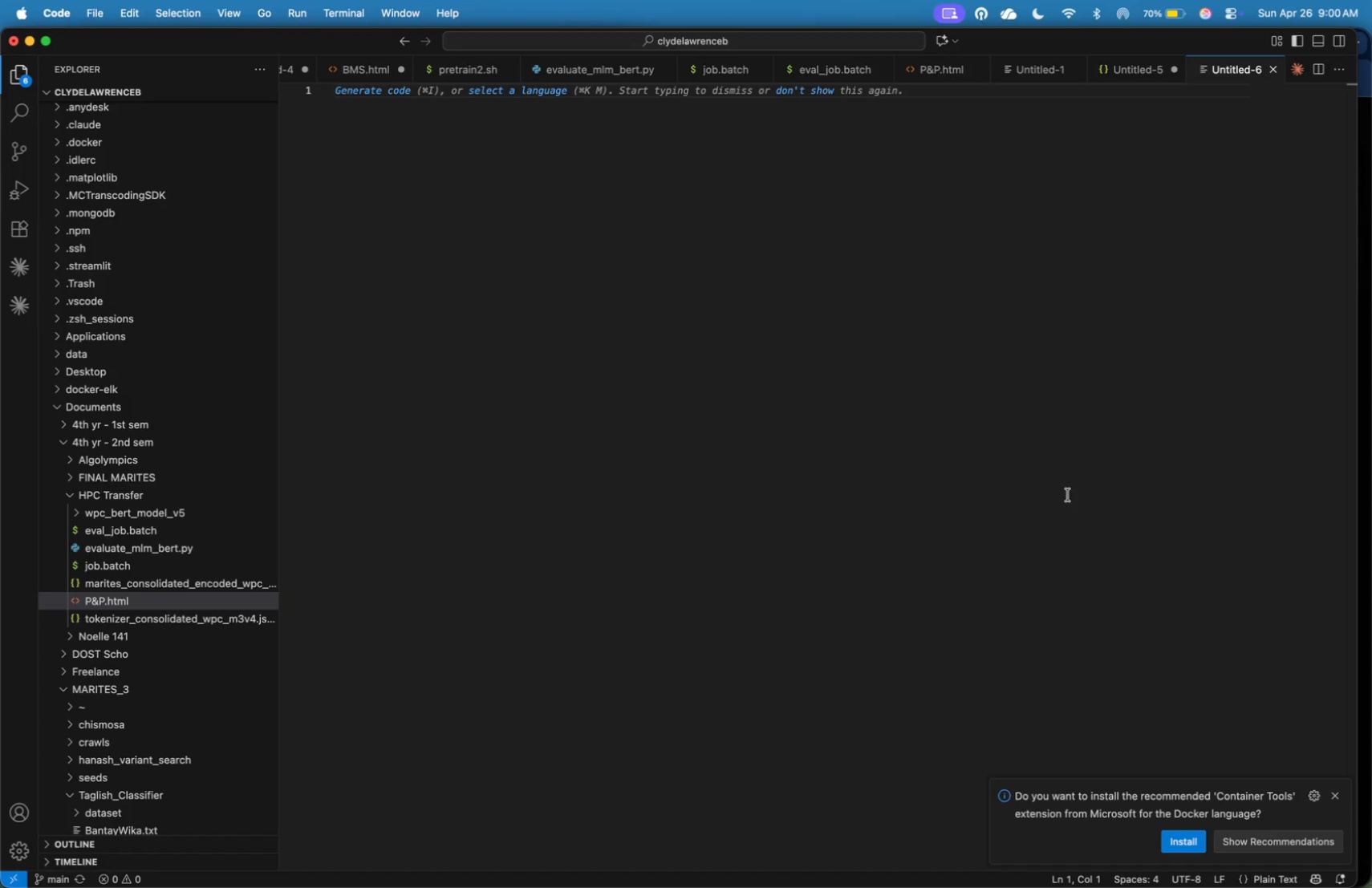 
type(<html)
 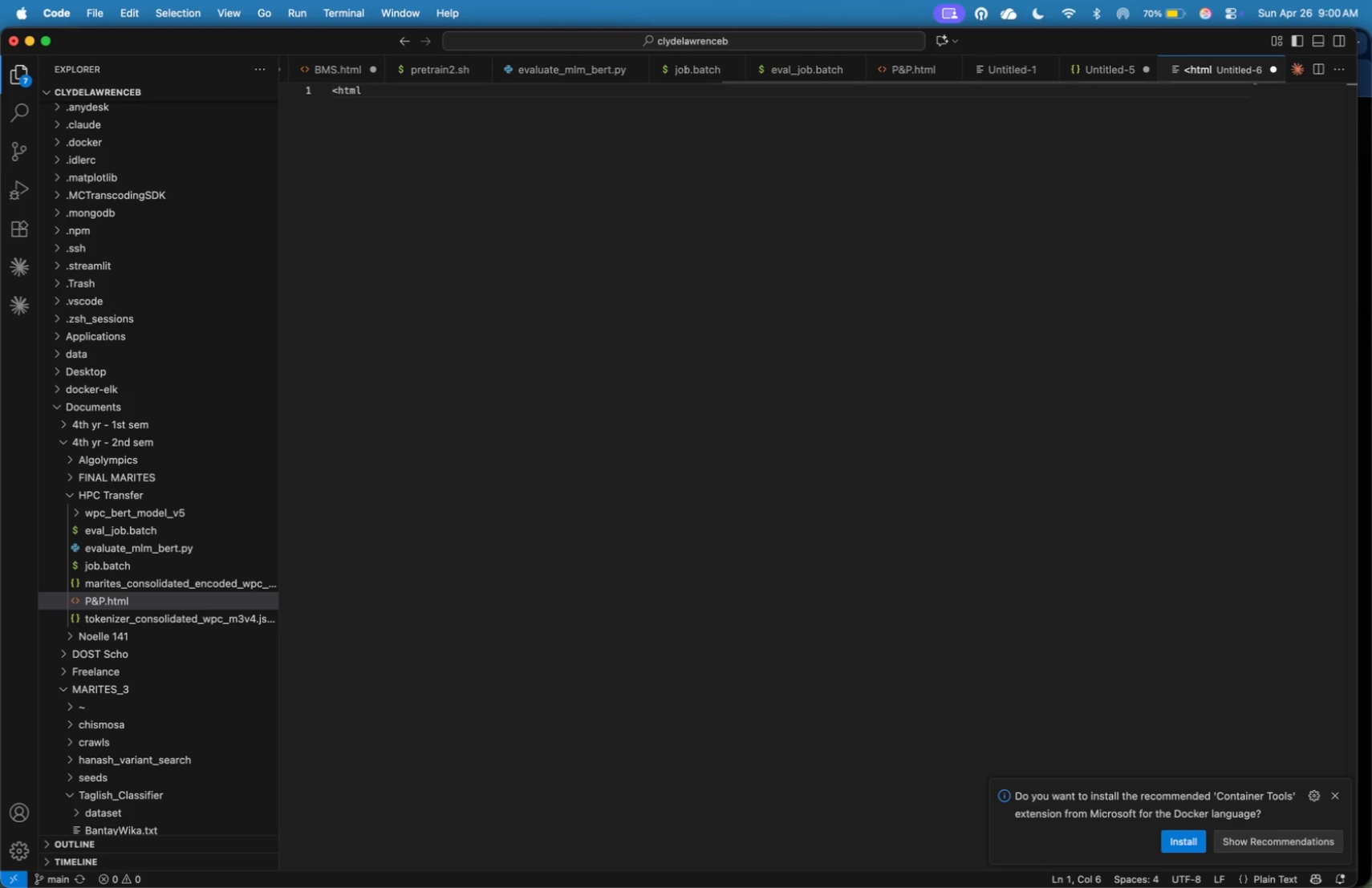 
key(Meta+S)
 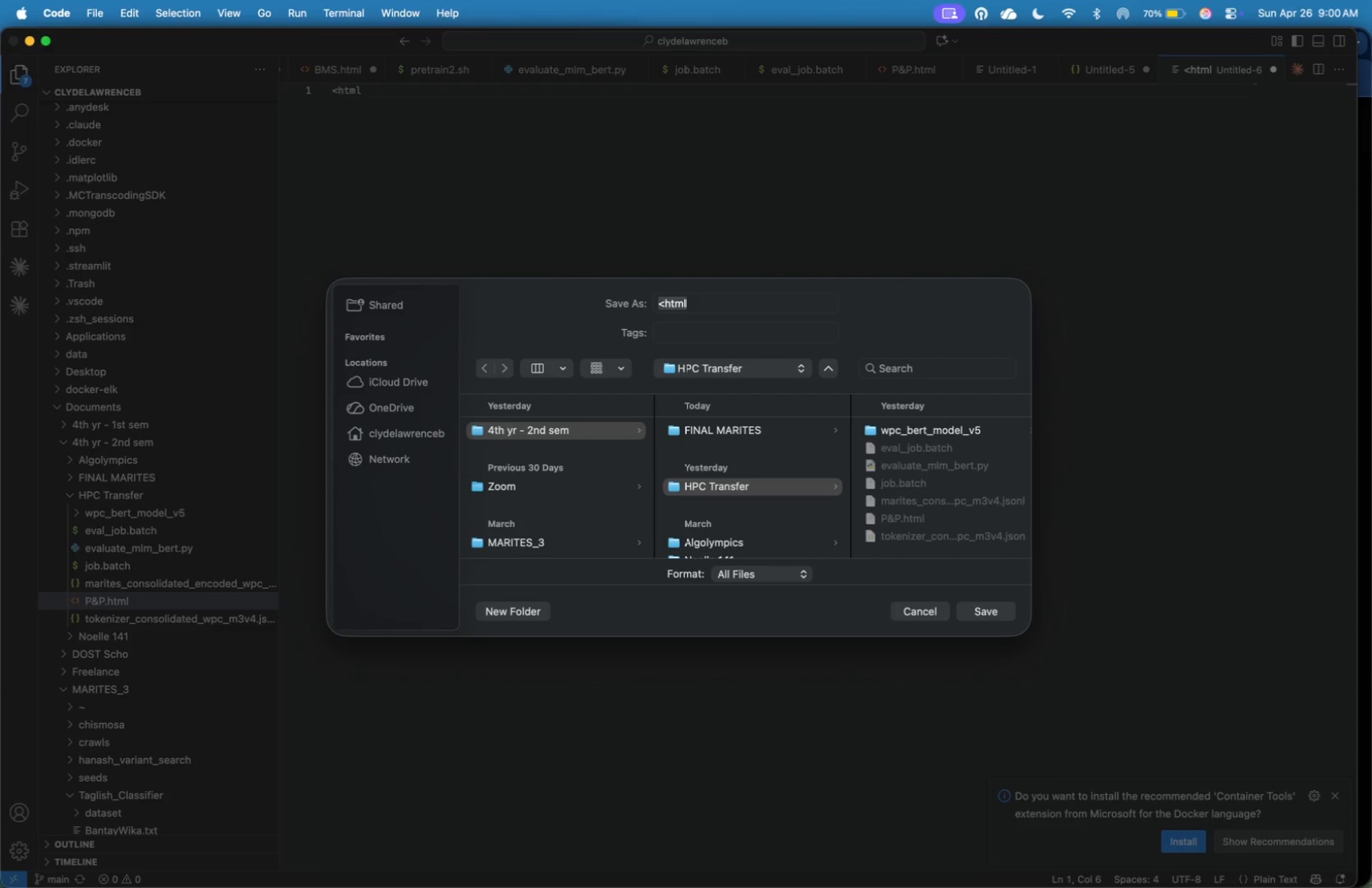 
type(RR.html)
 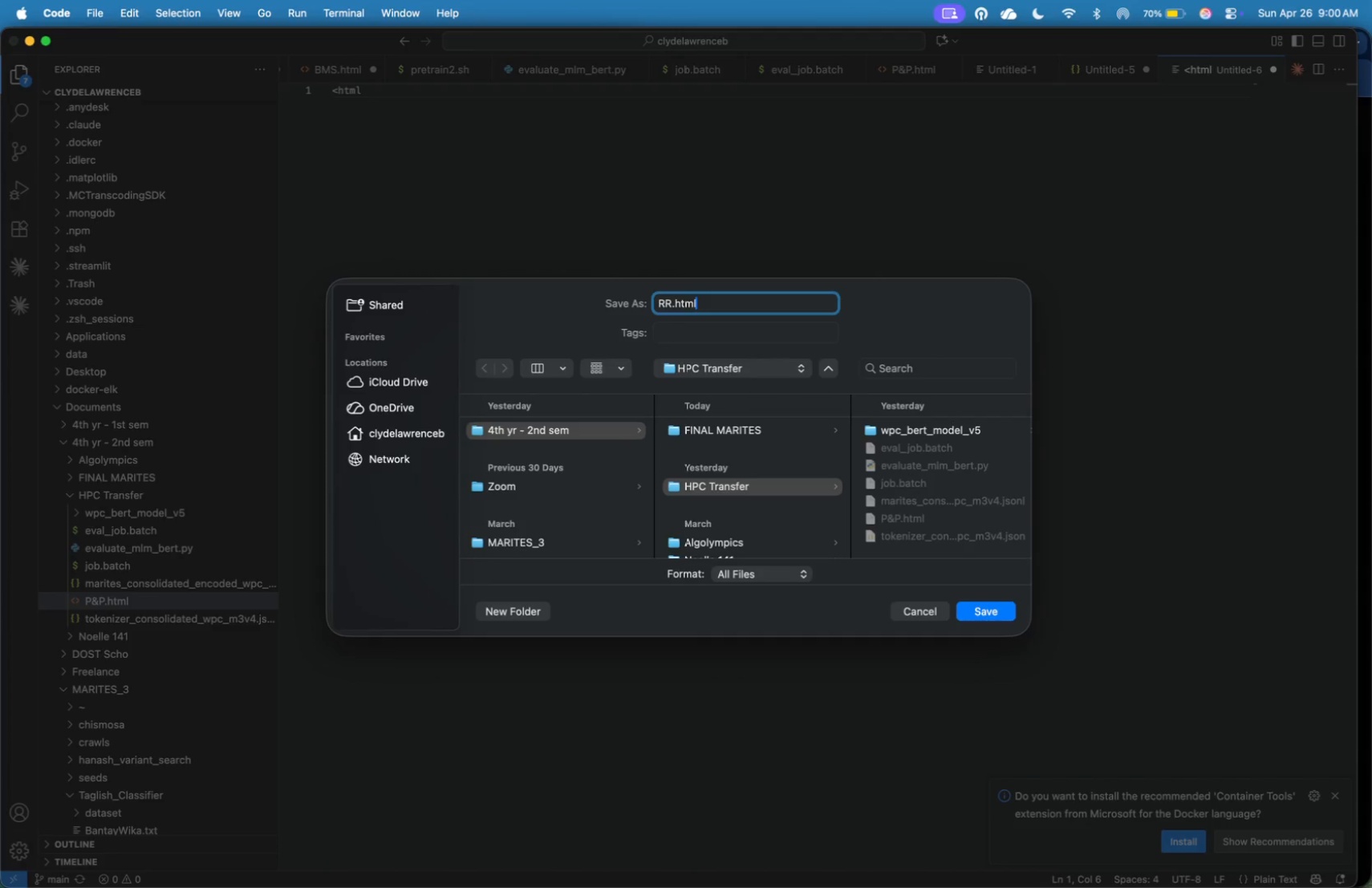 
key(Enter)
 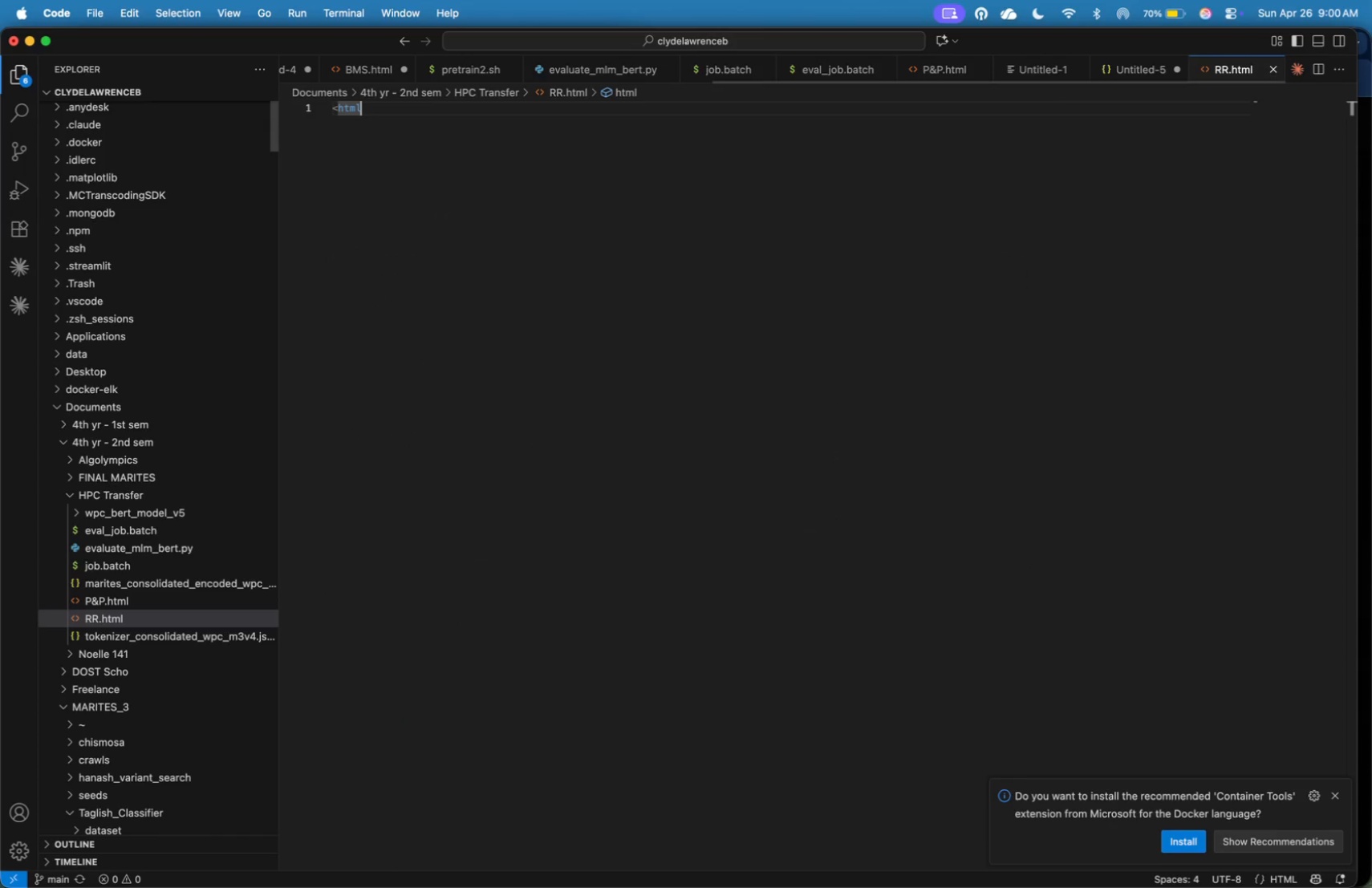 
key(Shift+Period)
 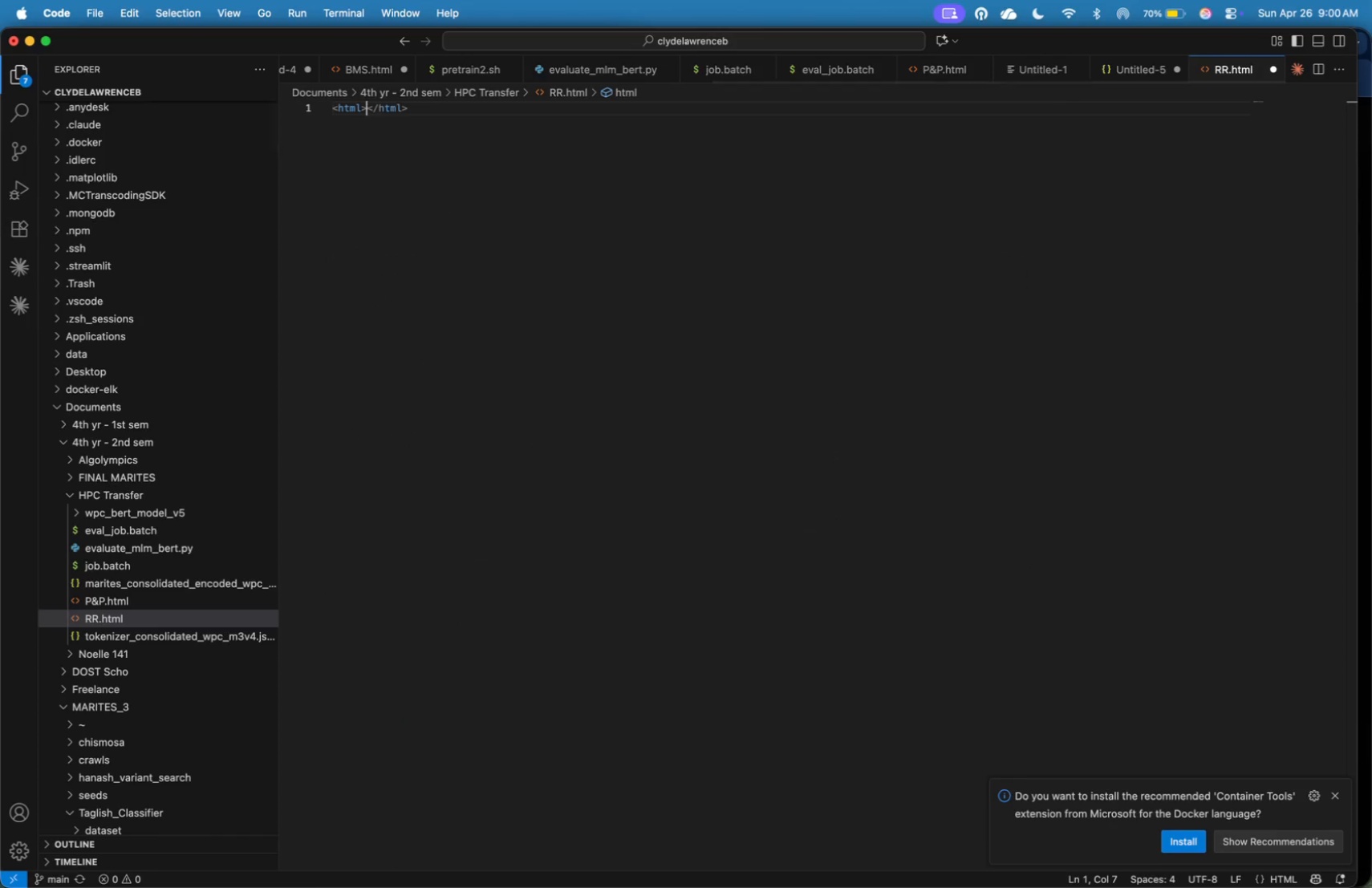 
key(Enter)
 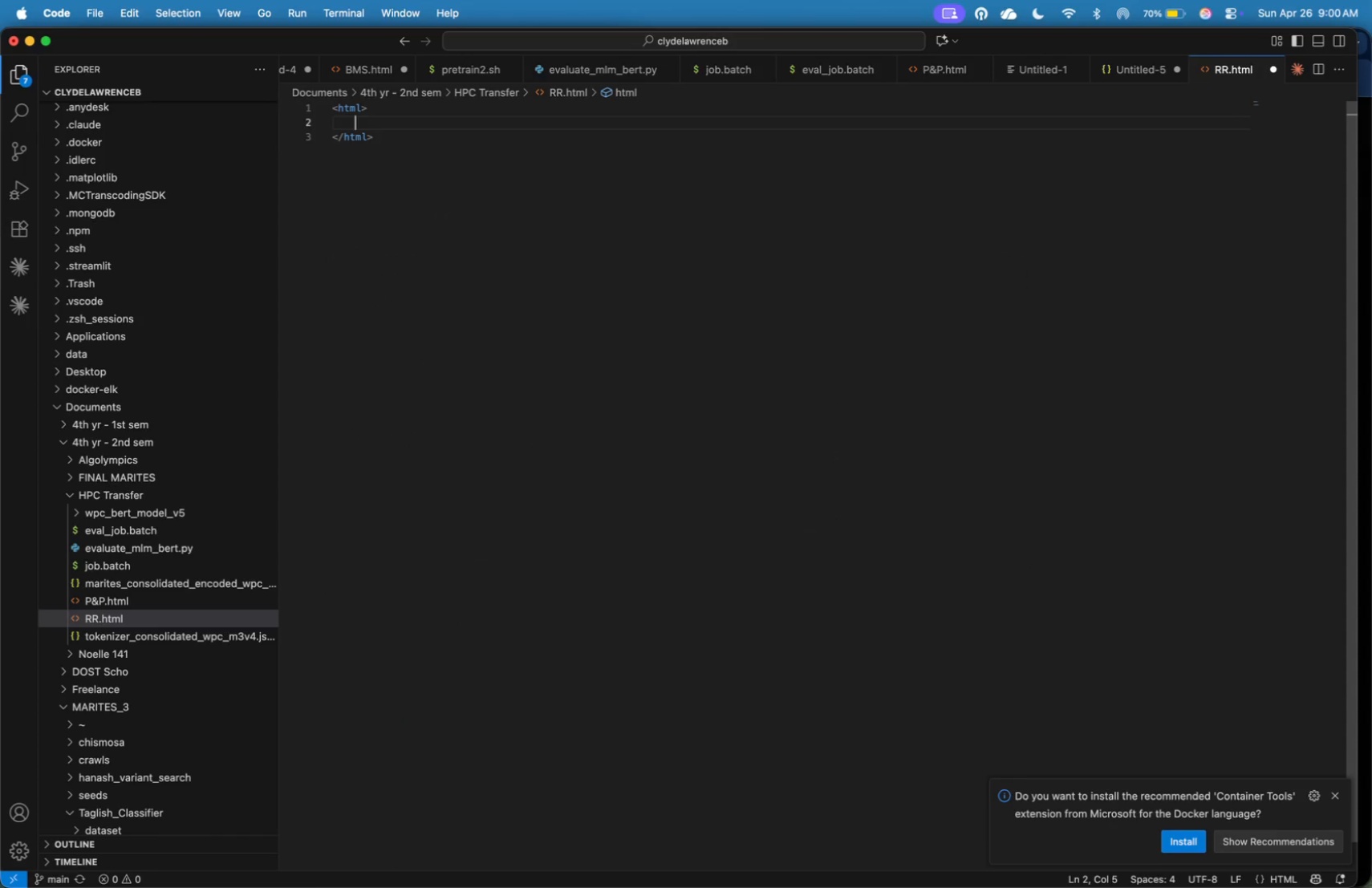 
type(<body>)
 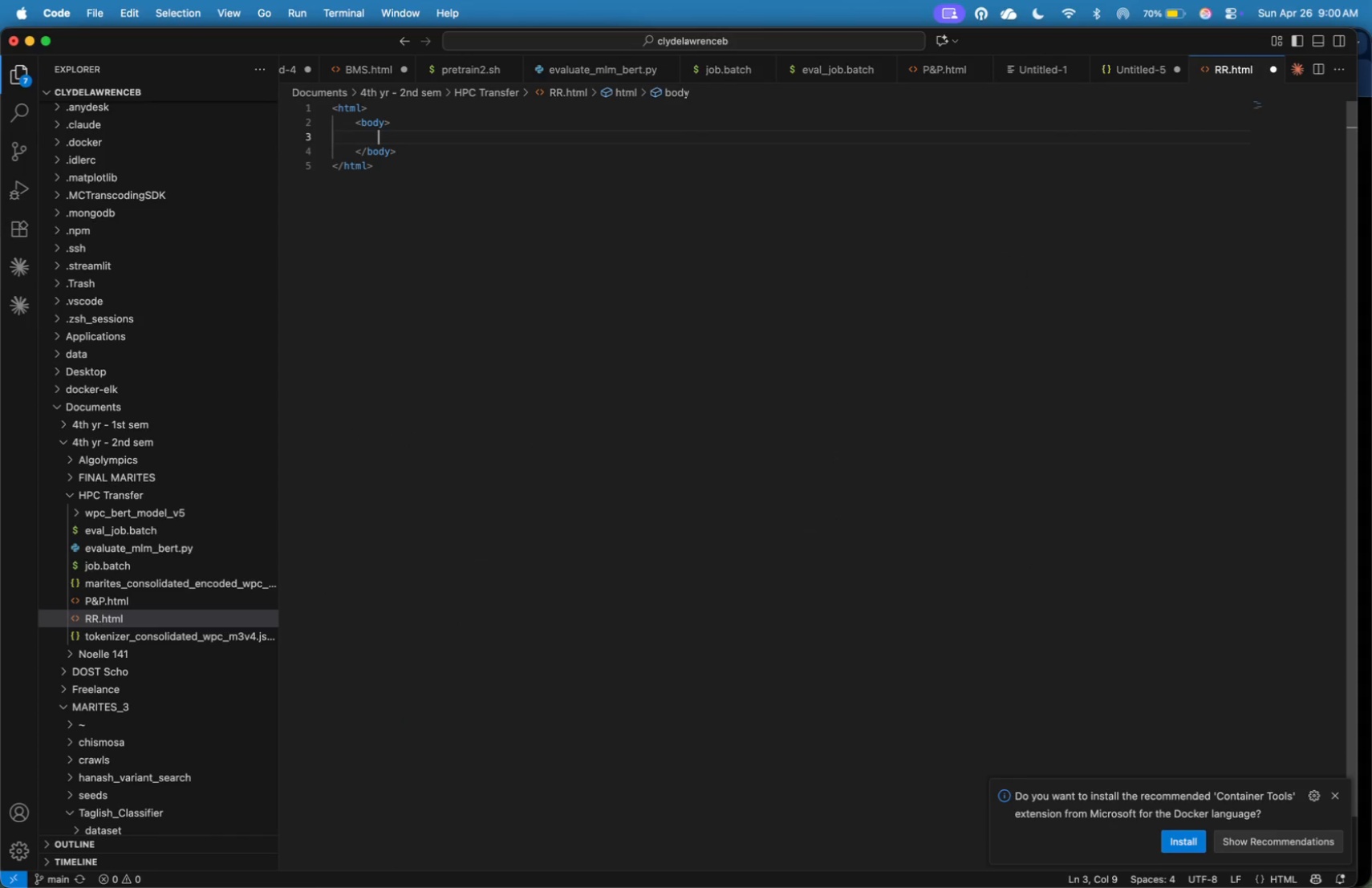 
 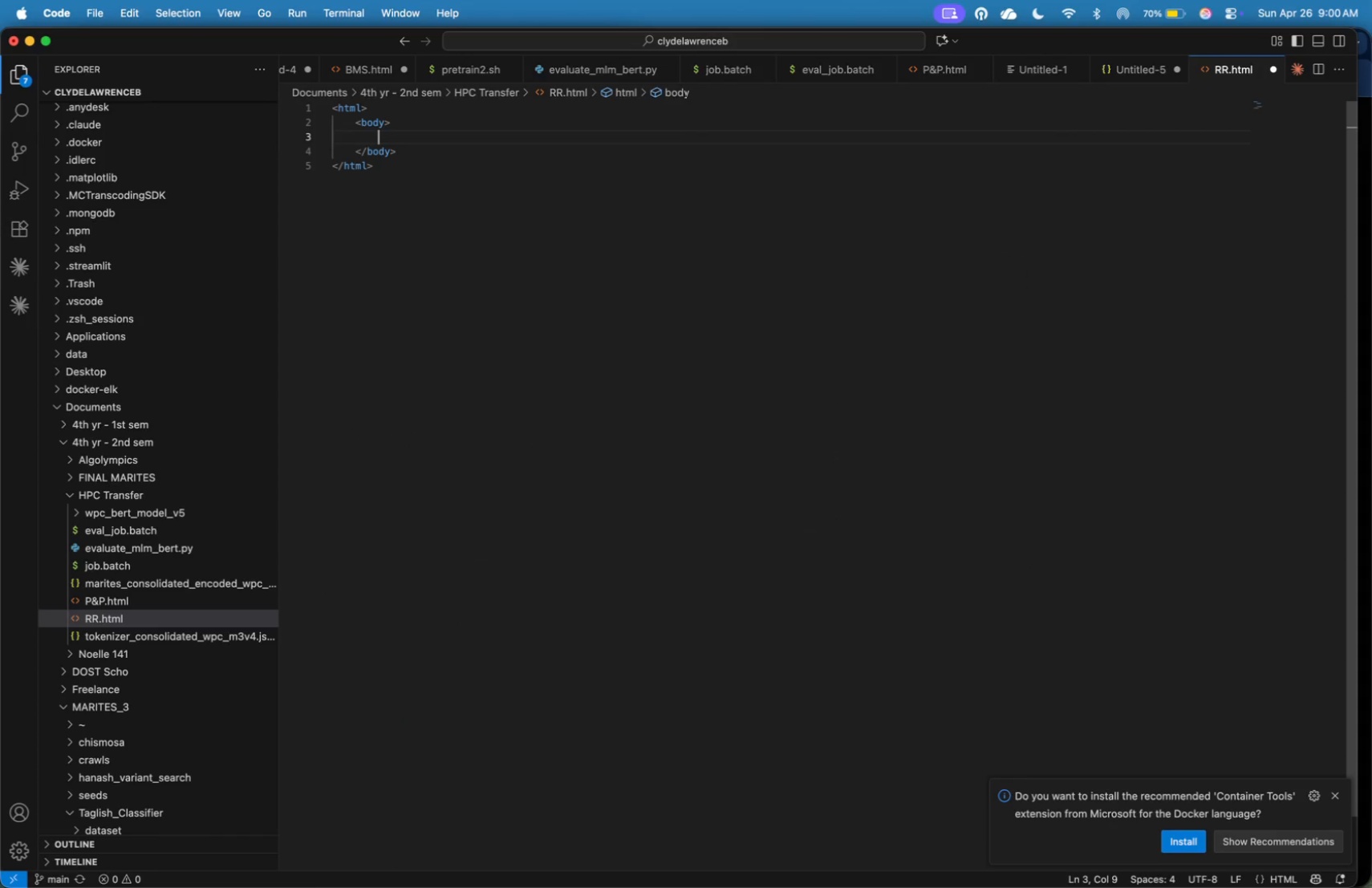 
key(Enter)
 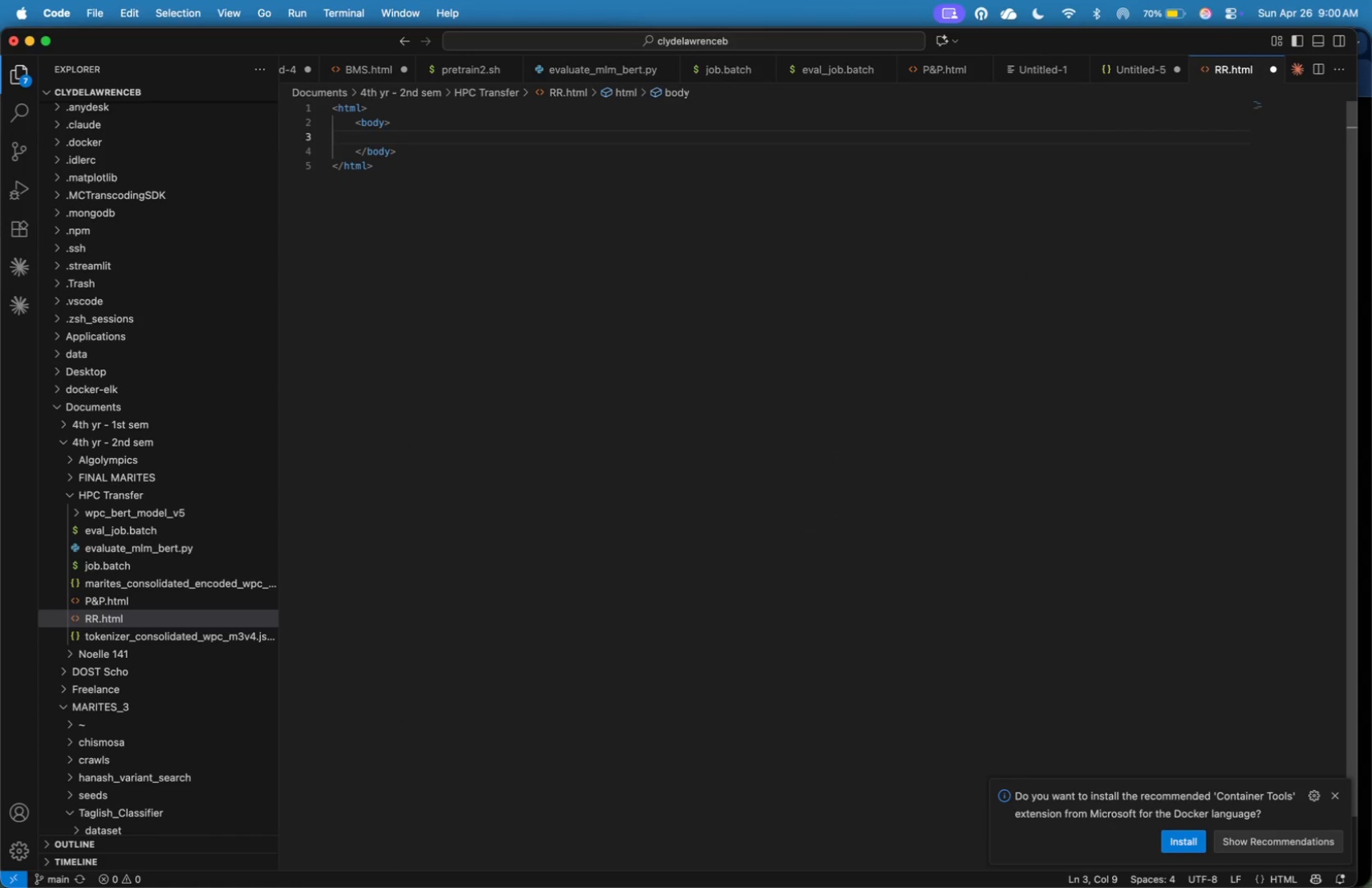 
key(ArrowUp)
 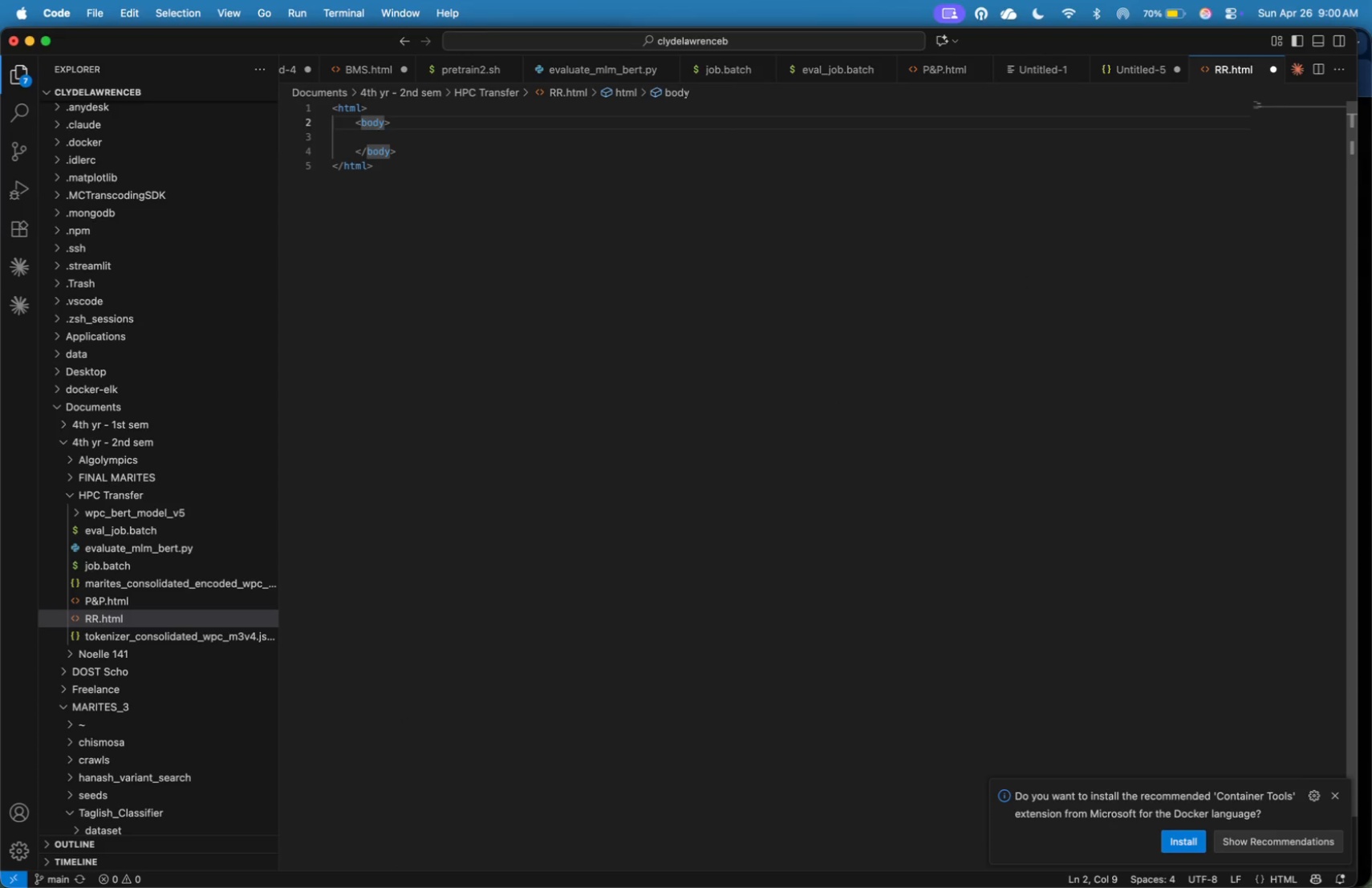 
key(ArrowRight)
 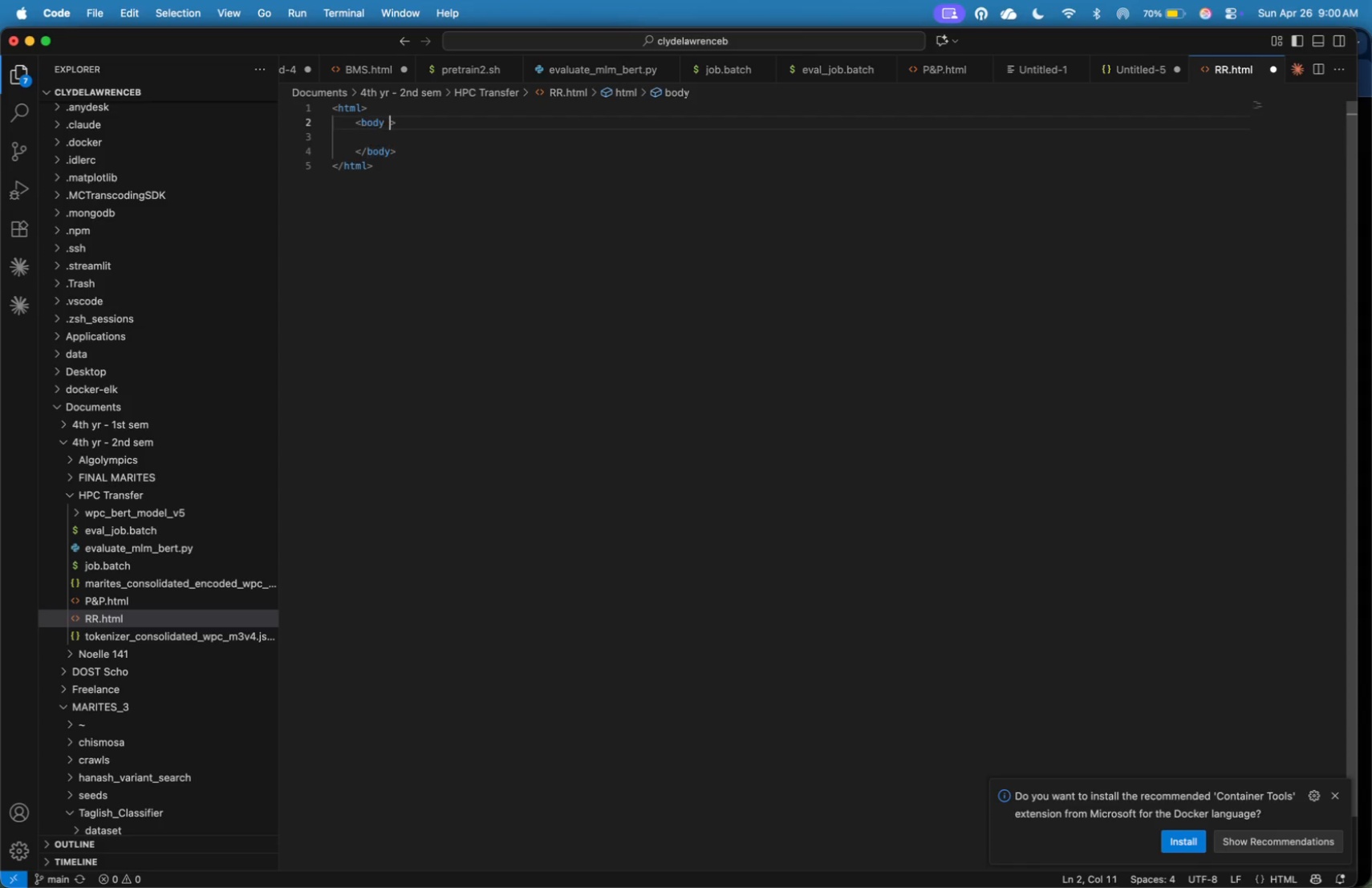 
key(Space)
 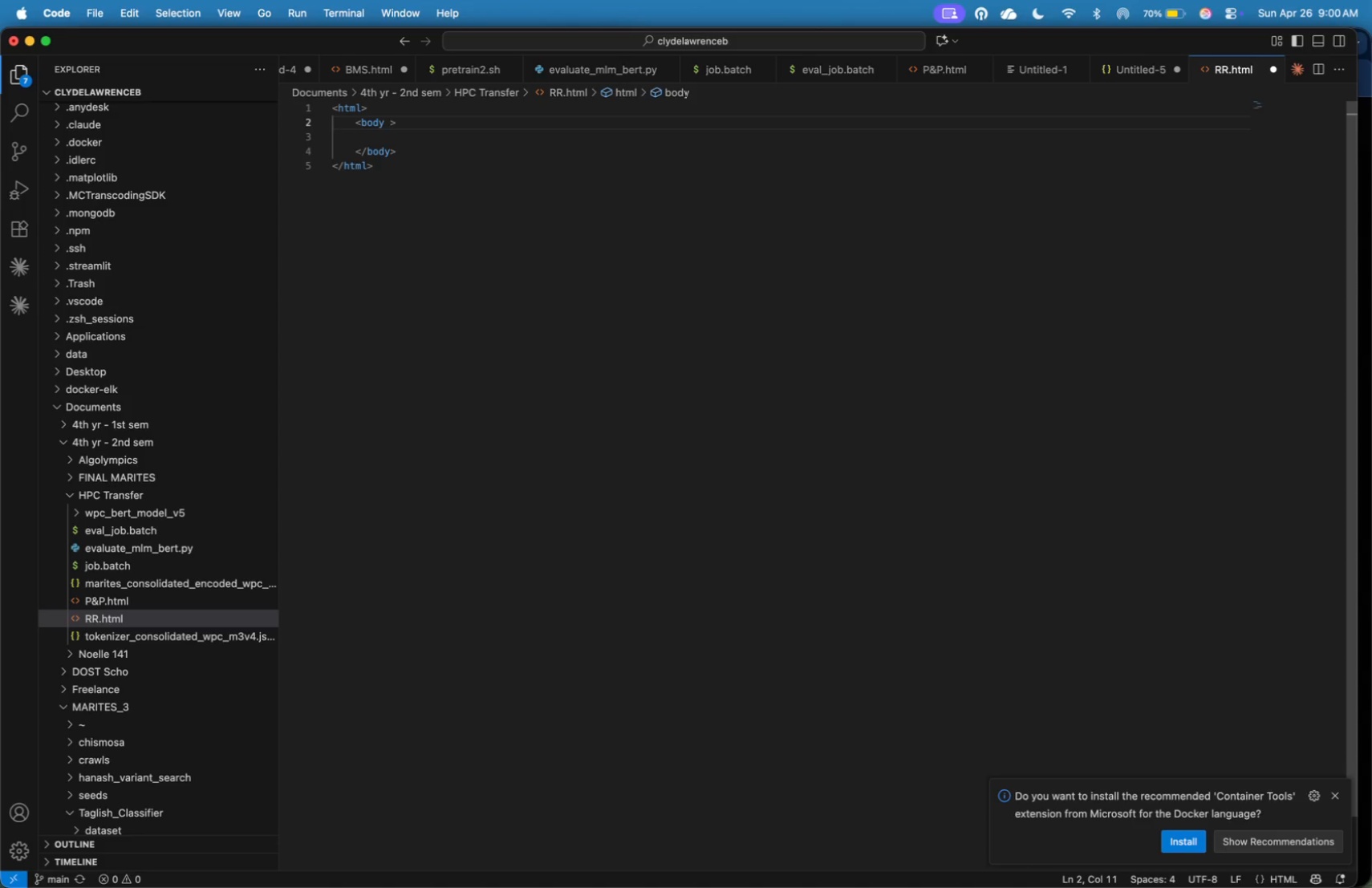 
wait(10.81)
 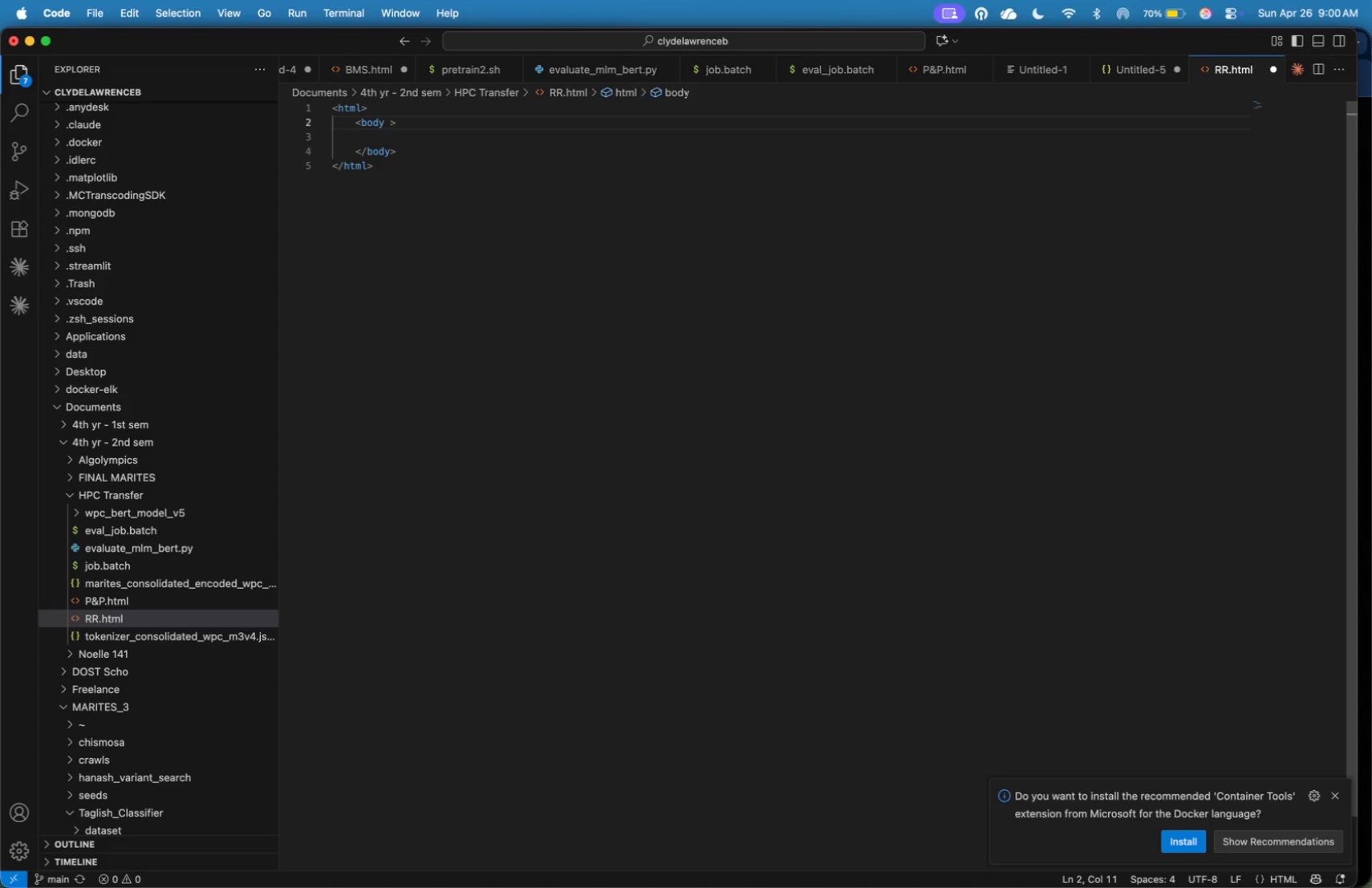 
type(style=)
 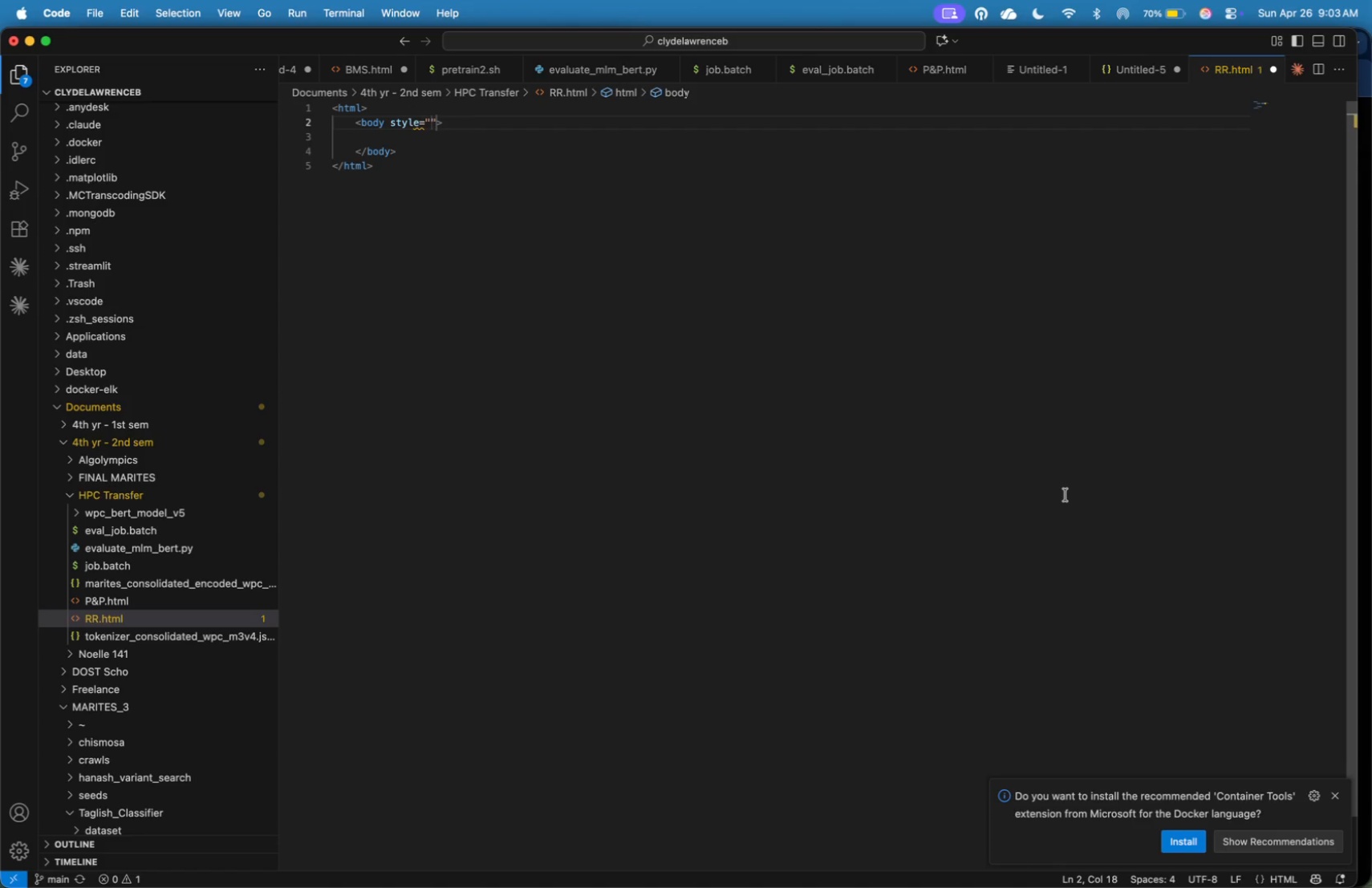 
wait(123.48)
 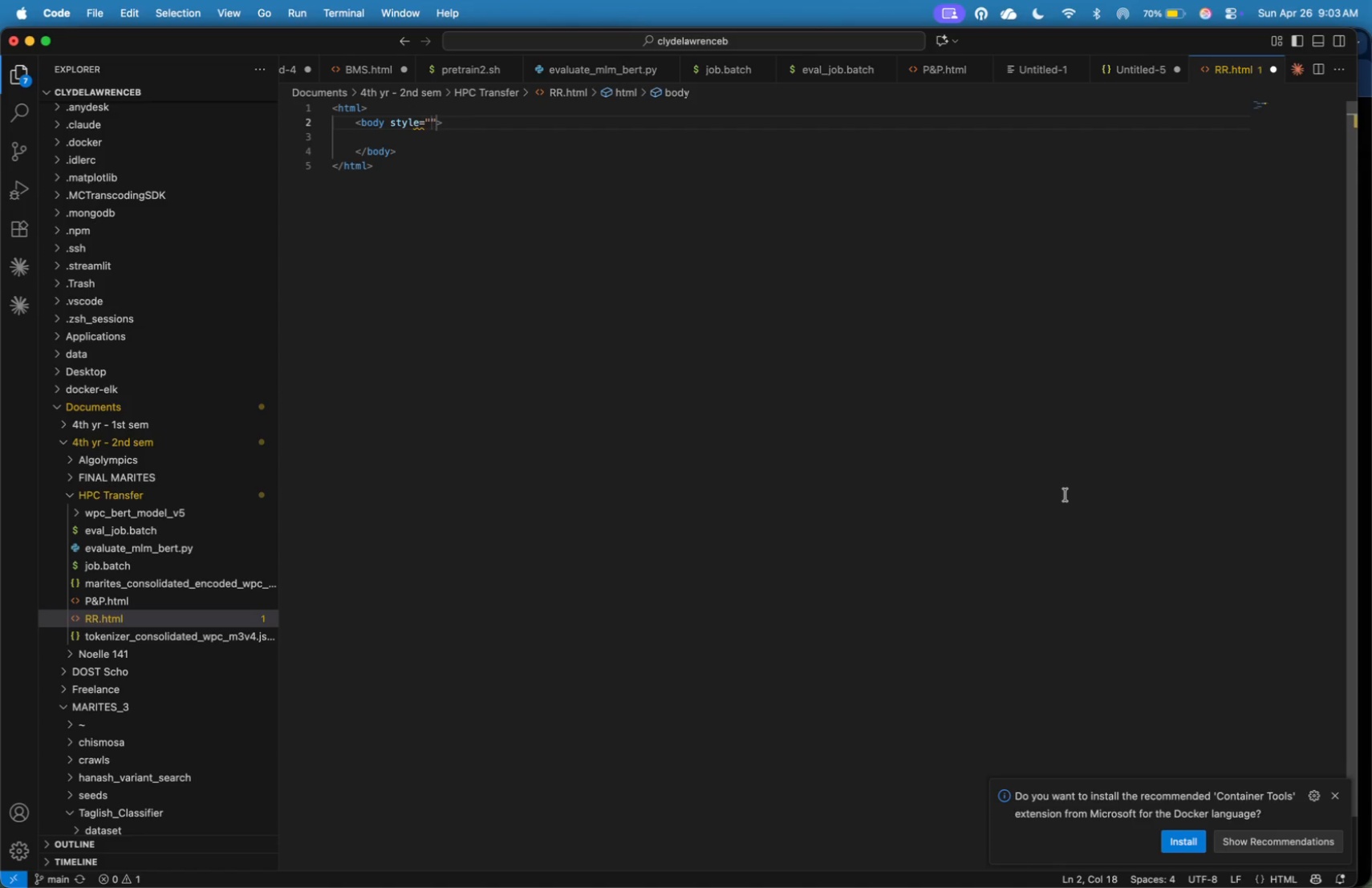 
key(ArrowLeft)
 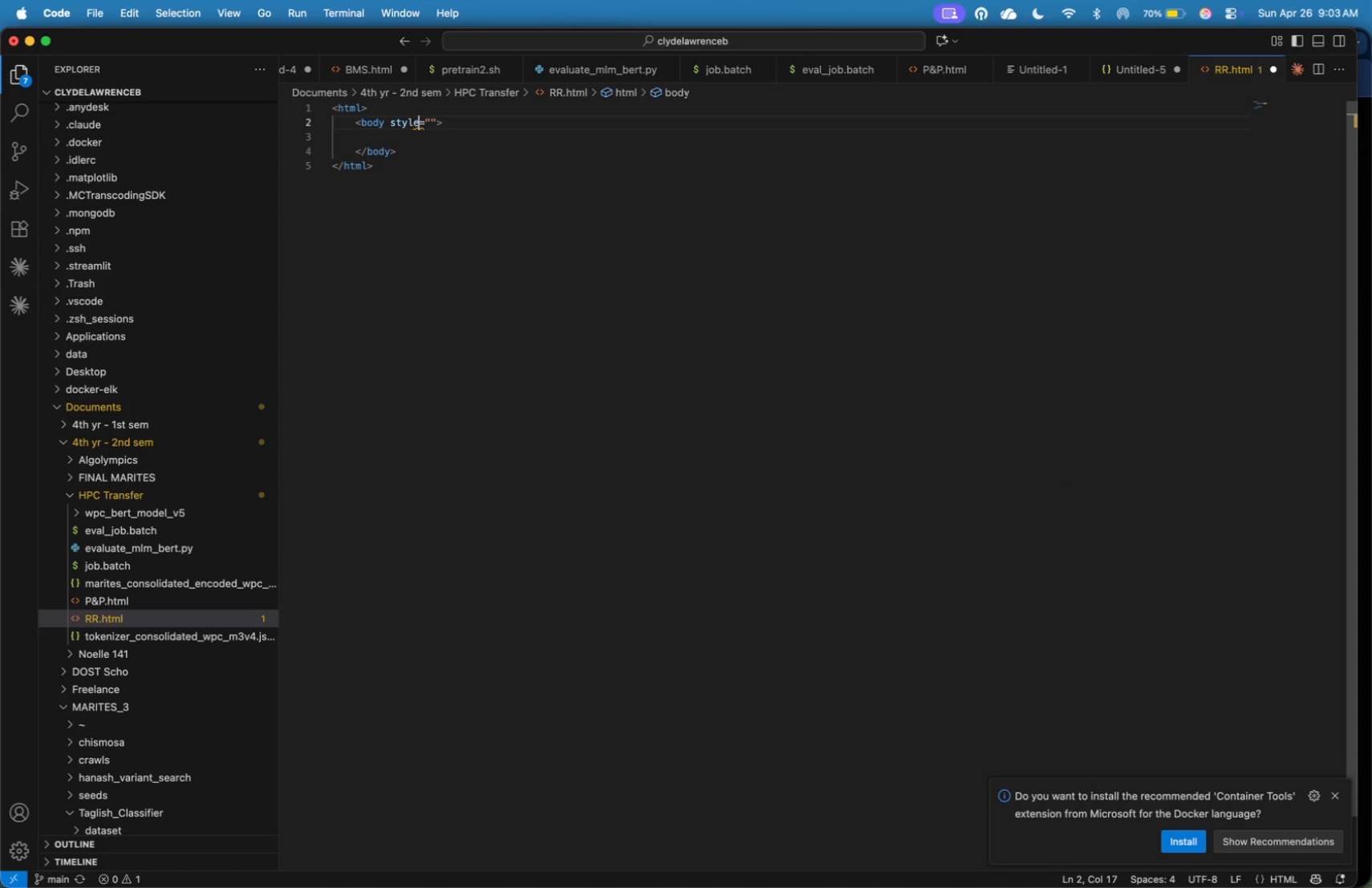 
key(ArrowLeft)
 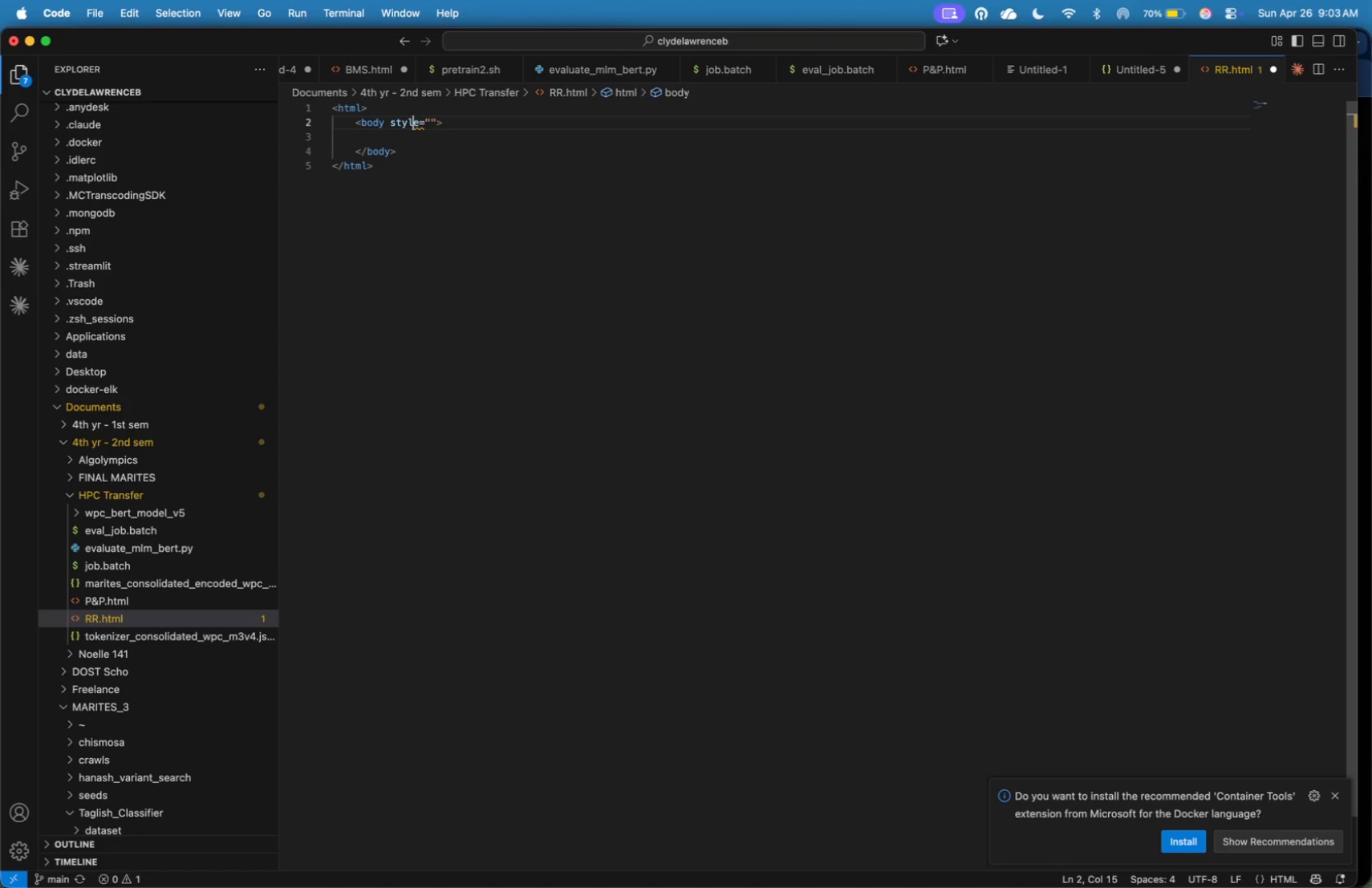 
key(ArrowLeft)
 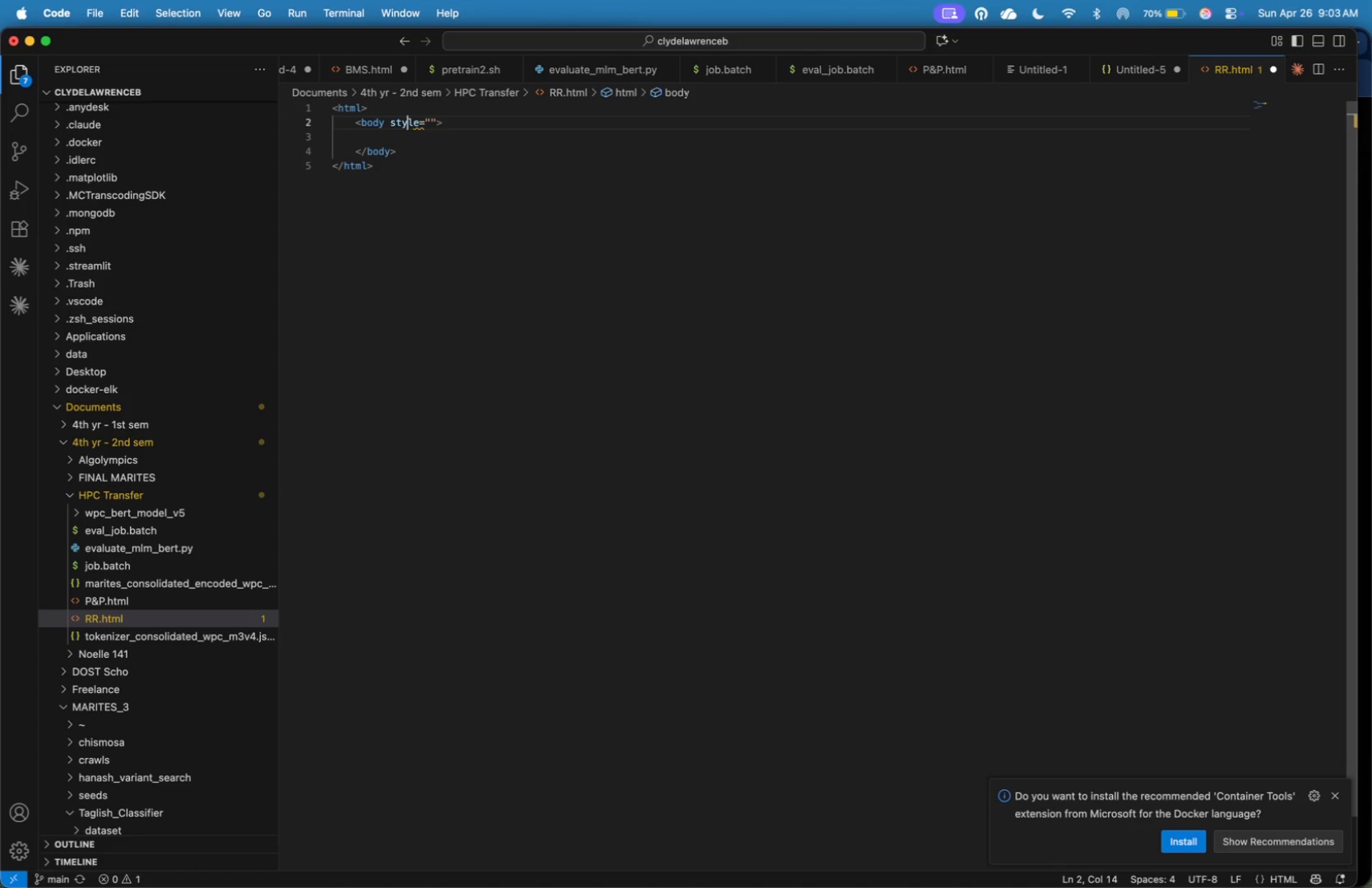 
key(ArrowLeft)
 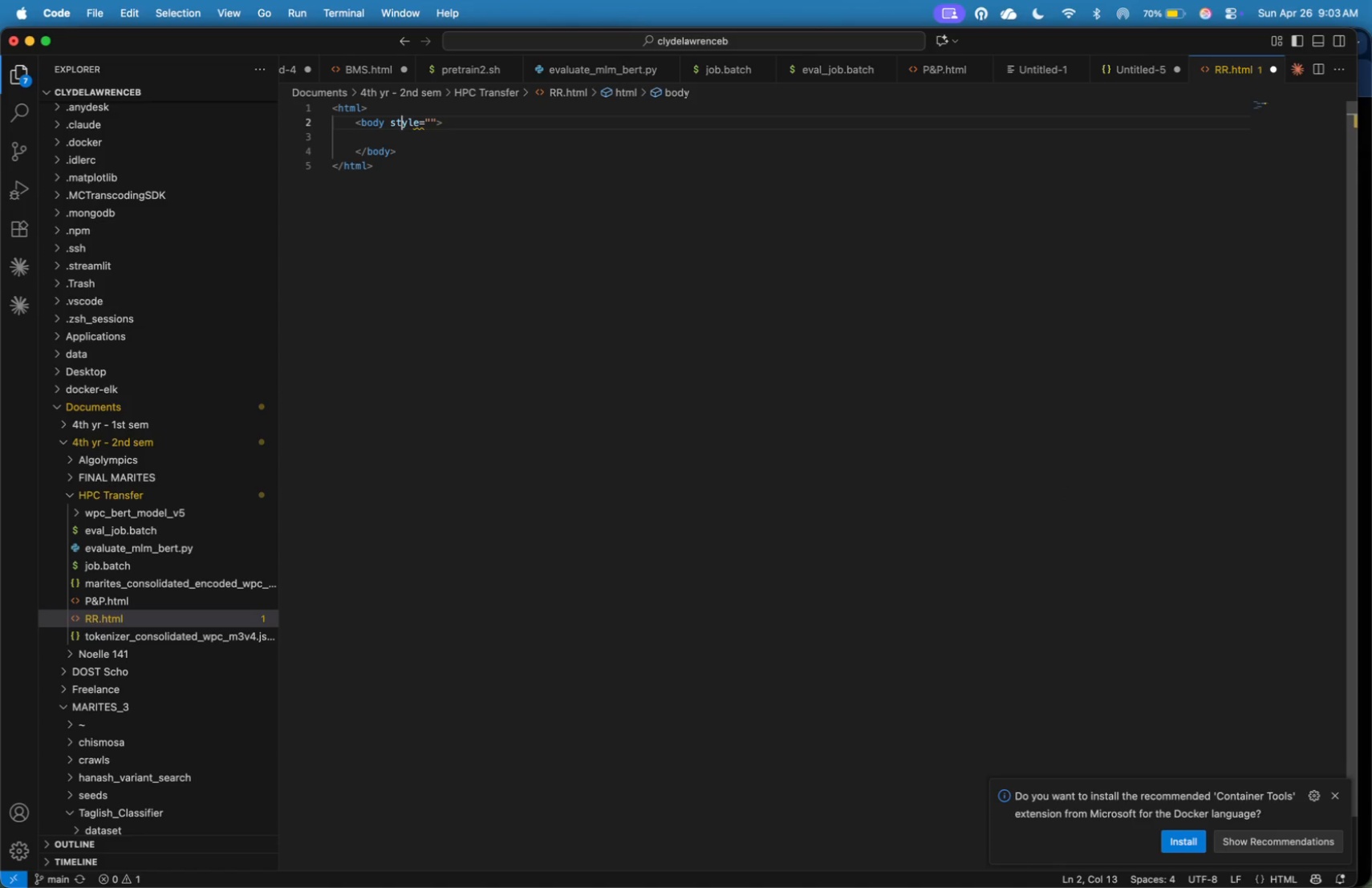 
key(ArrowLeft)
 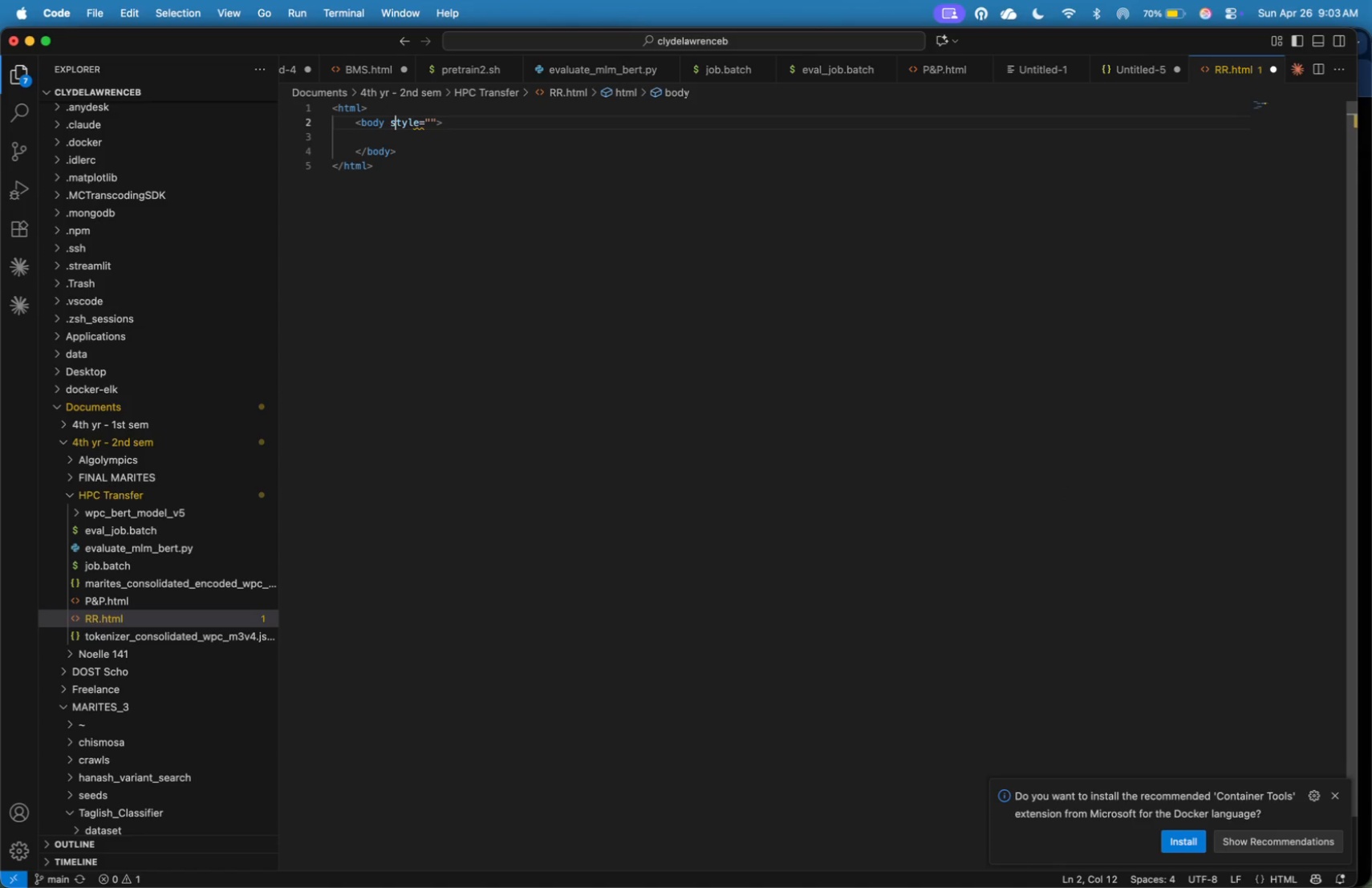 
key(ArrowLeft)
 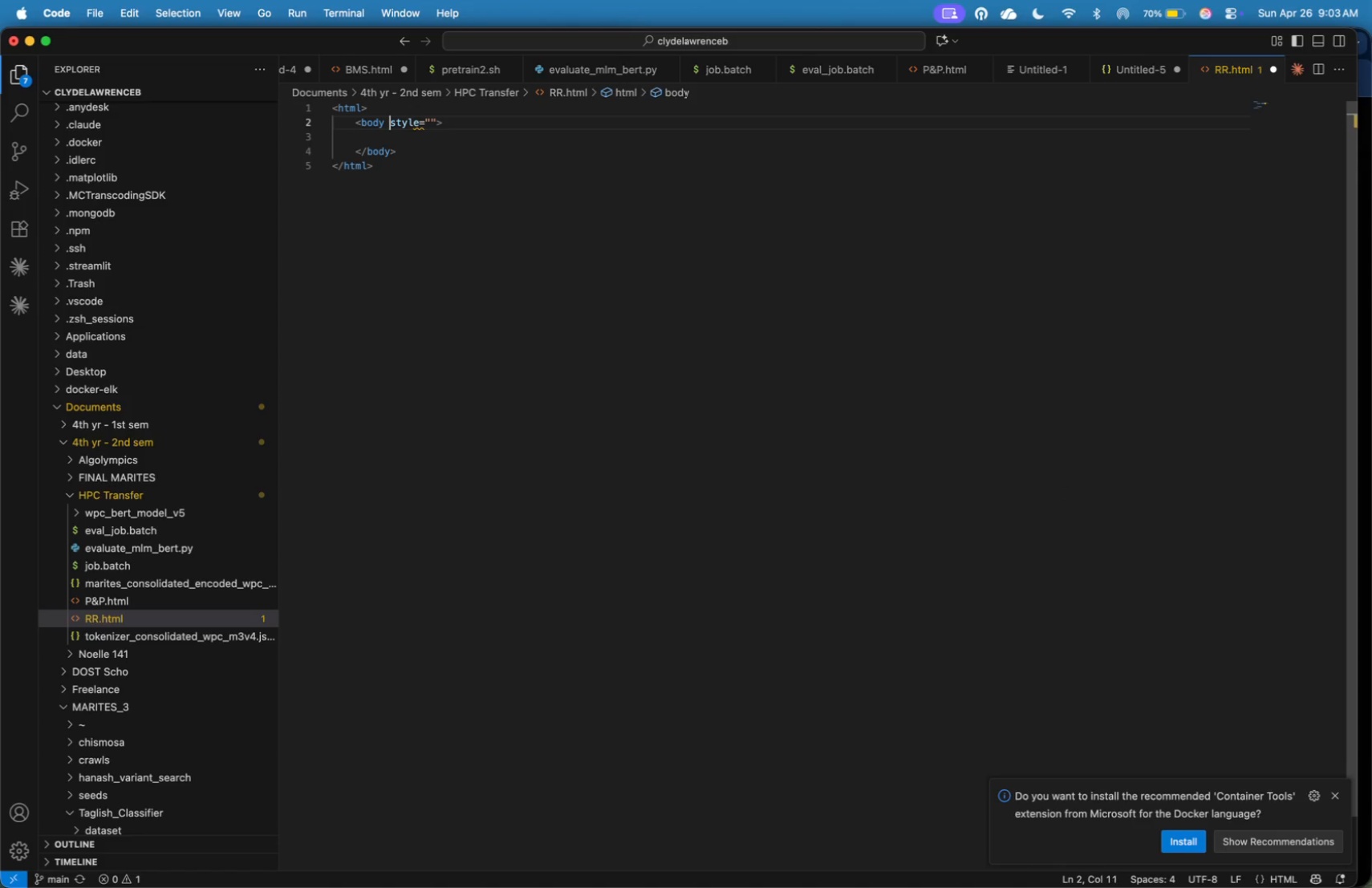 
key(ArrowLeft)
 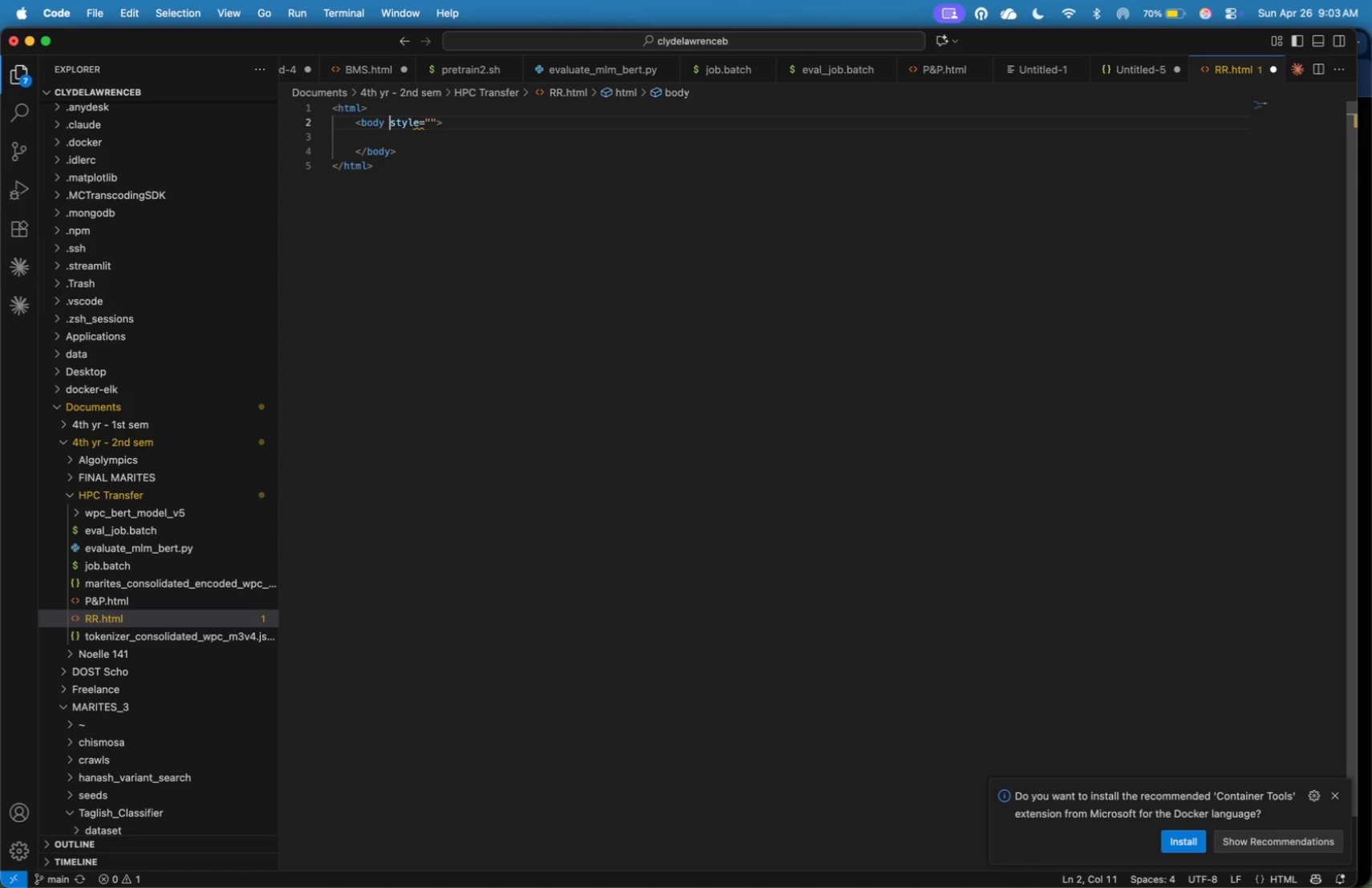 
wait(13.94)
 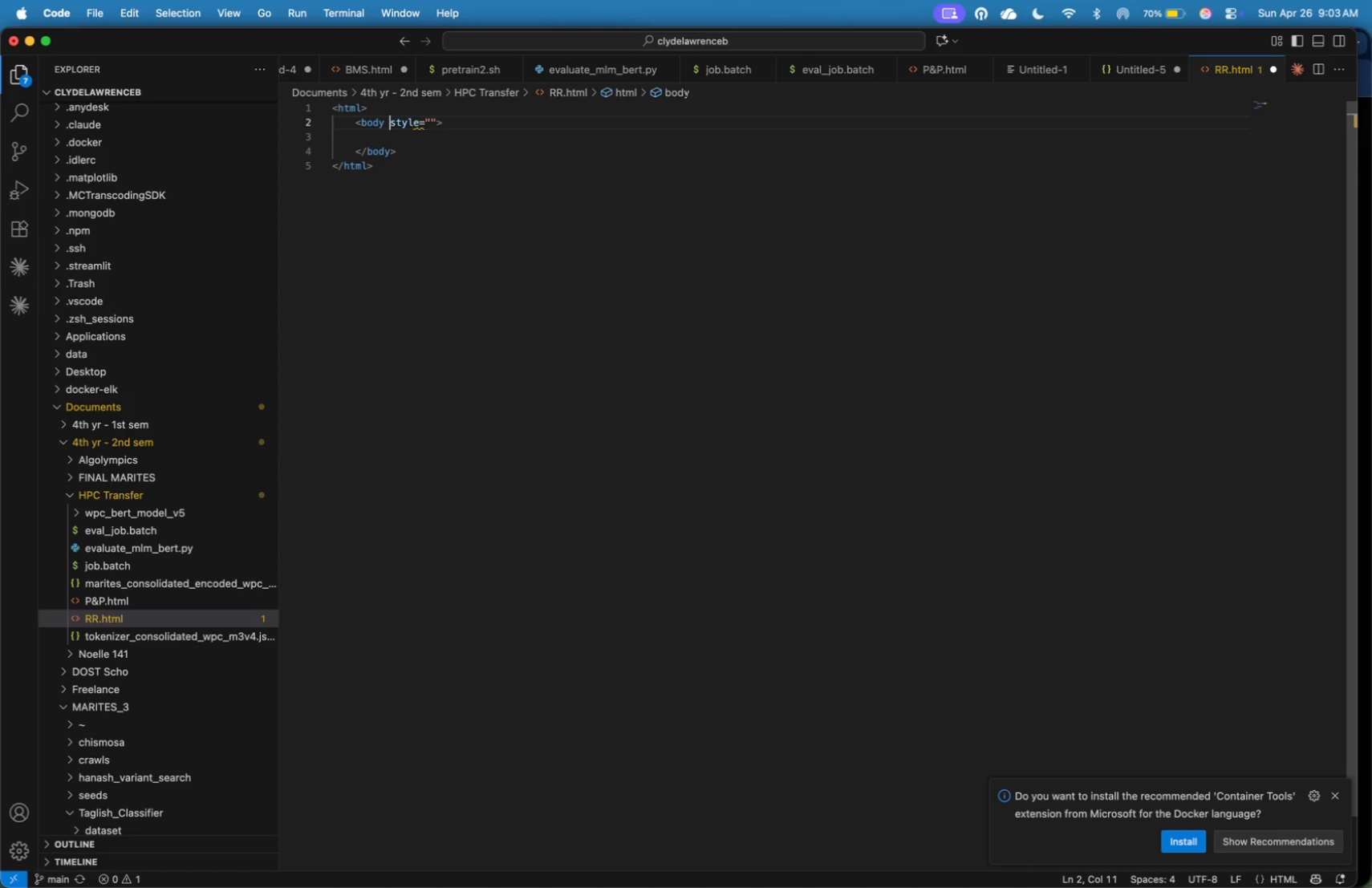 
key(ArrowRight)
 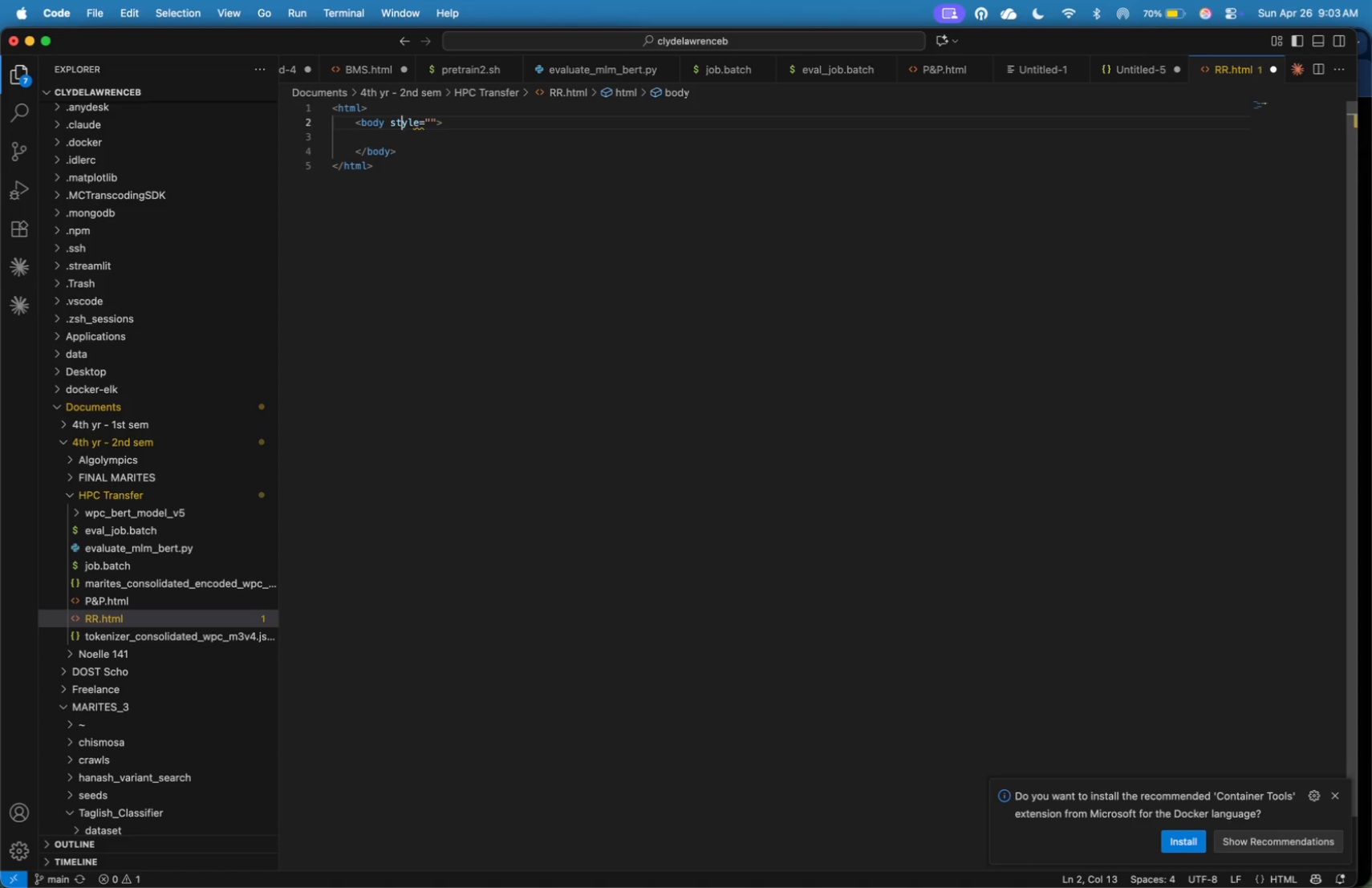 
key(ArrowRight)
 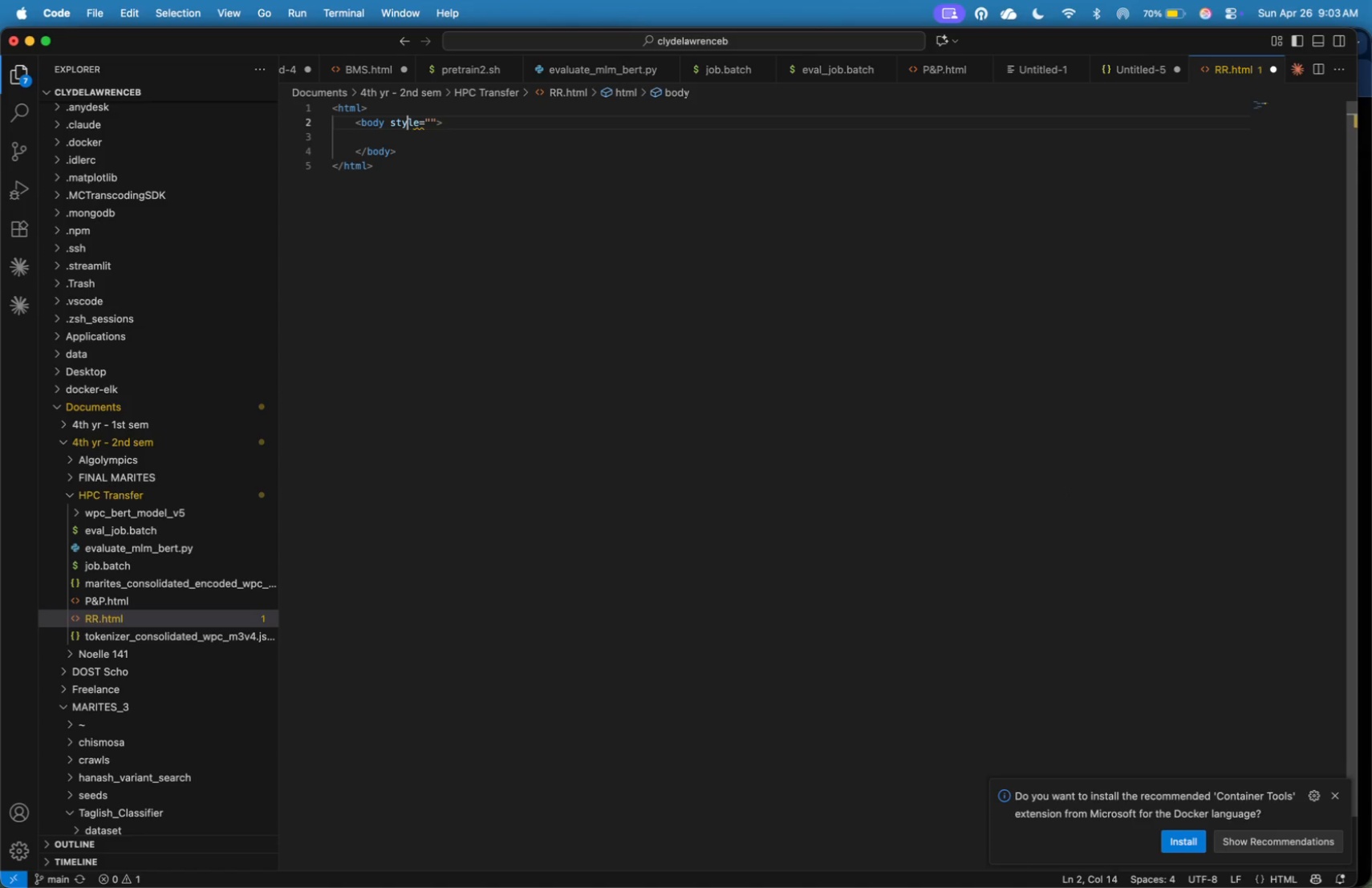 
key(ArrowRight)
 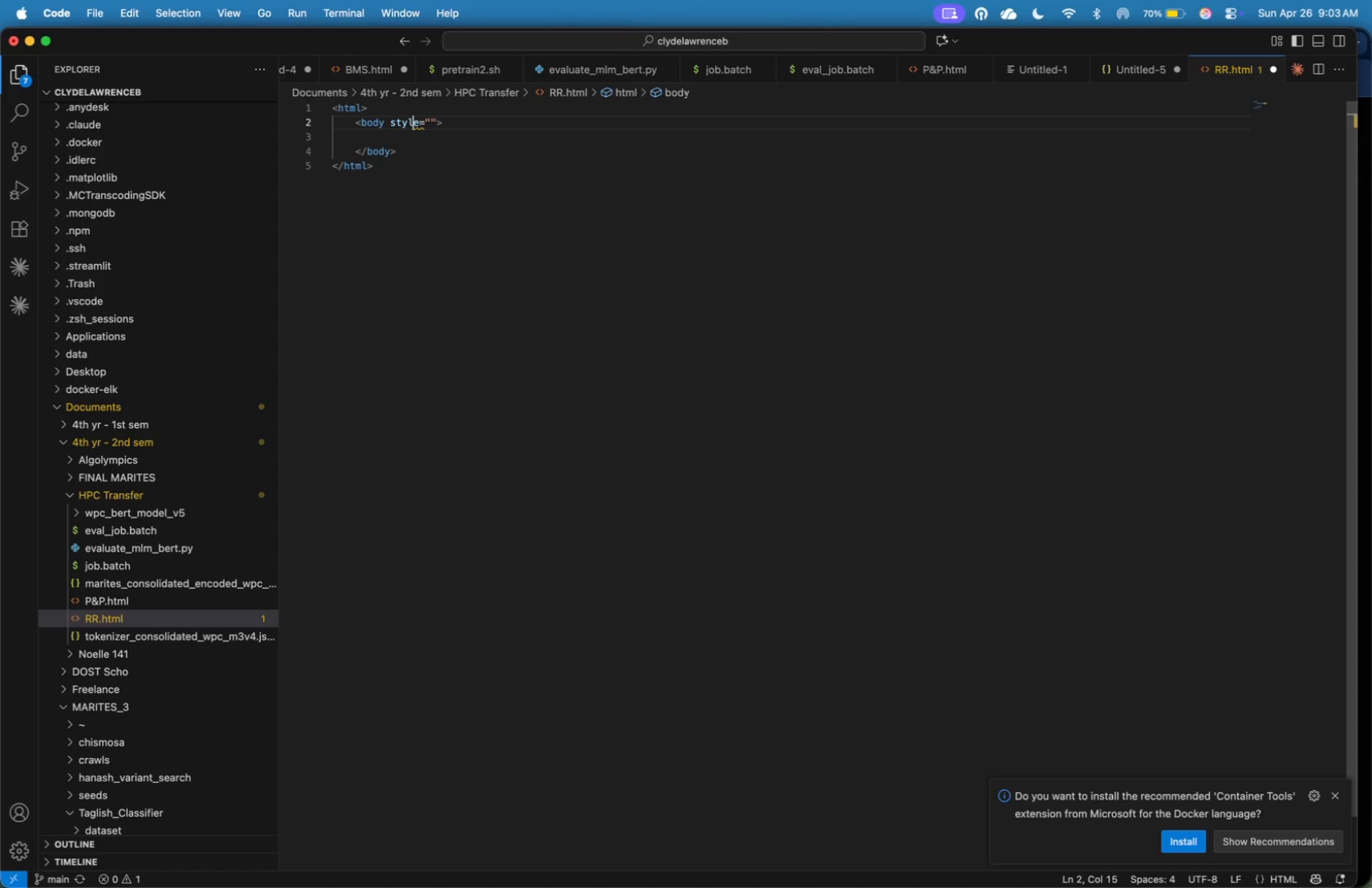 
key(ArrowRight)
 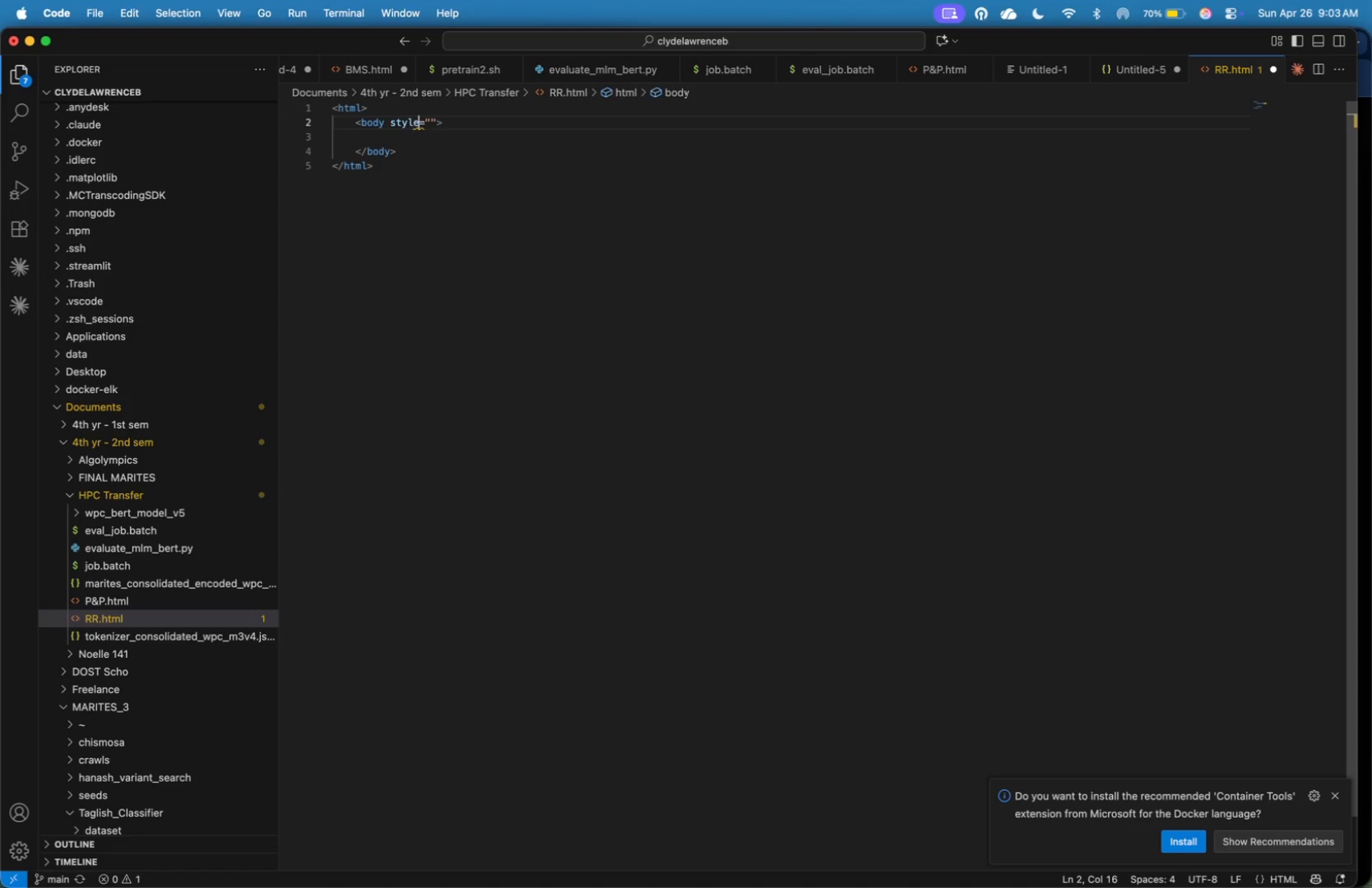 
key(ArrowRight)
 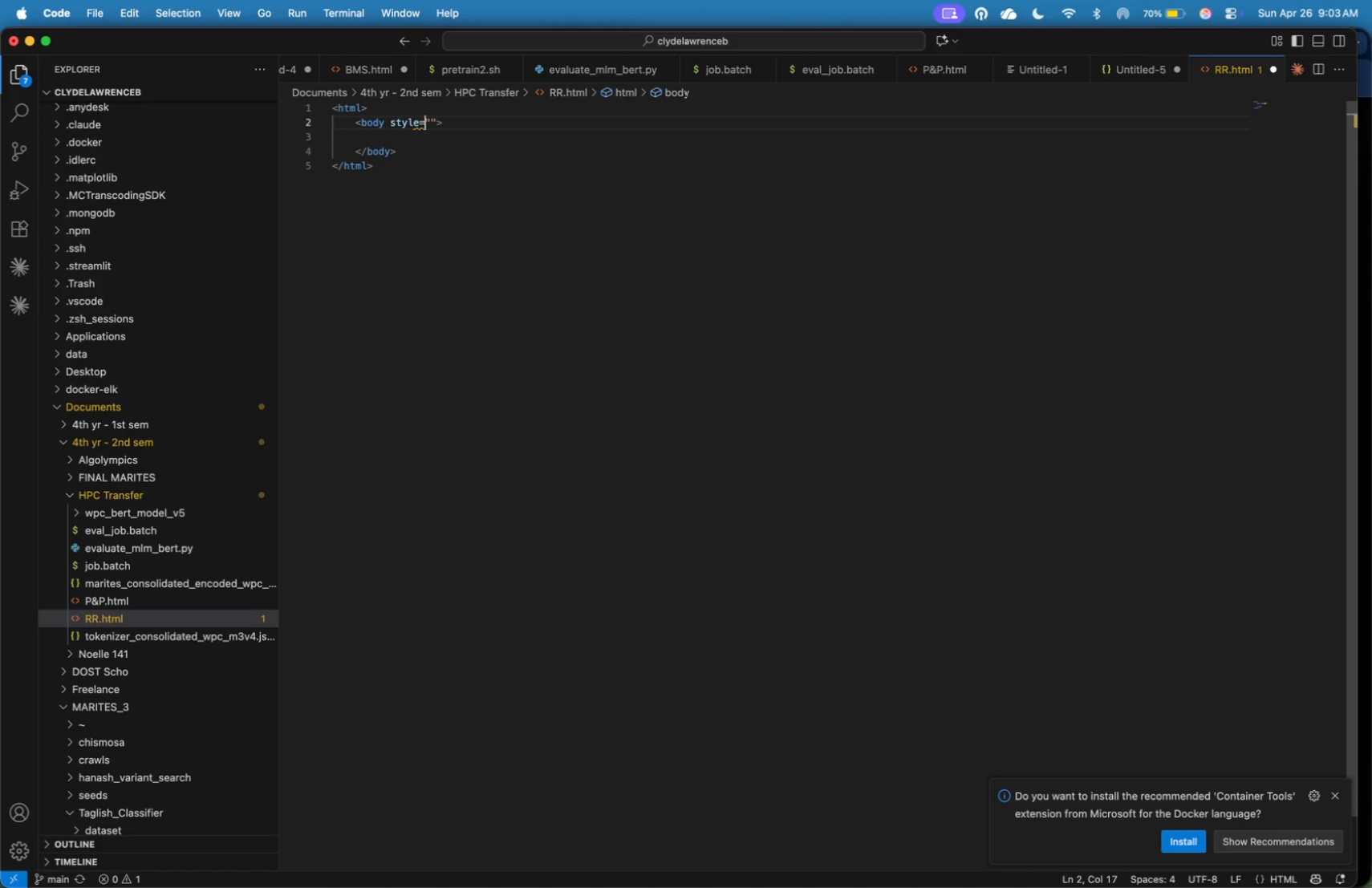 
key(ArrowRight)
 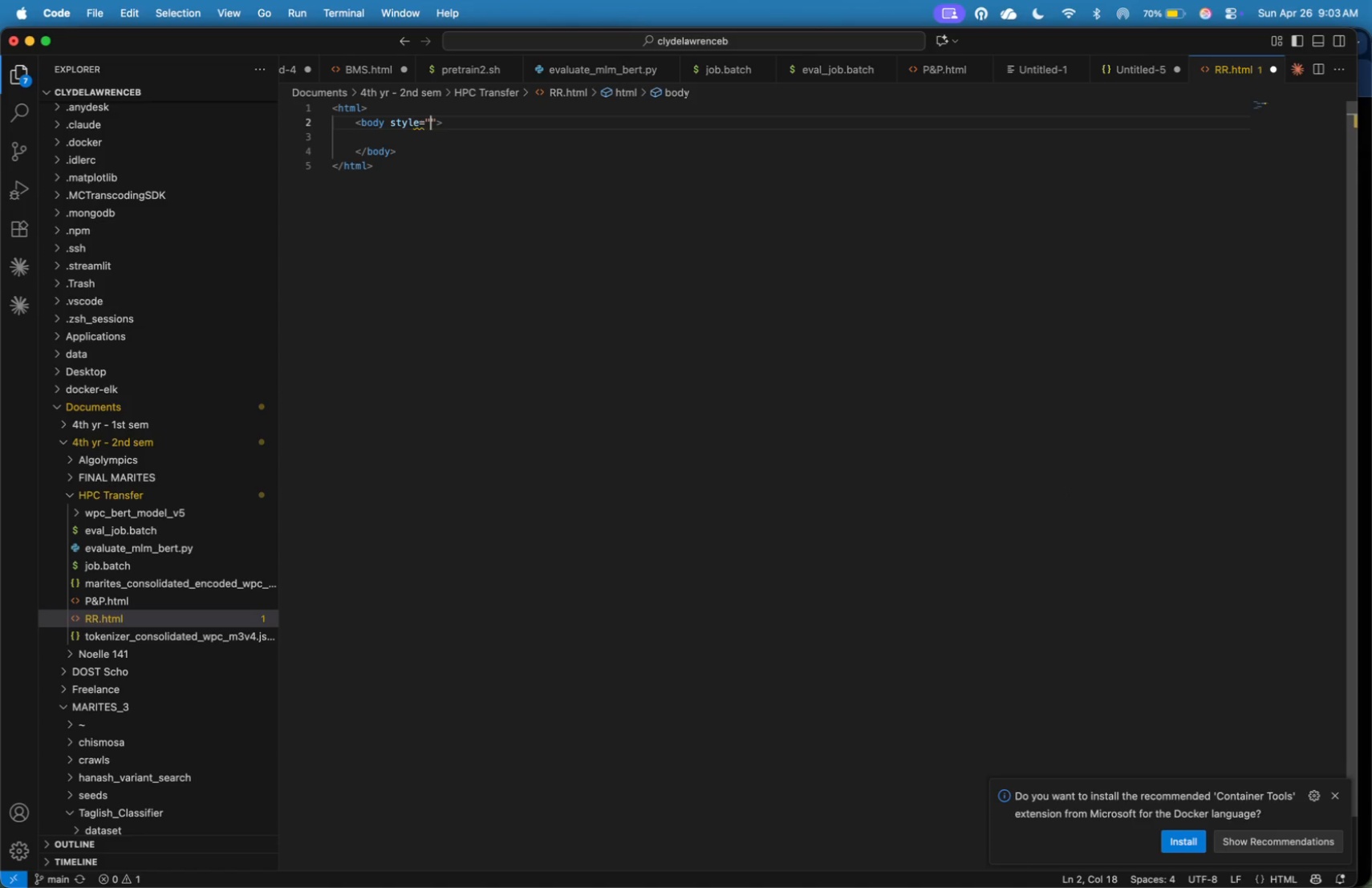 
key(ArrowRight)
 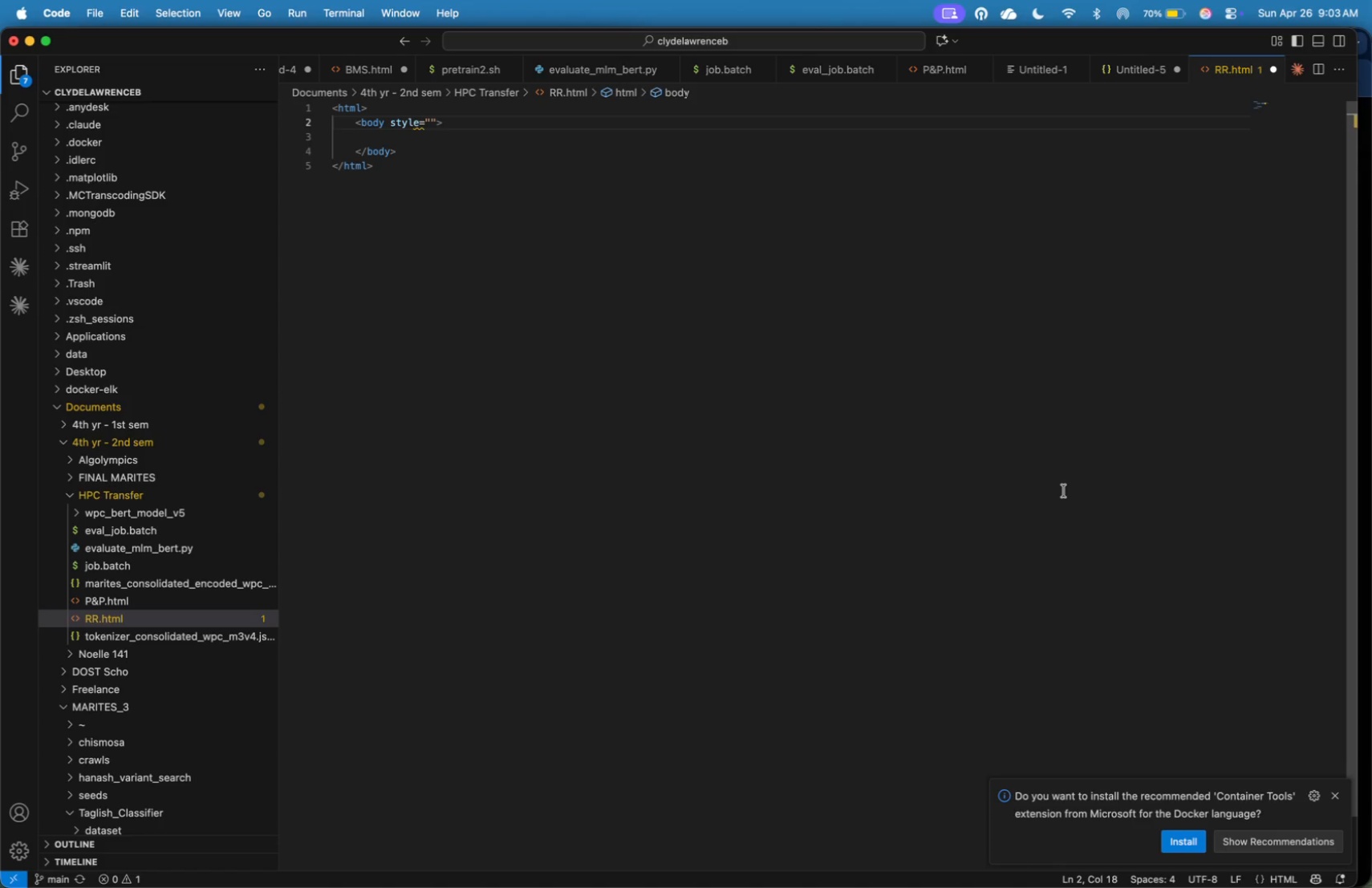 
wait(6.26)
 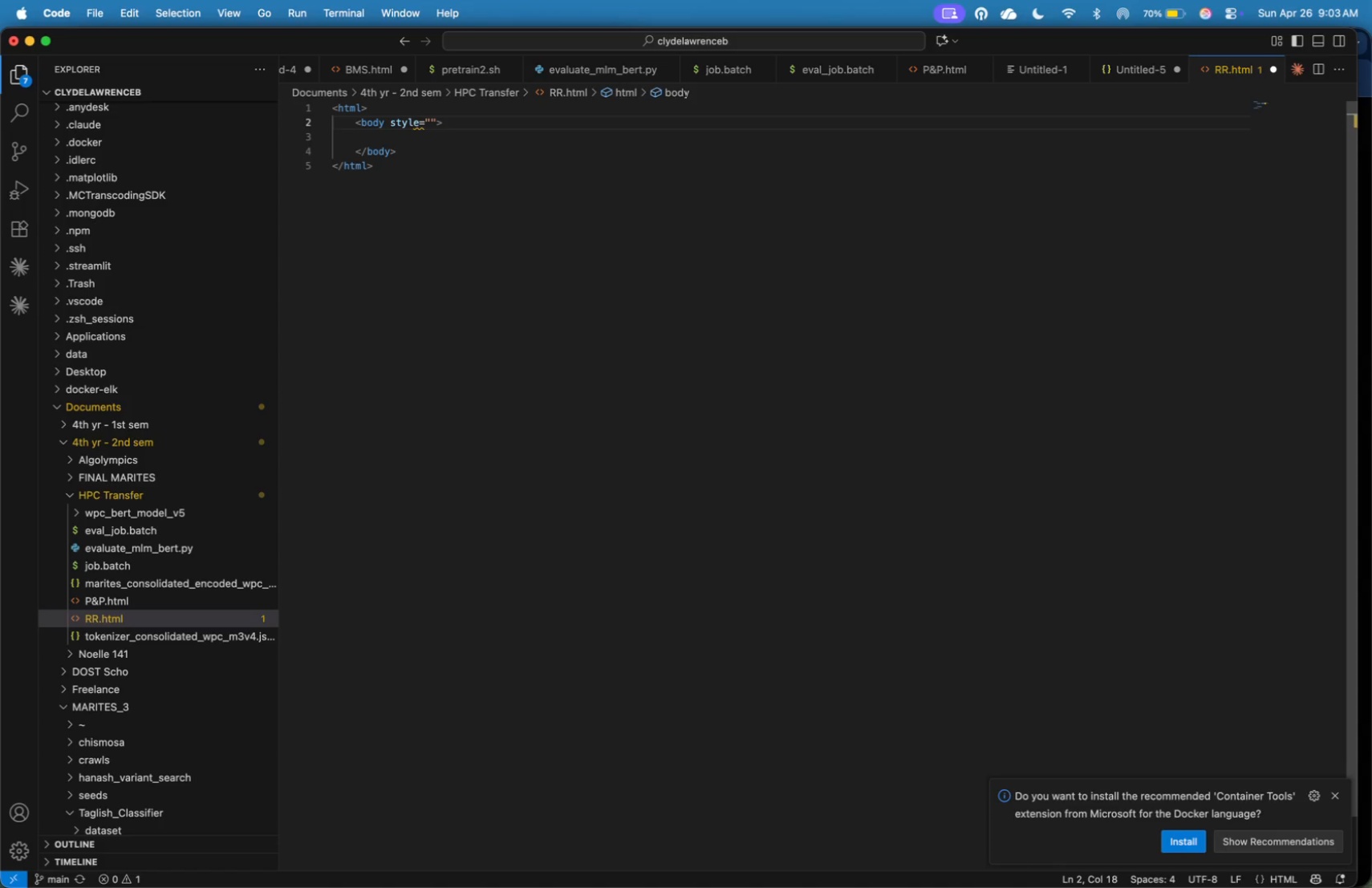 
type(font-family: Arial, )
 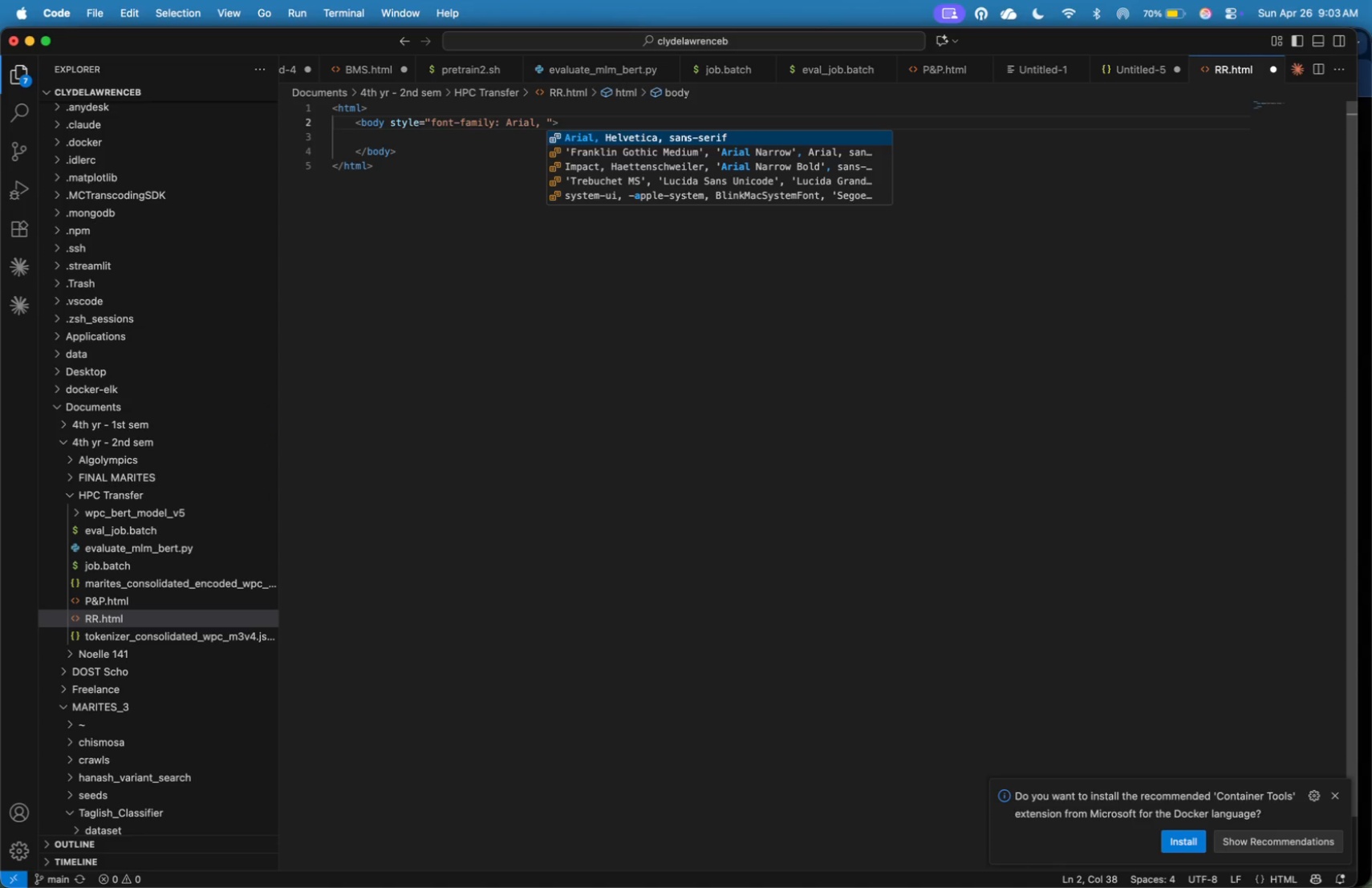 
wait(7.86)
 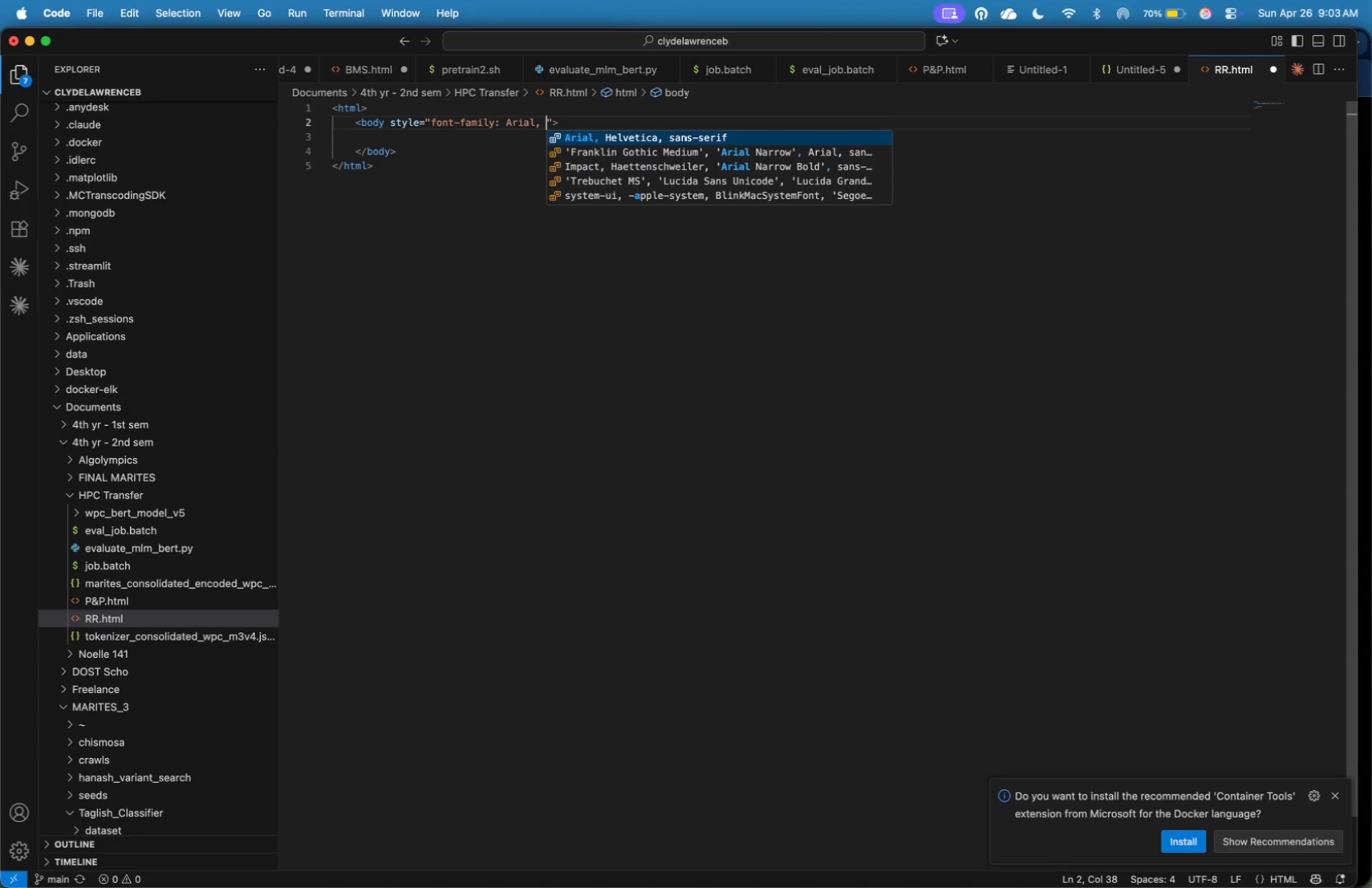 
type(sans-serif; )
 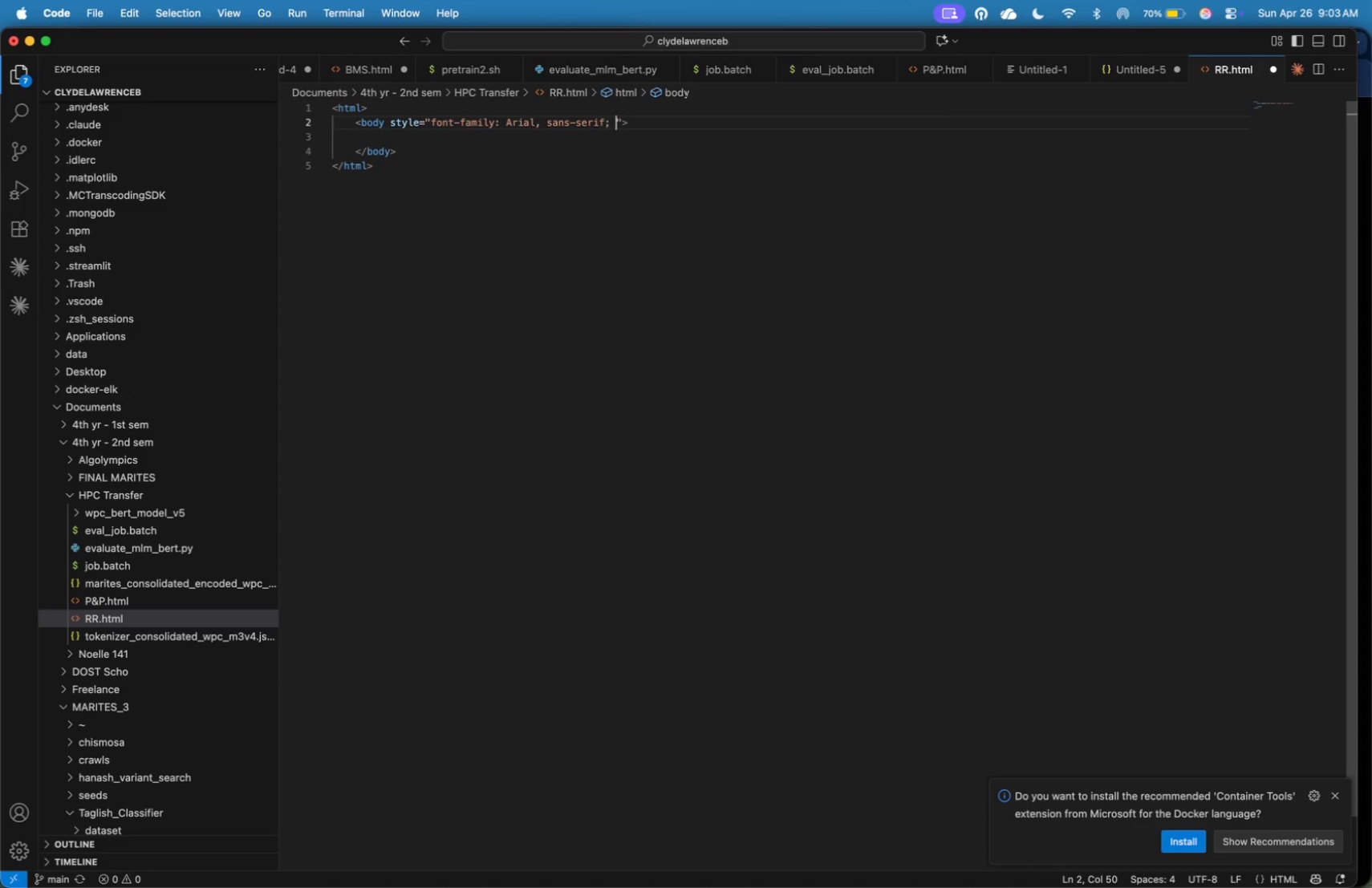 
type(color: #333, )
key(Backspace)
key(Backspace)
type(;n )
key(Backspace)
key(Backspace)
type( line-height: )
 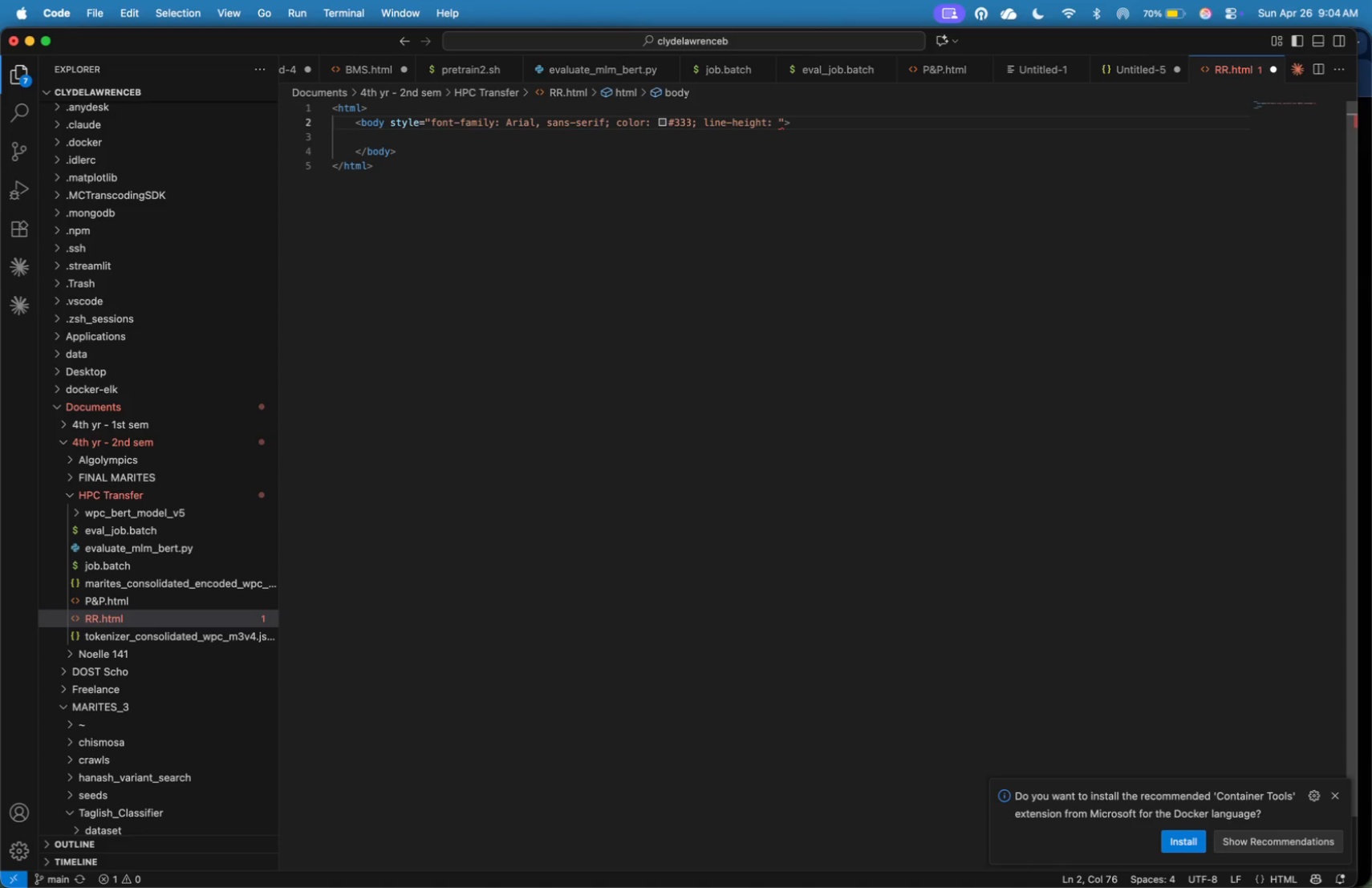 
key(1)
 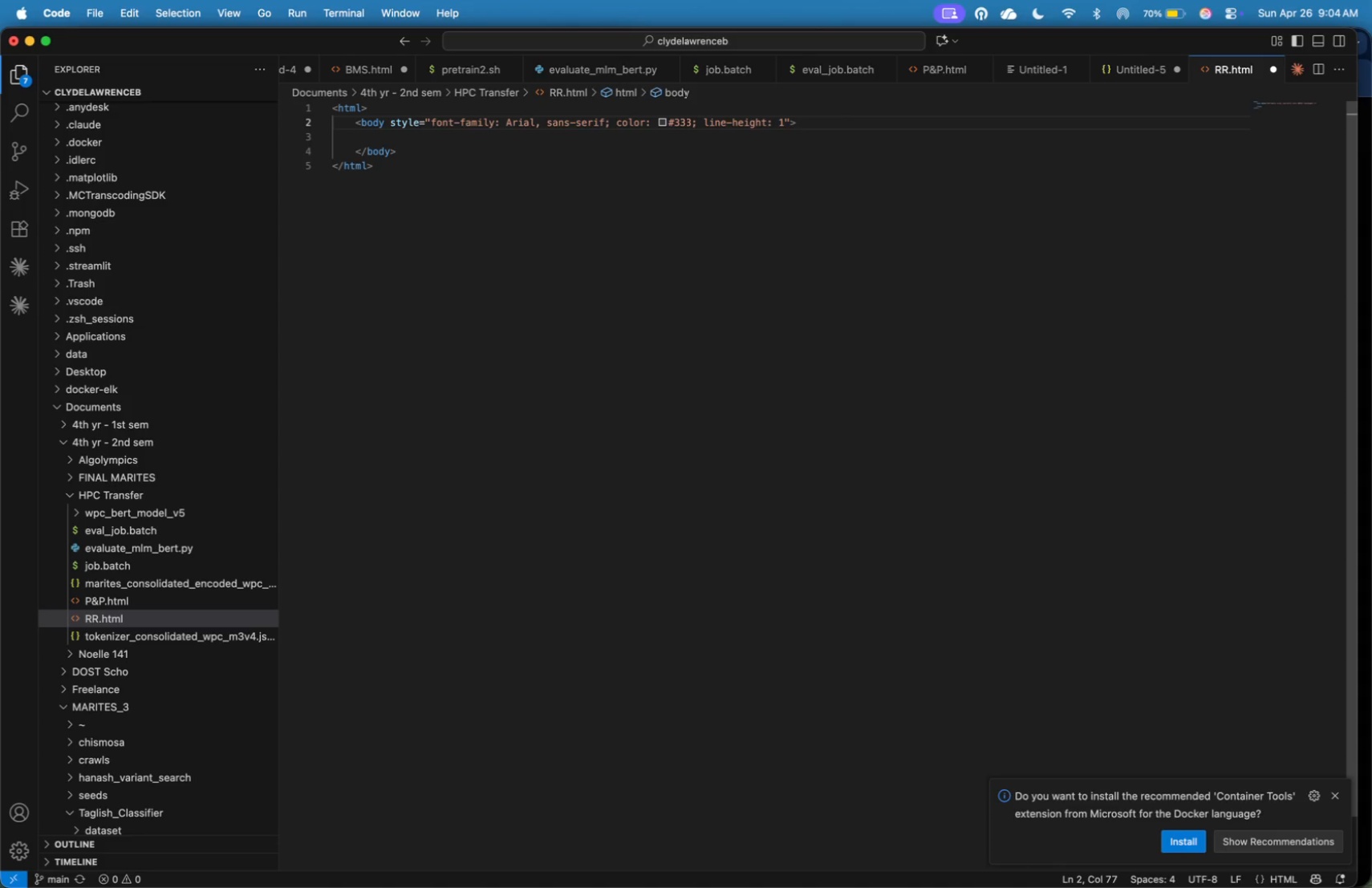 
key(Period)
 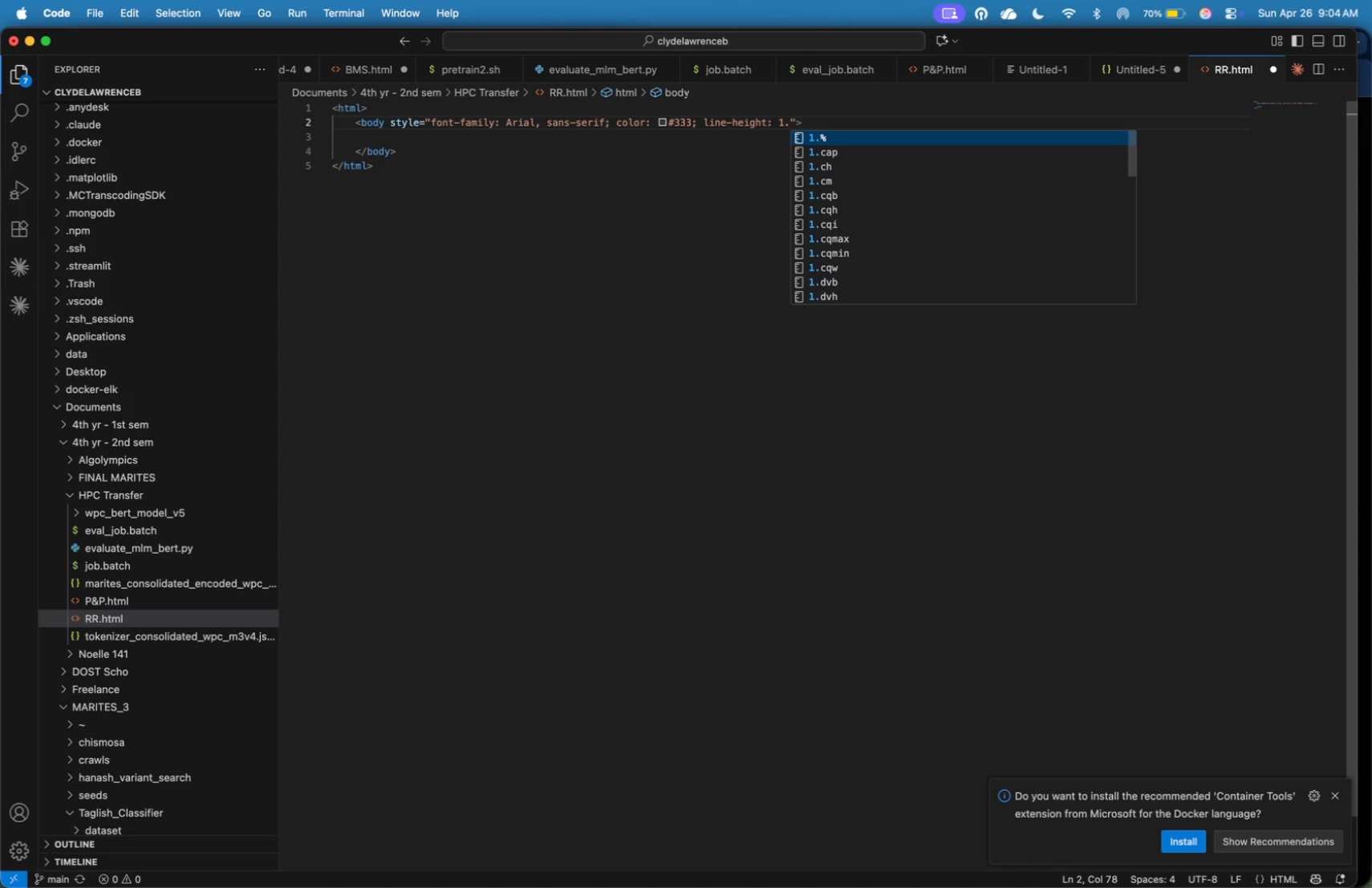 
key(6)
 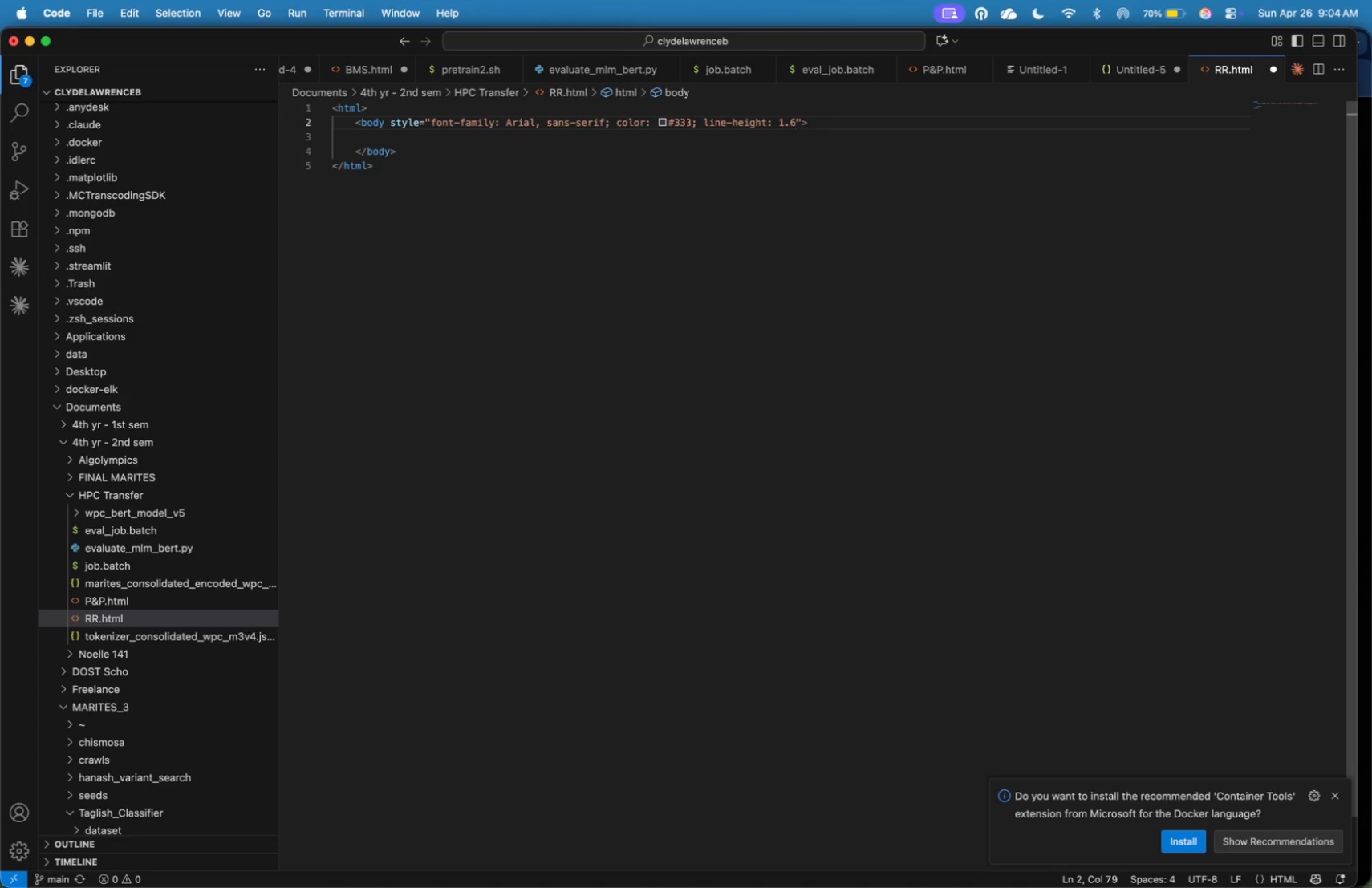 
key(Semicolon)
 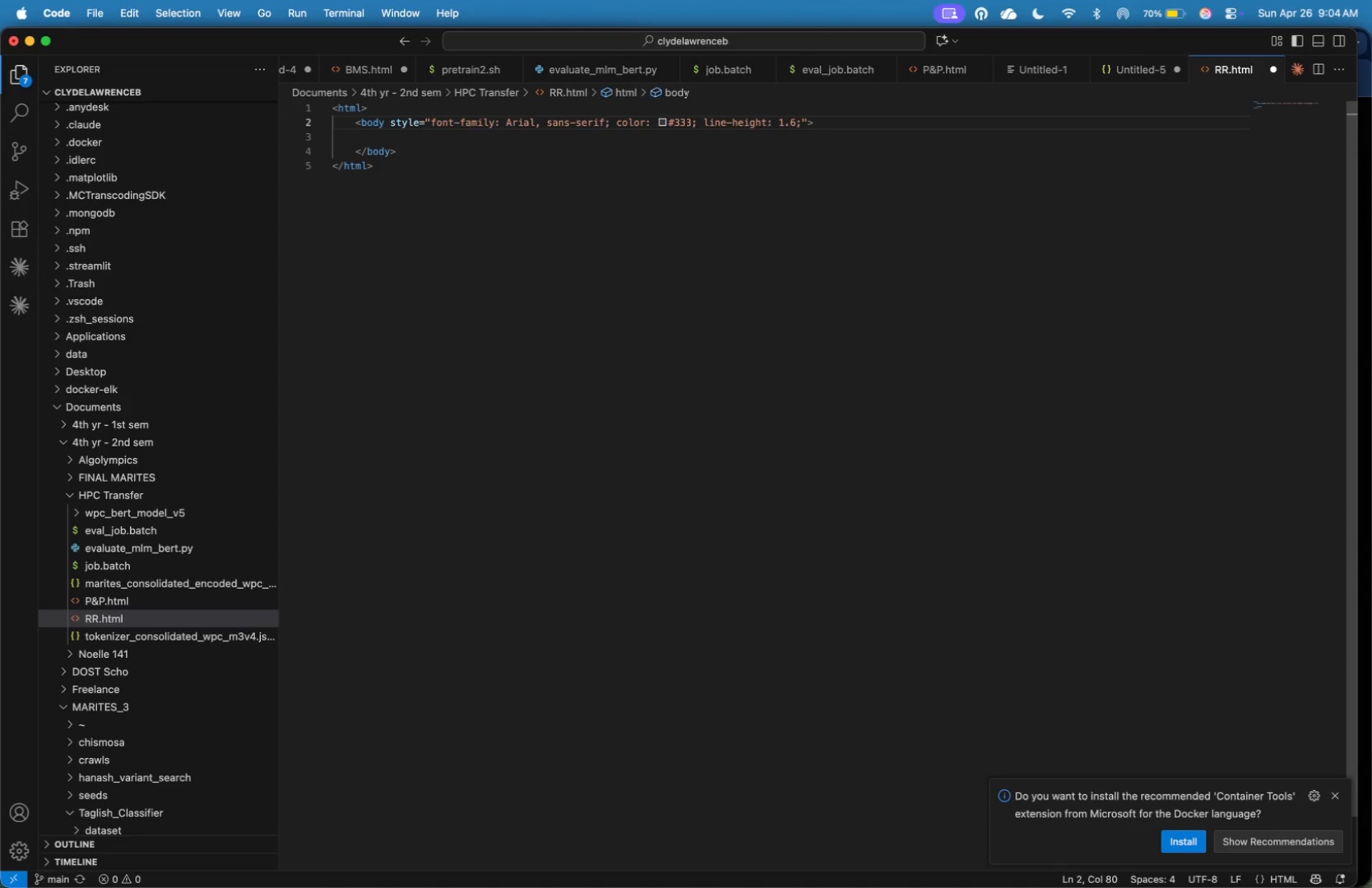 
key(ArrowRight)
 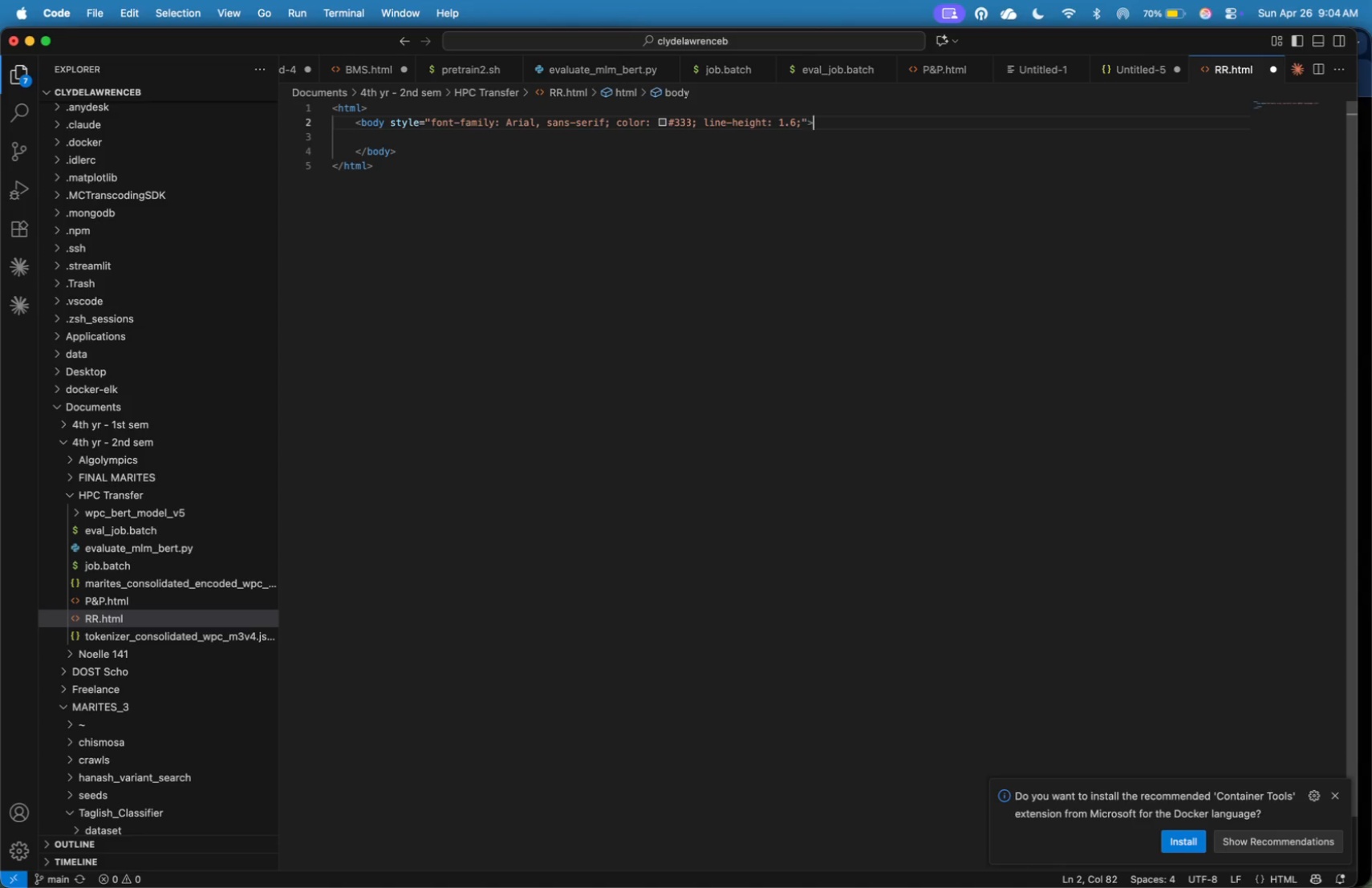 
key(ArrowRight)
 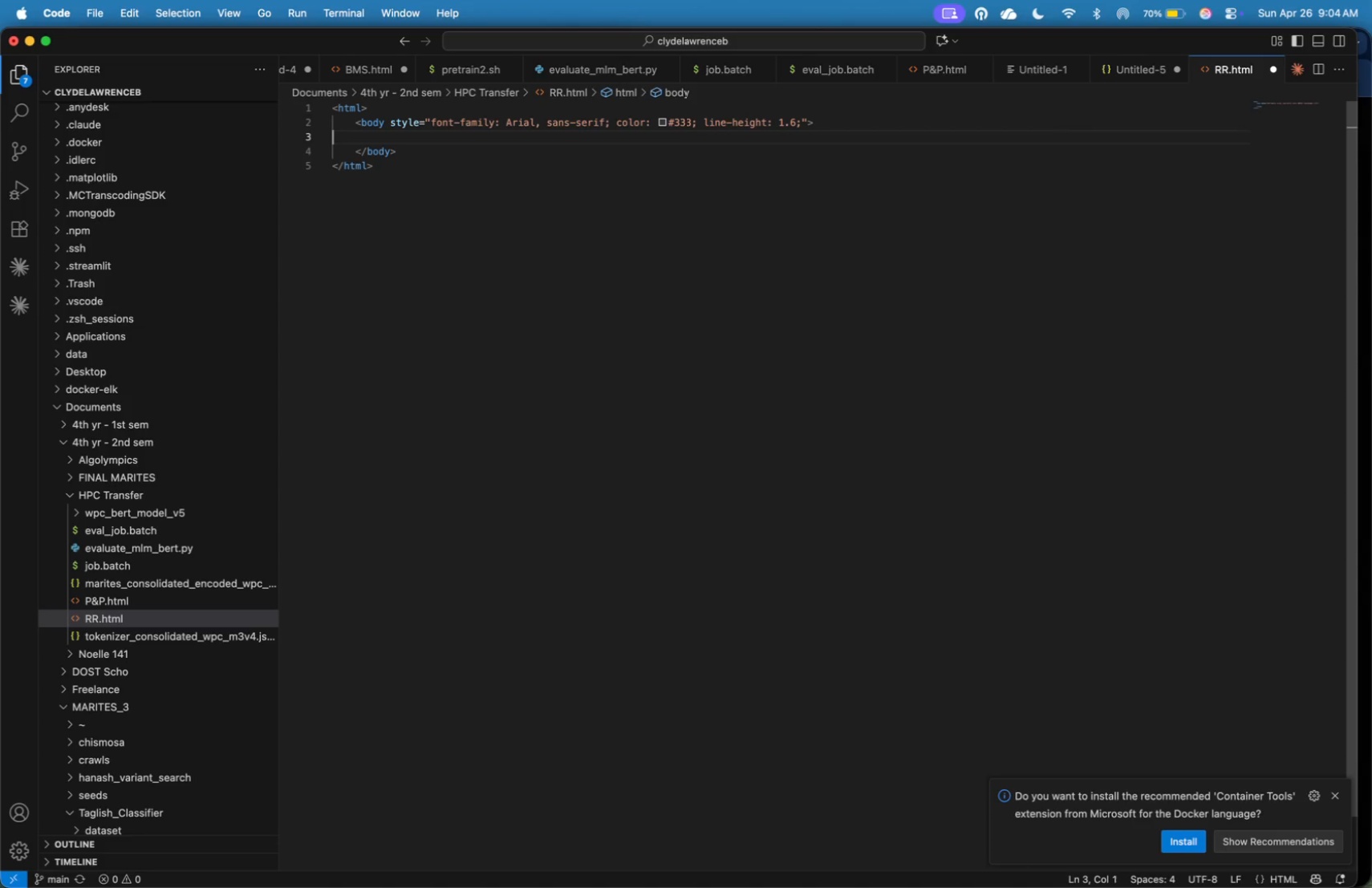 
key(ArrowRight)
 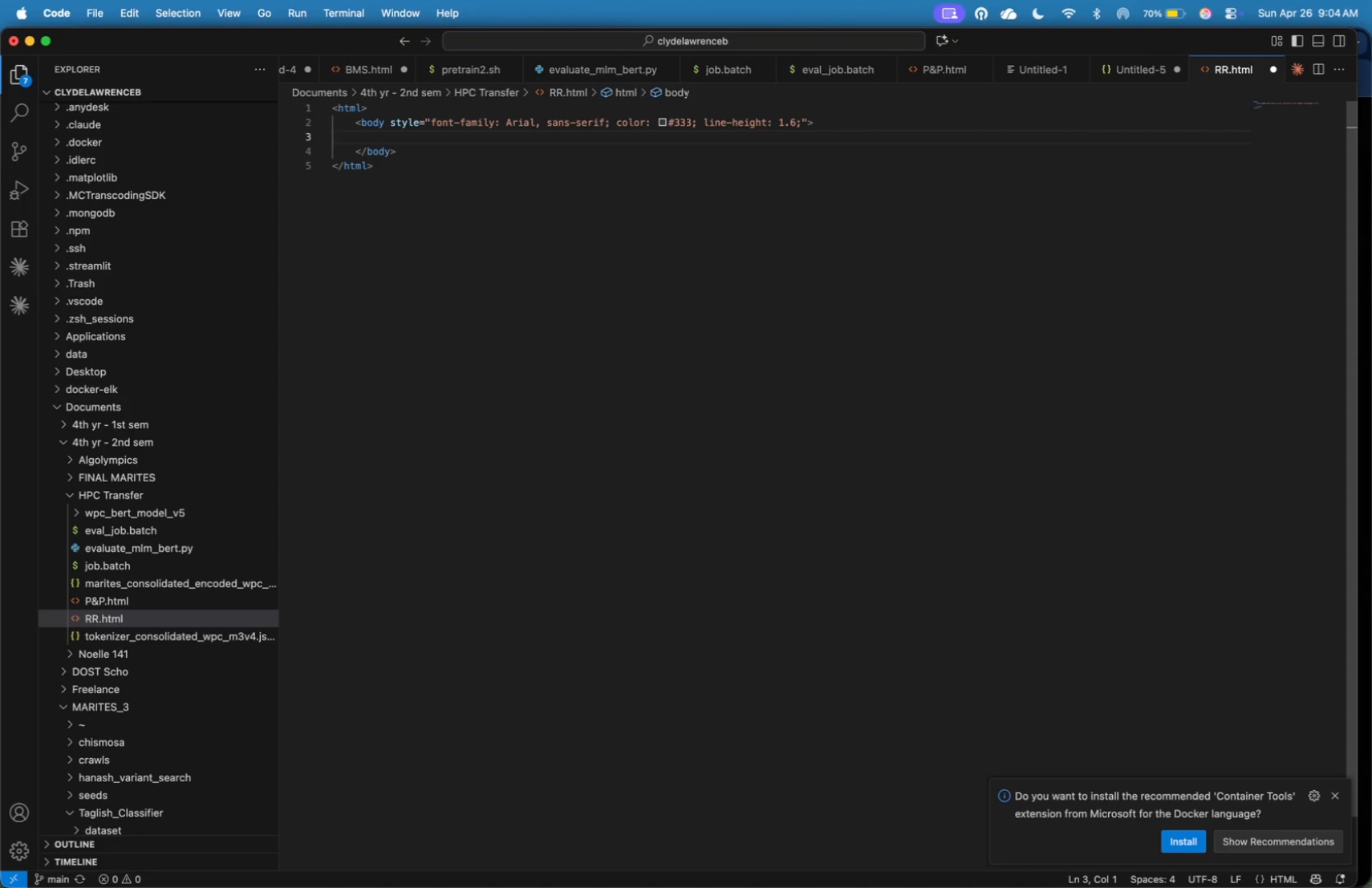 
key(Tab)
 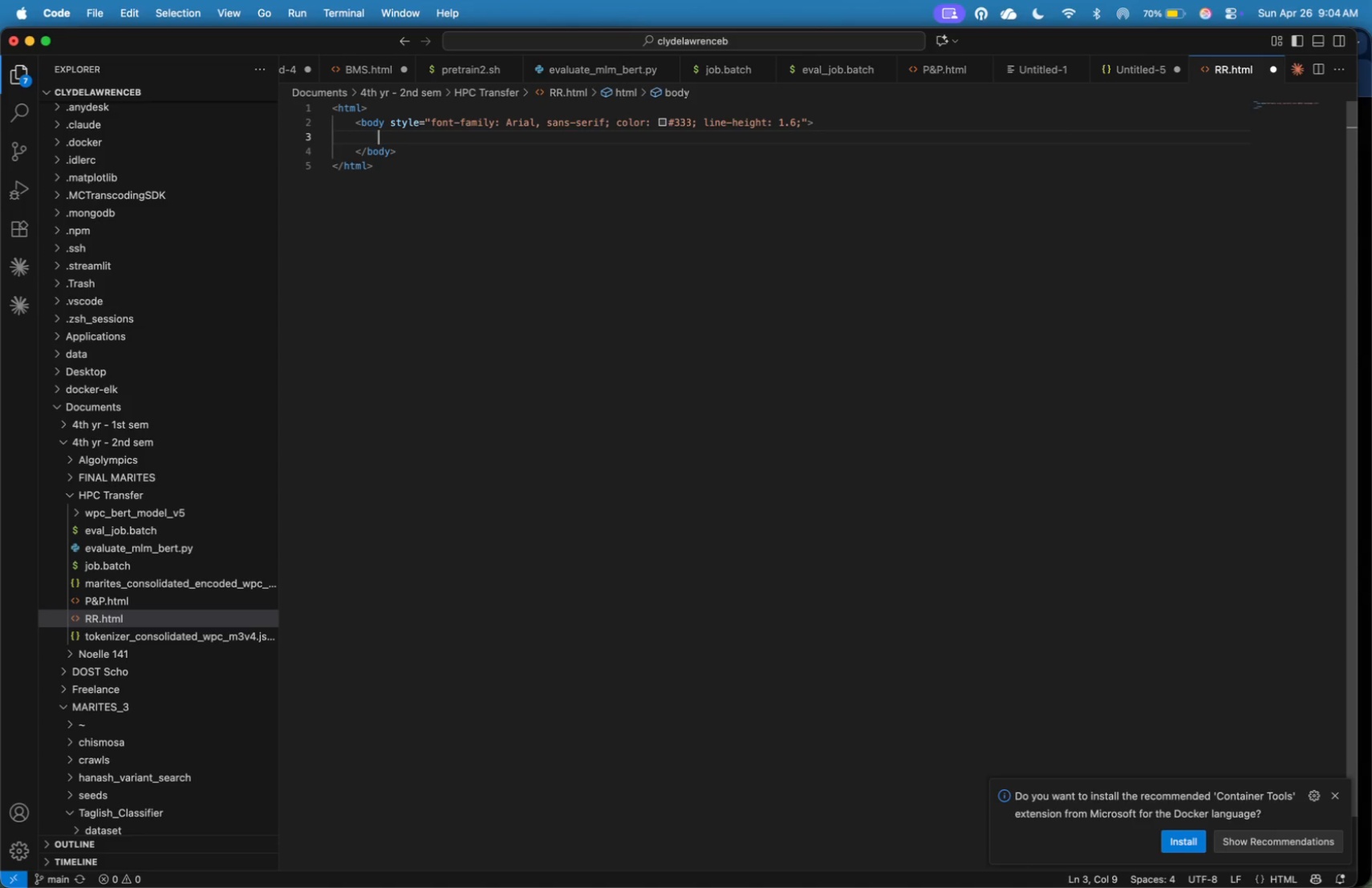 
type(<div>')
key(Backspace)
 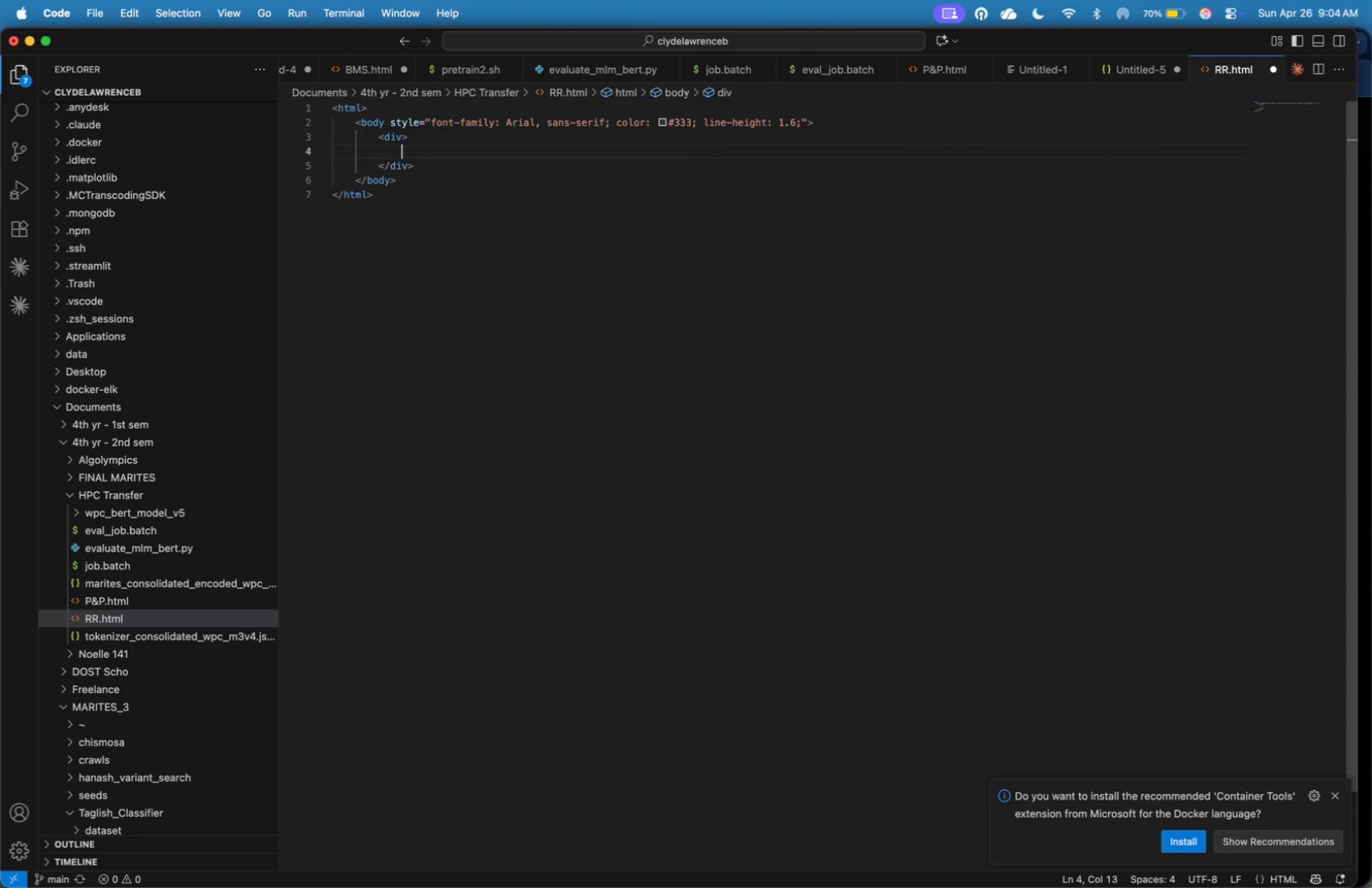 
 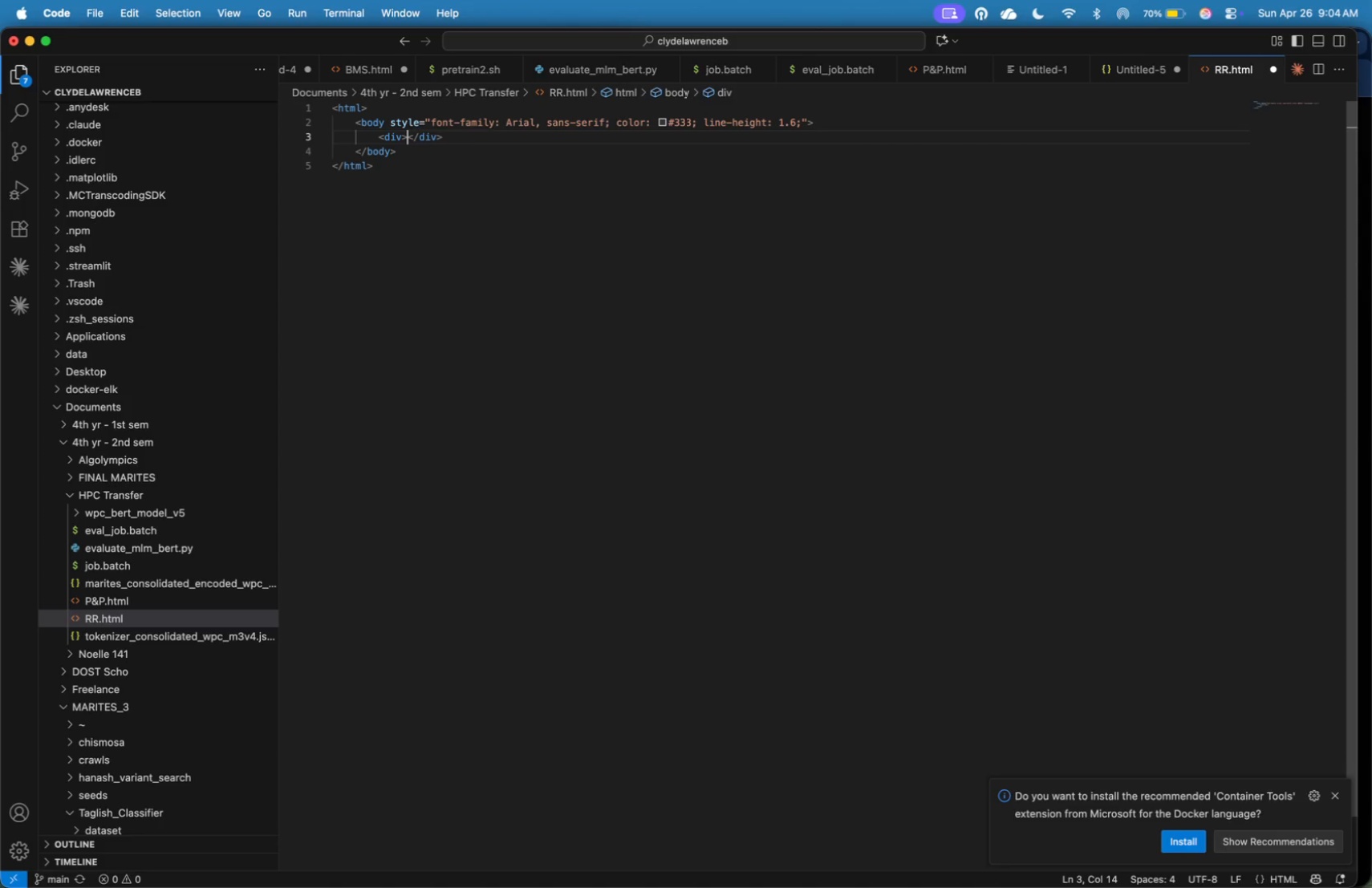 
key(Enter)
 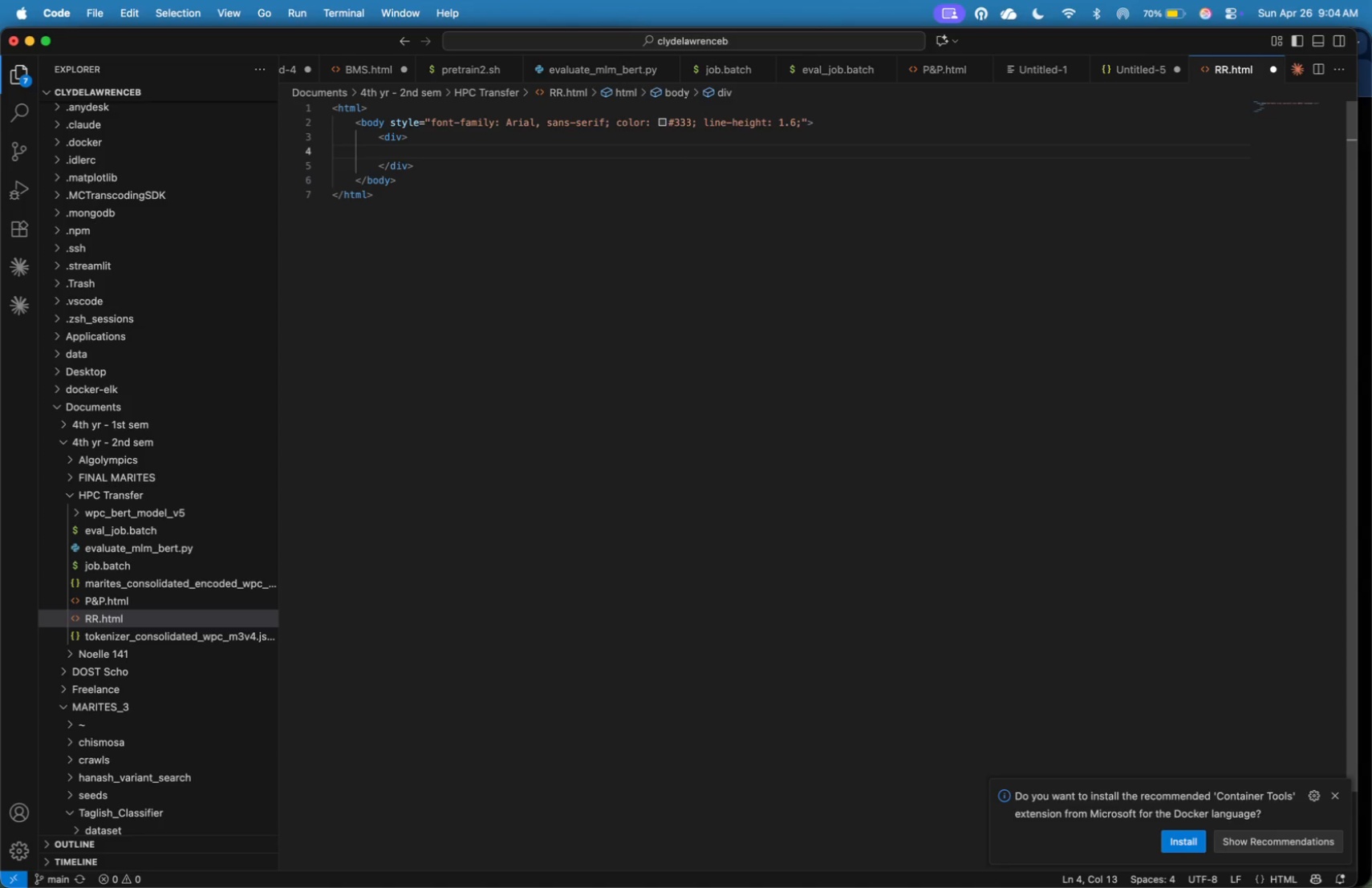 
key(ArrowUp)
 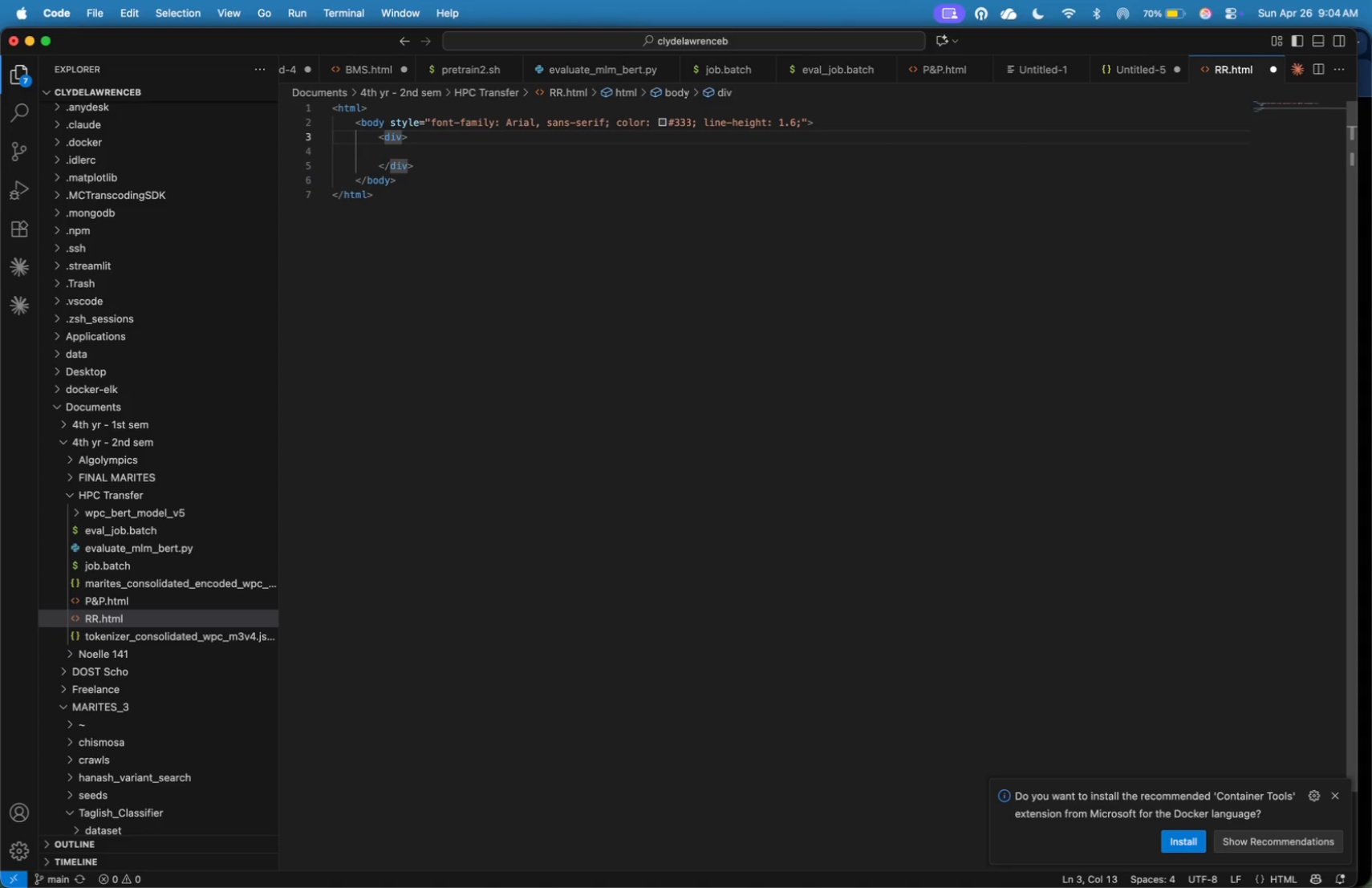 
type( style=max-width: 600px; margin: auto; )
 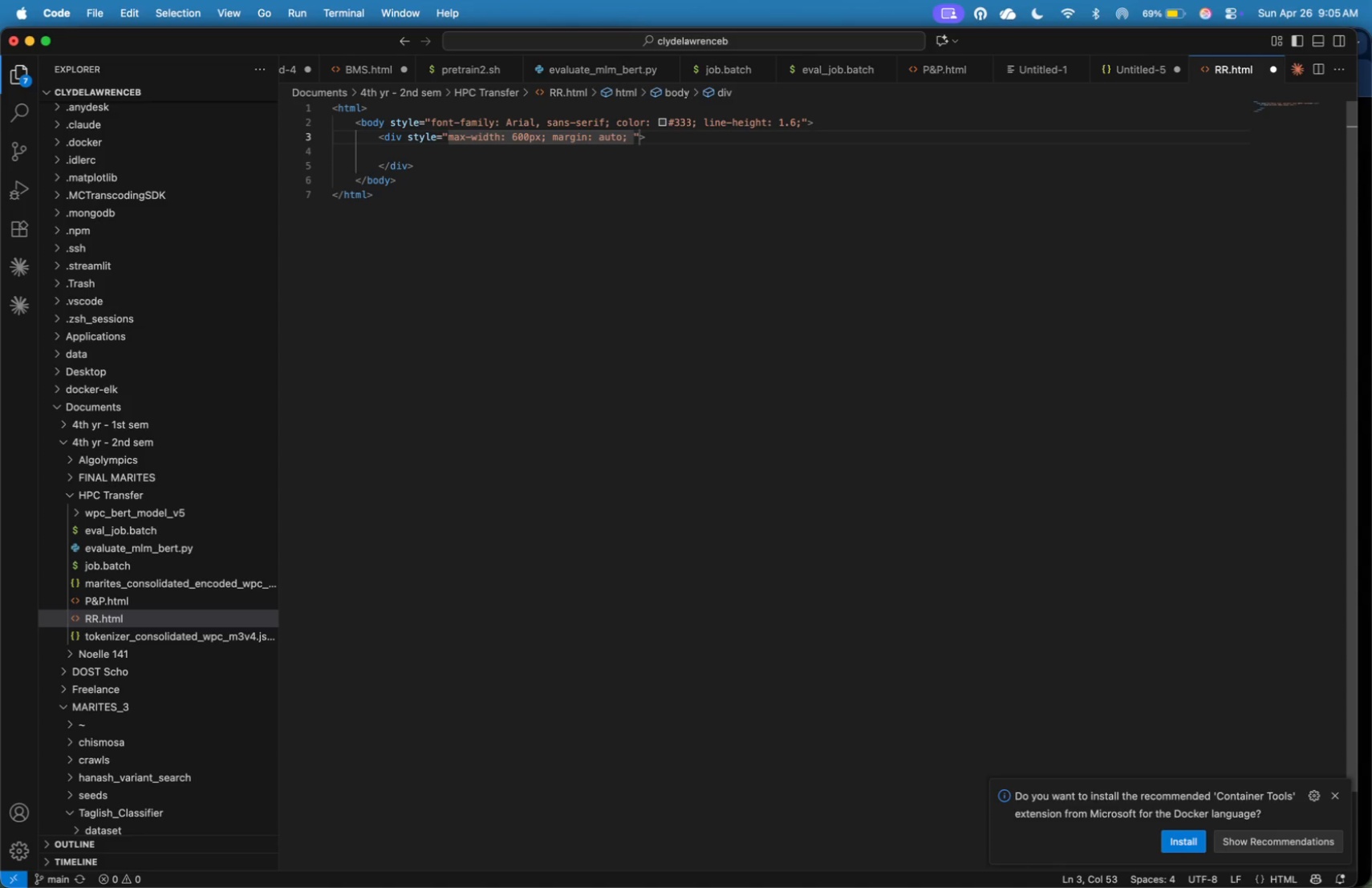 
wait(19.79)
 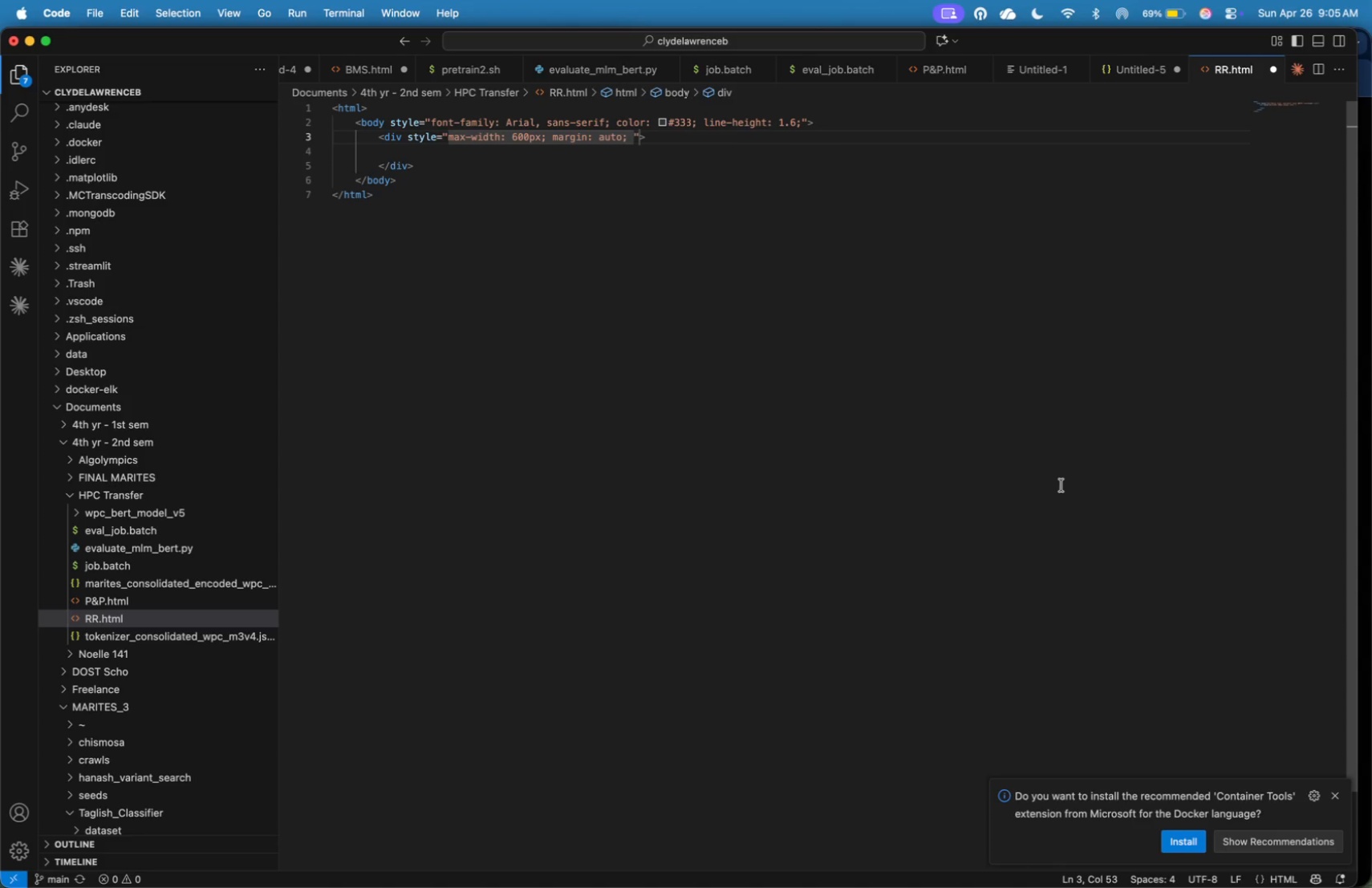 
type(padding: 20px; border: 1px)
 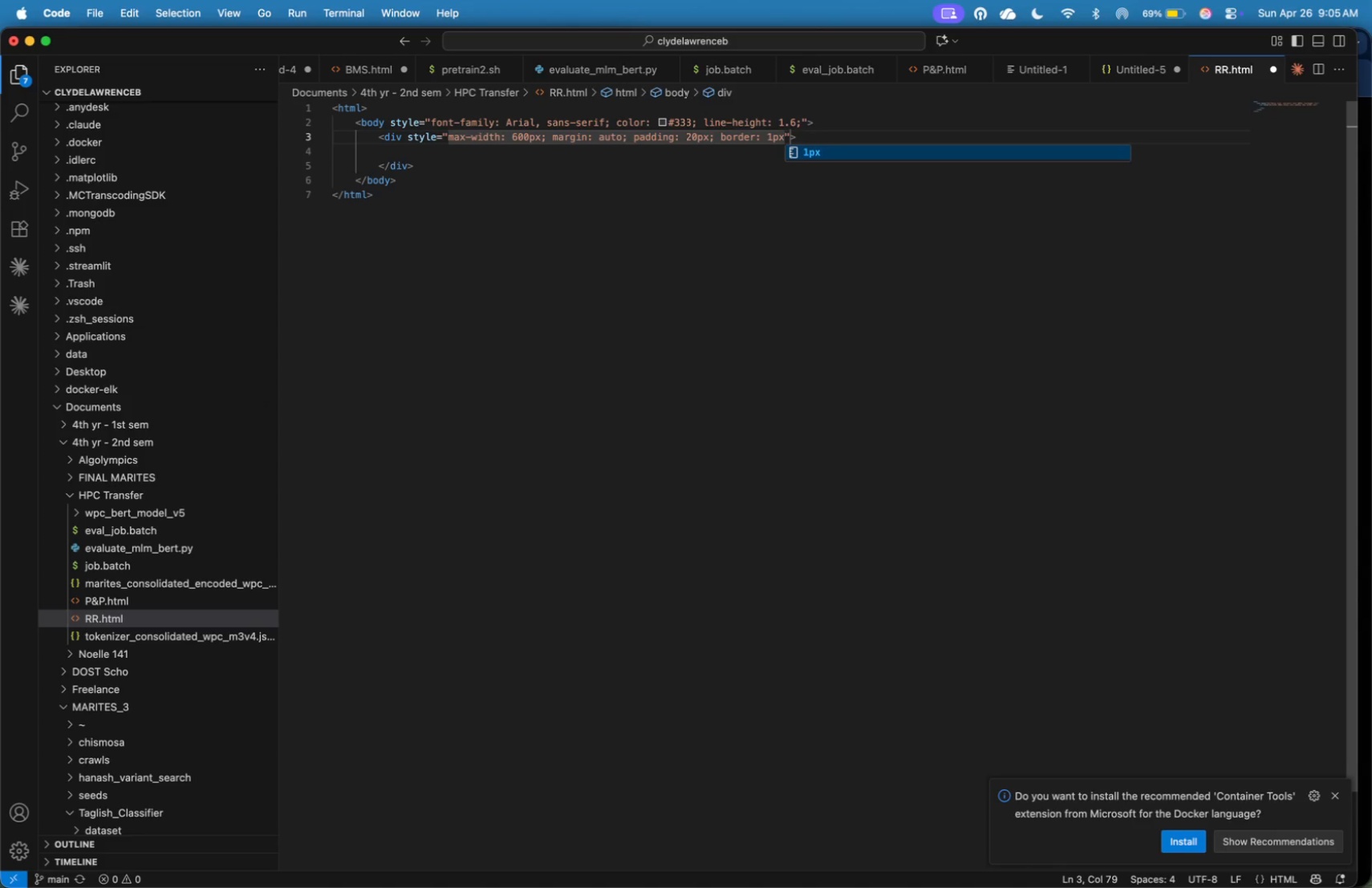 
type( solid #eee; border-radius: )
 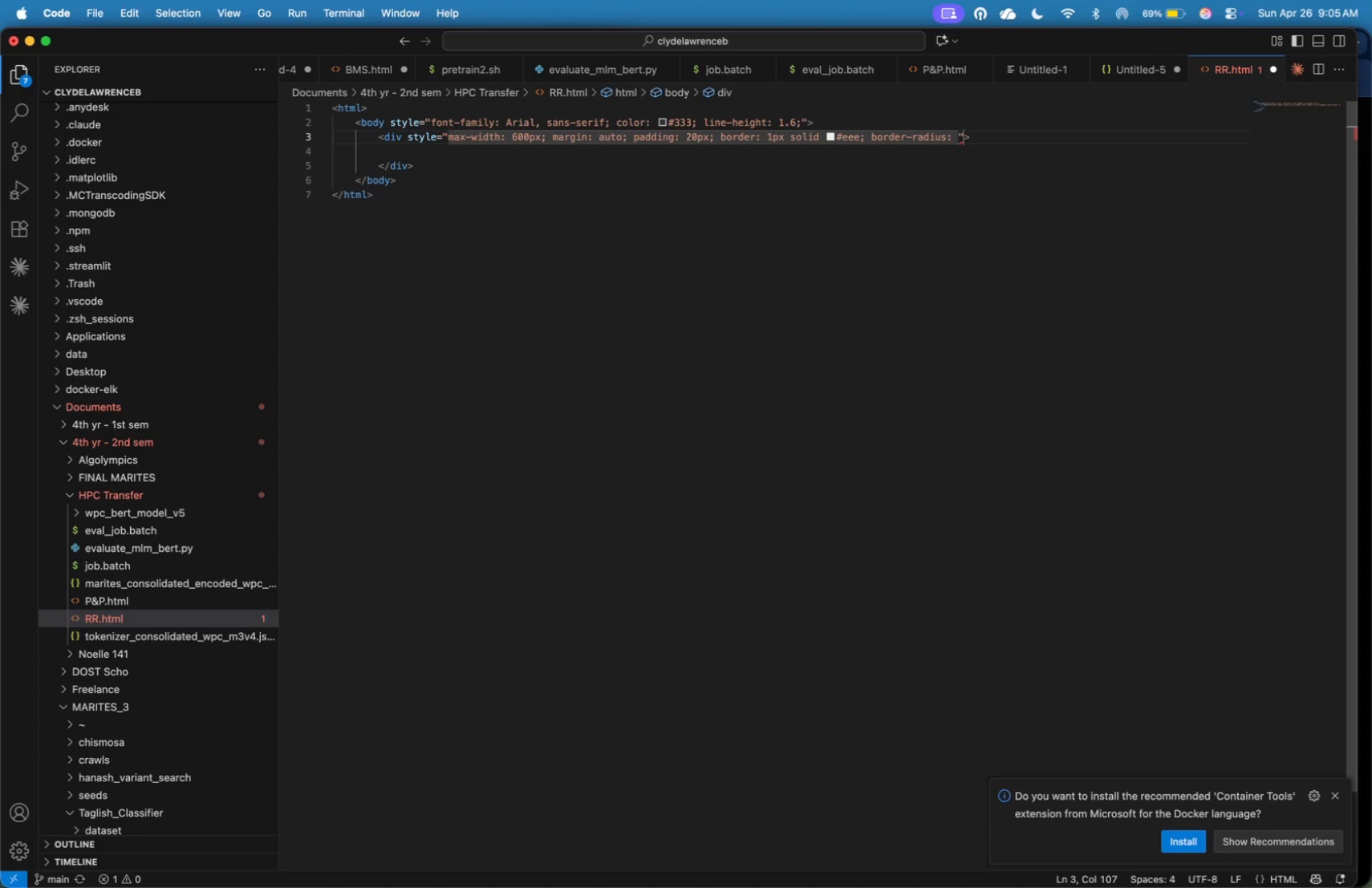 
type(8px;)
 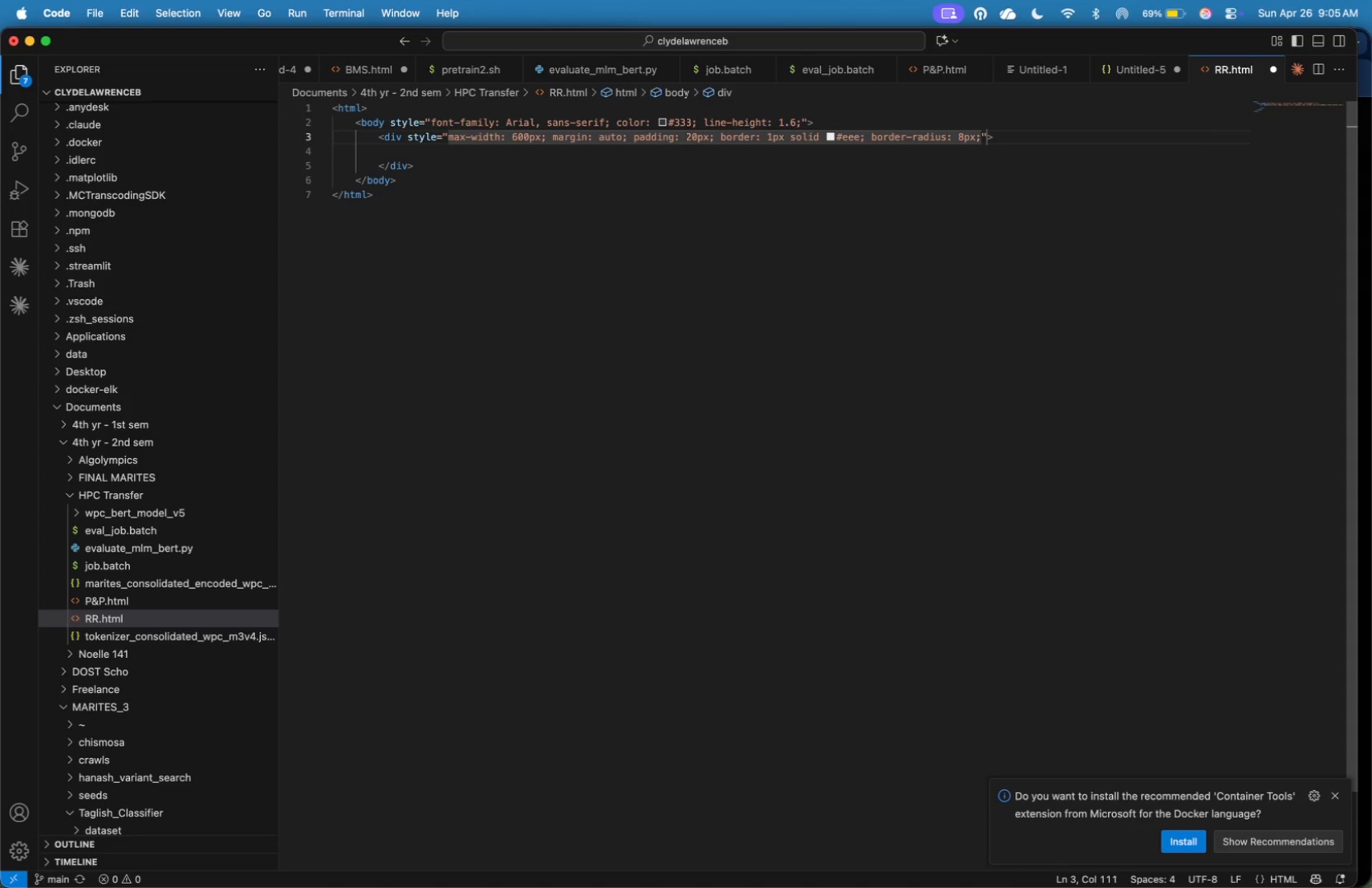 
key(ArrowDown)
 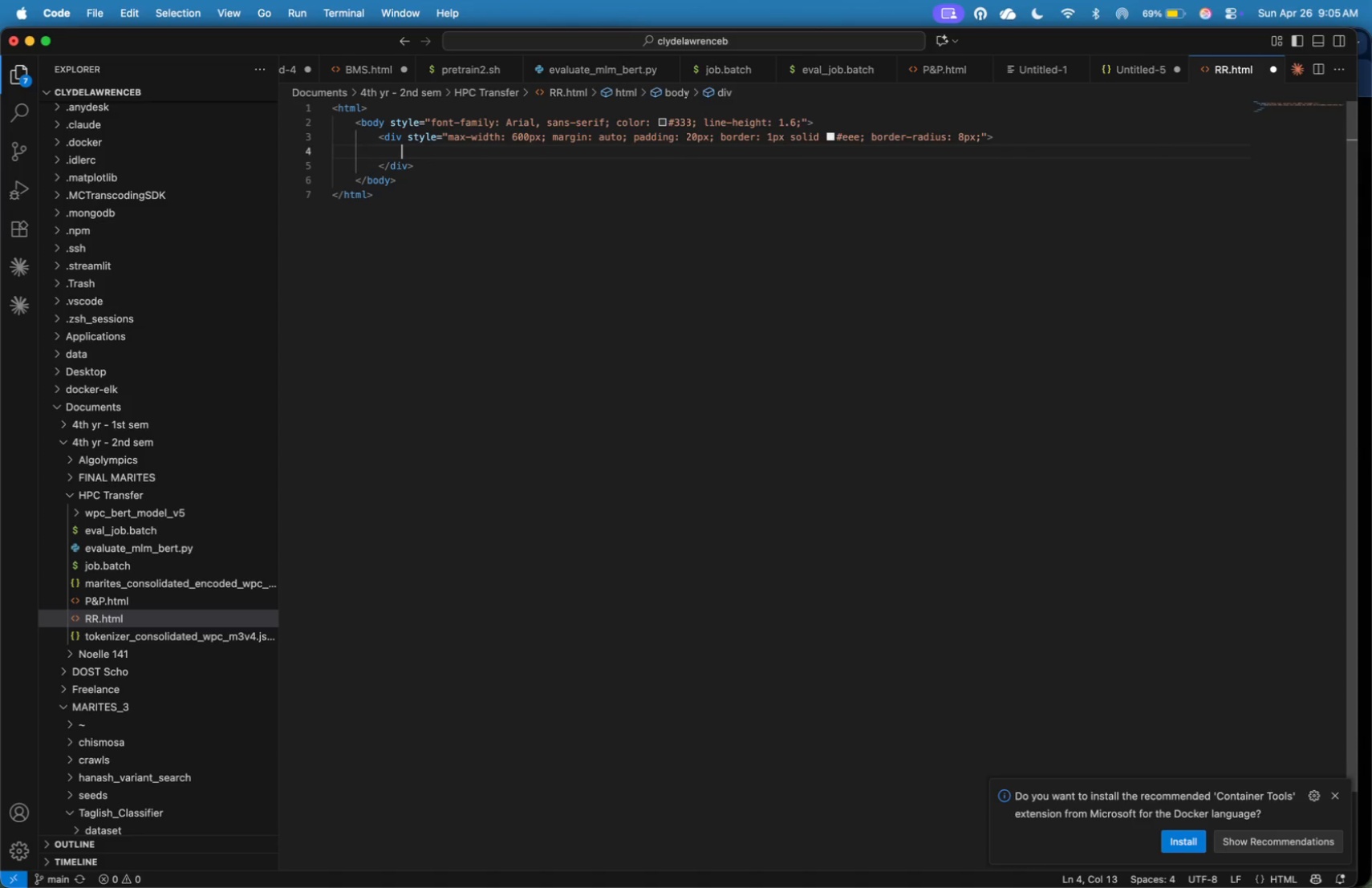 
key(Tab)
type(<h2>)
 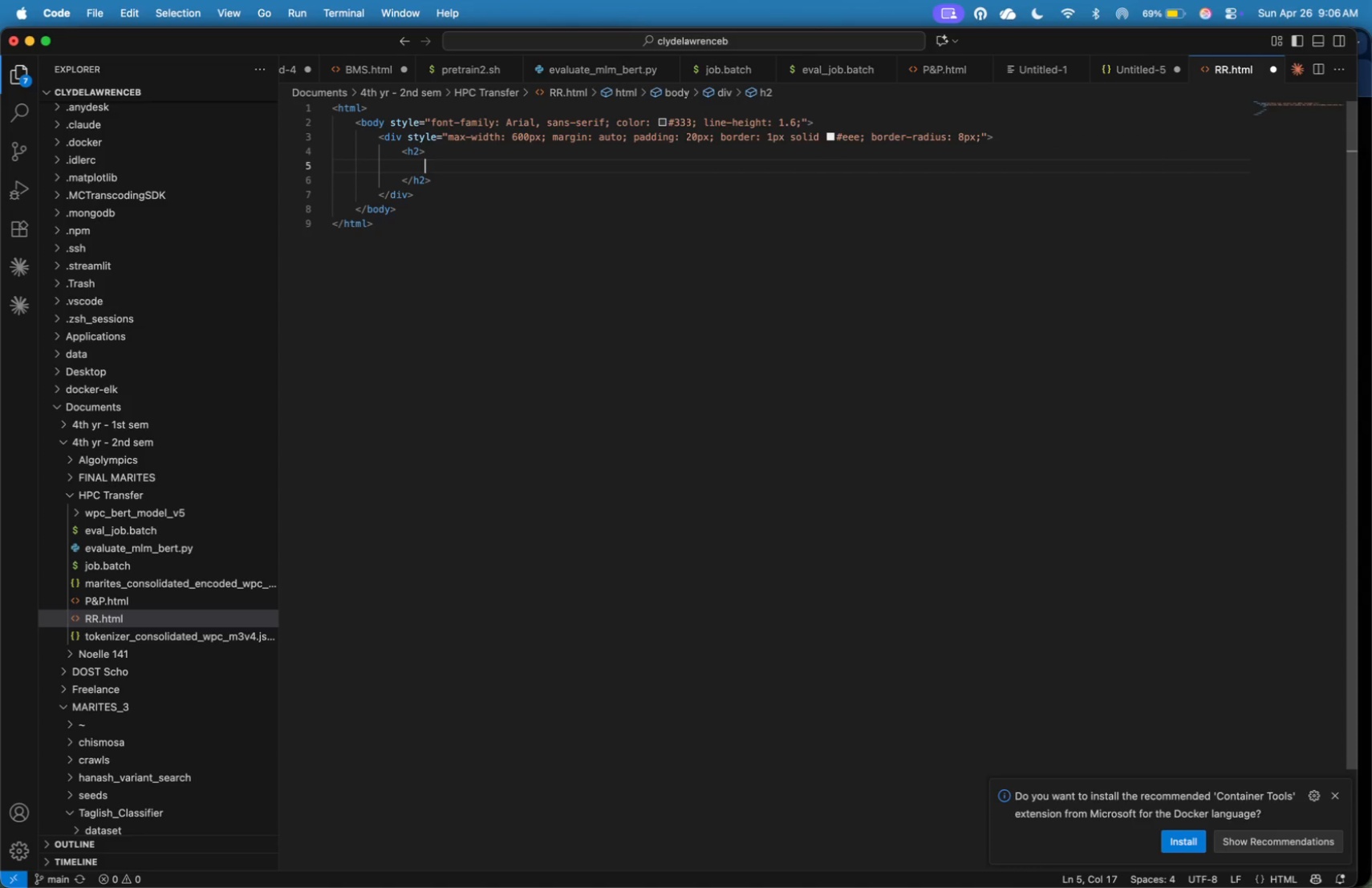 
 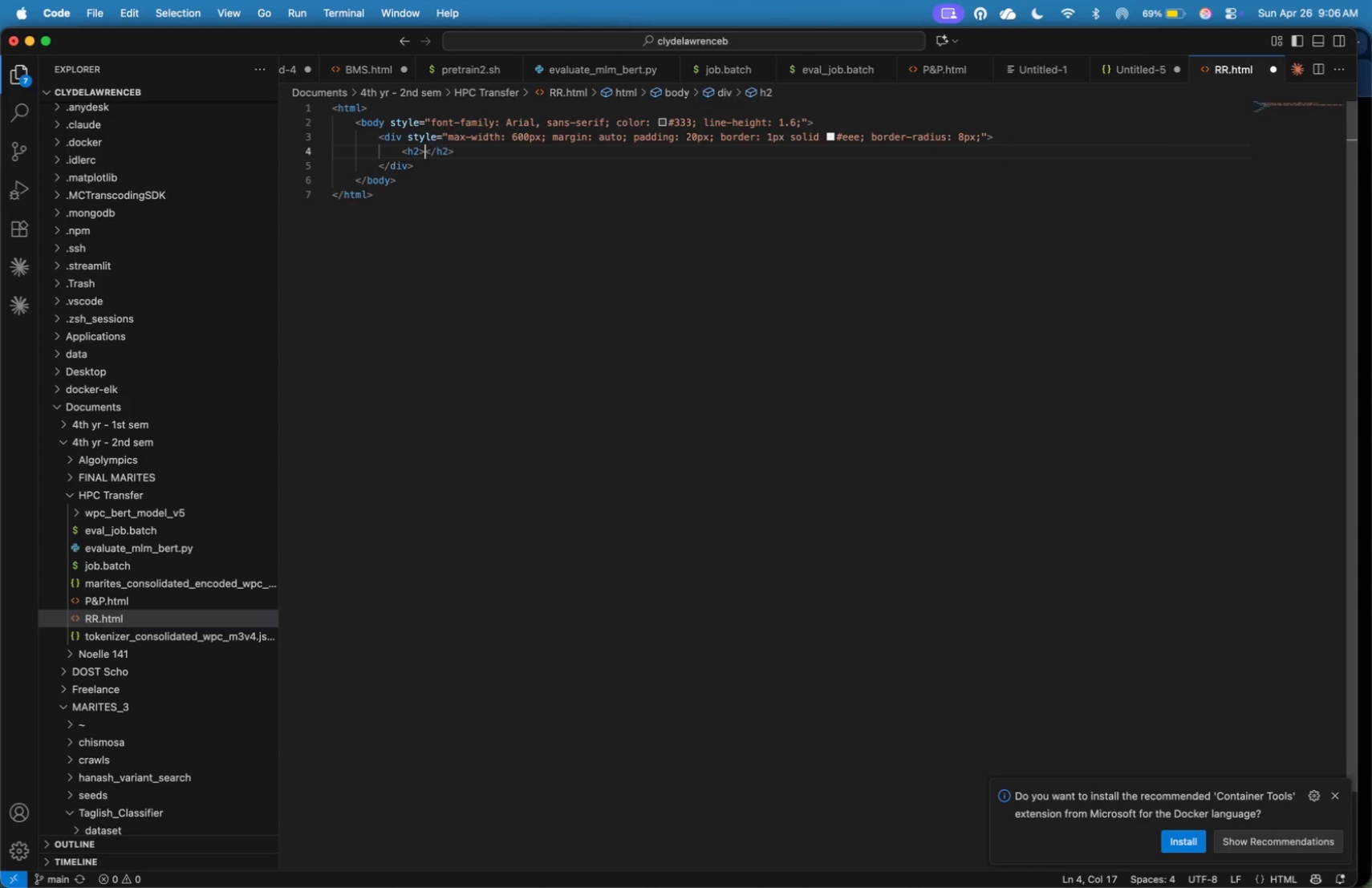 
key(Enter)
 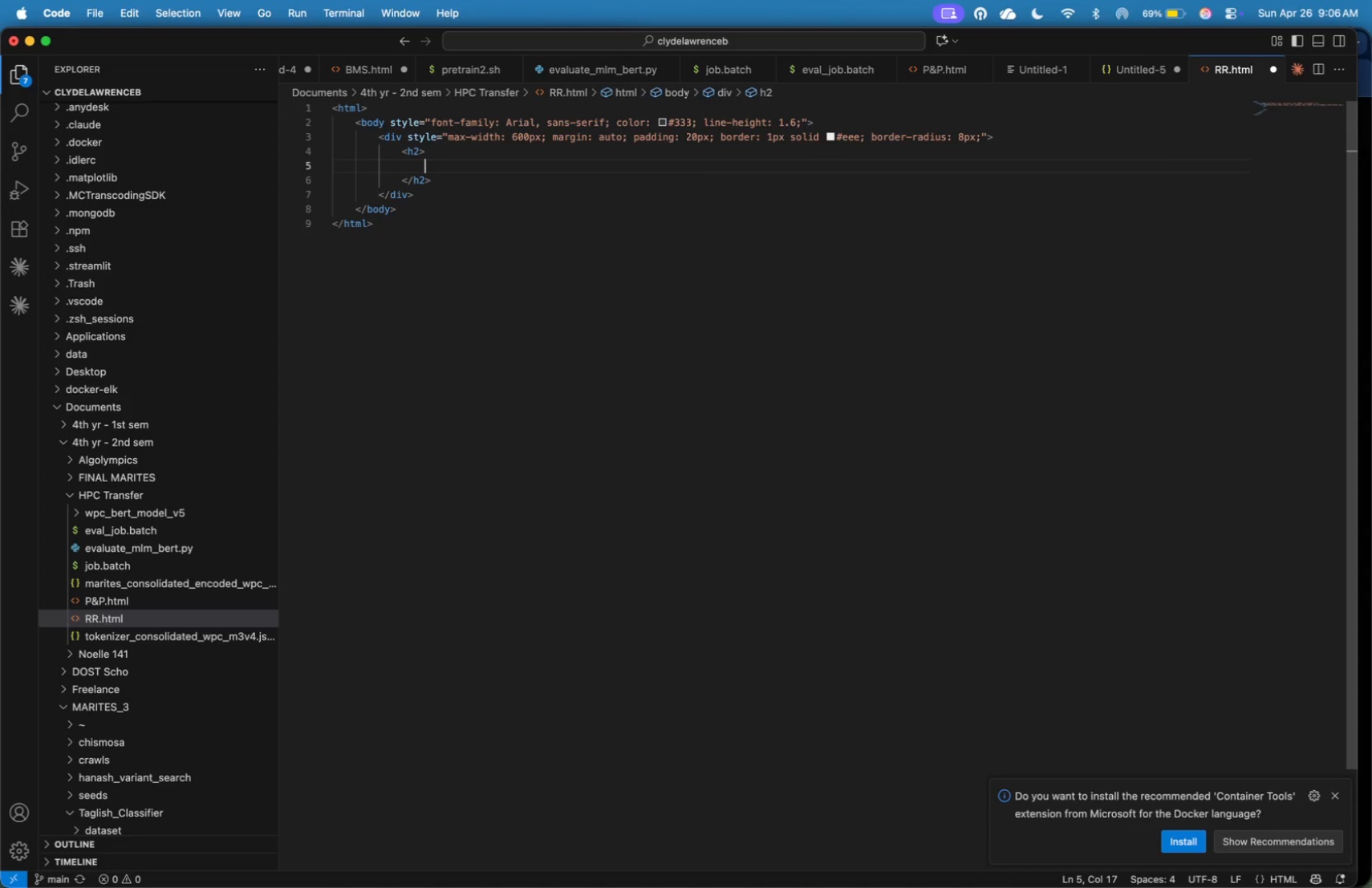 
key(ArrowUp)
 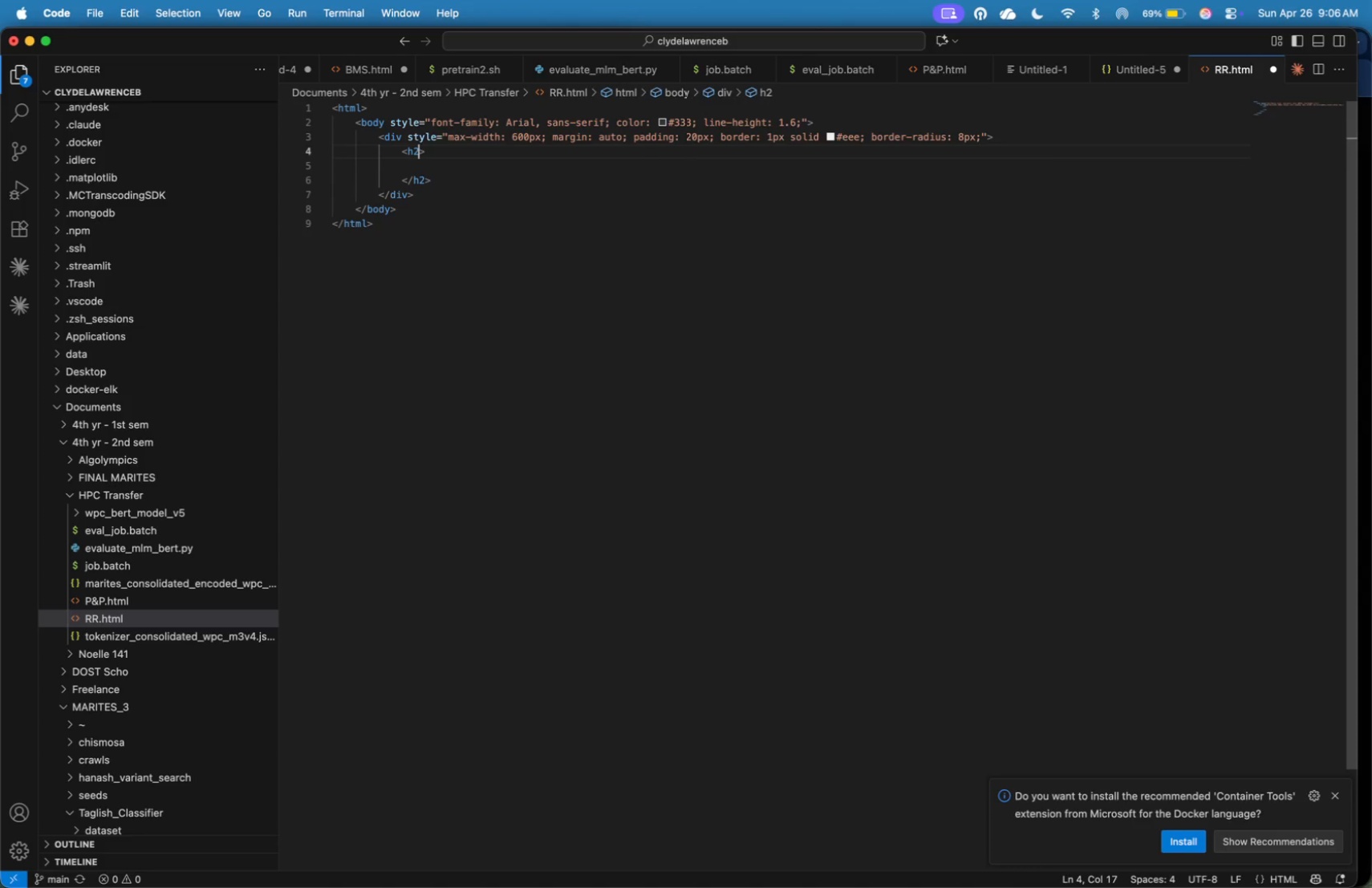 
key(ArrowLeft)
 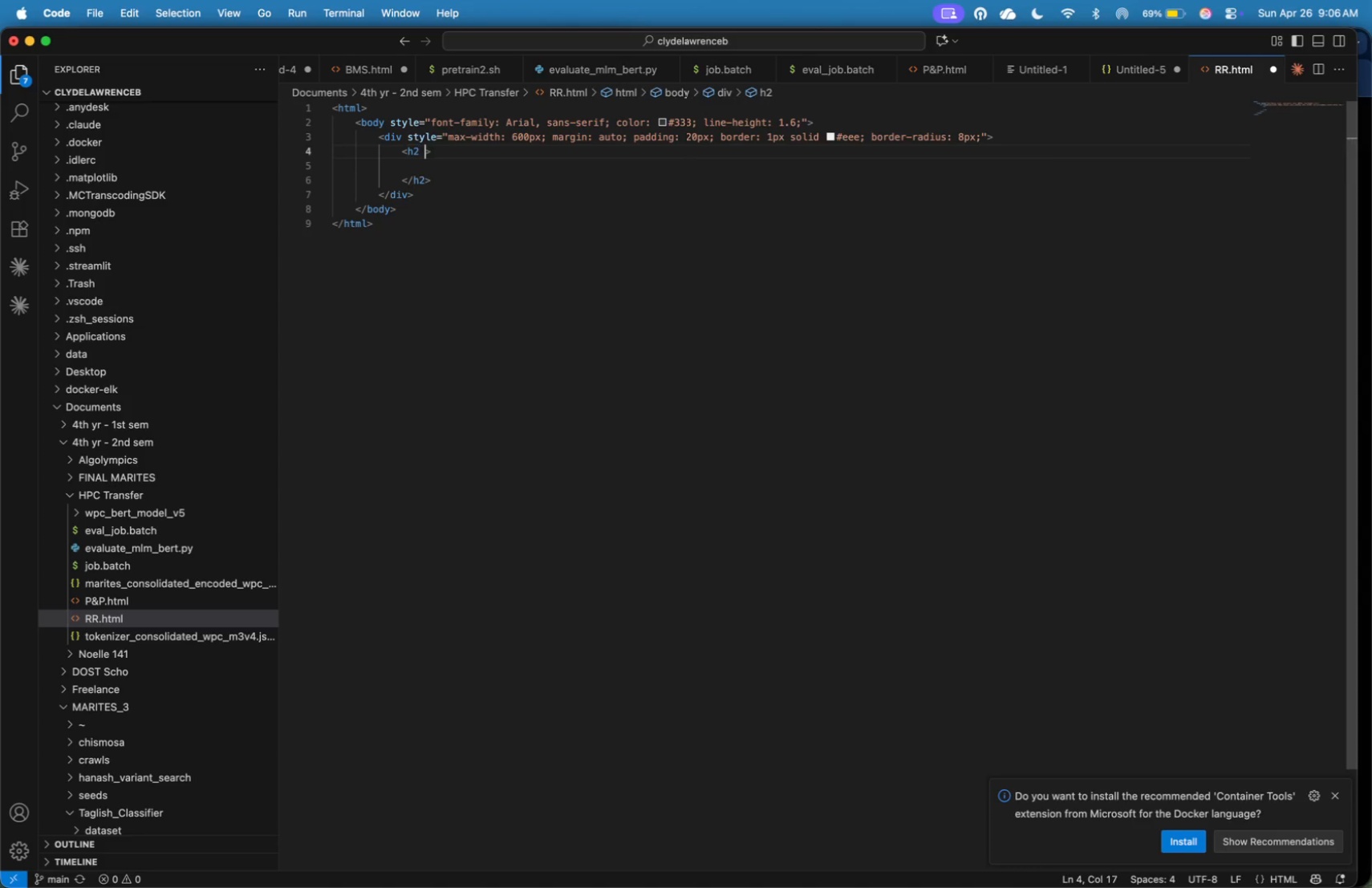 
type( style=)
 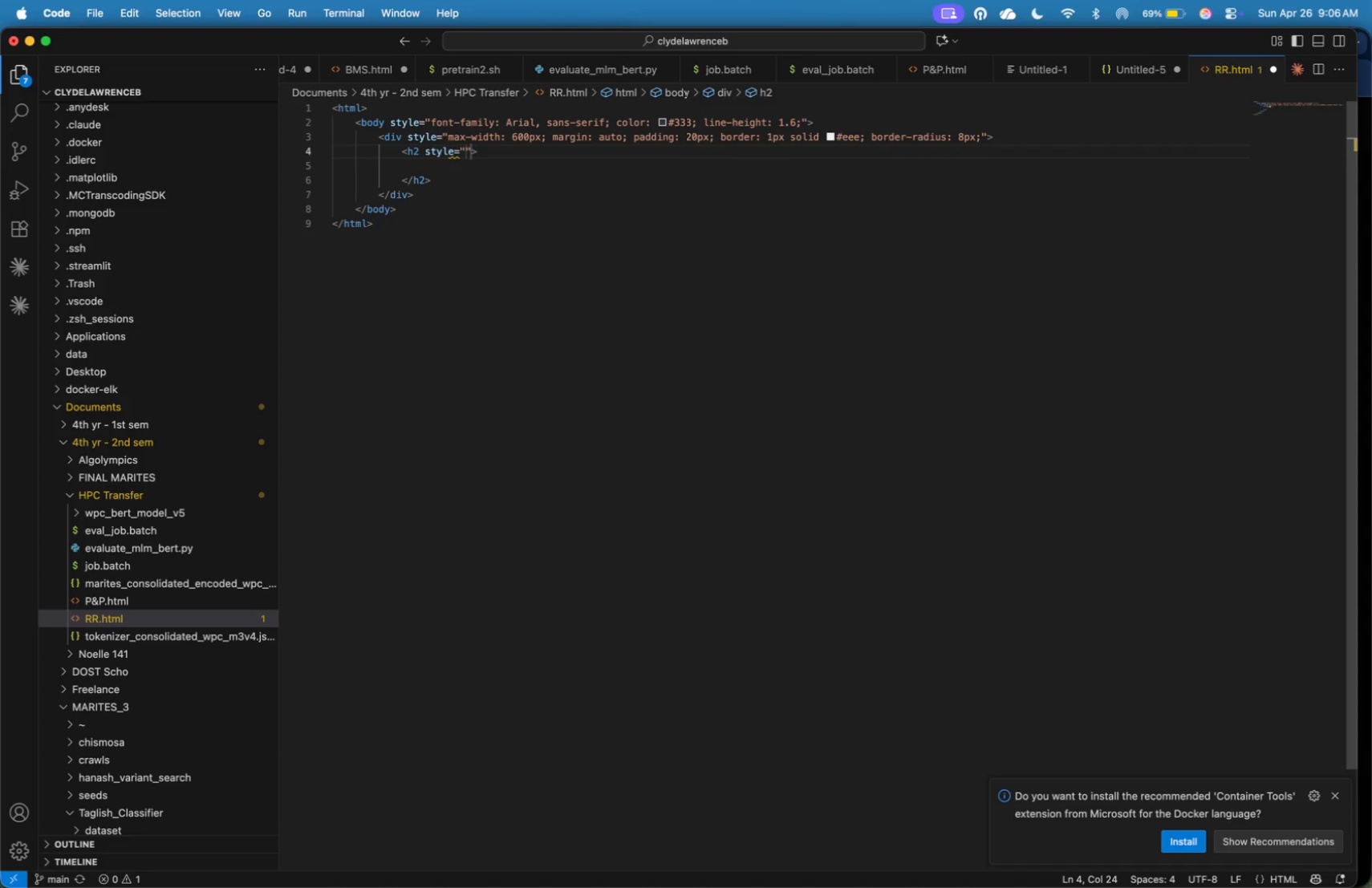 
wait(5.14)
 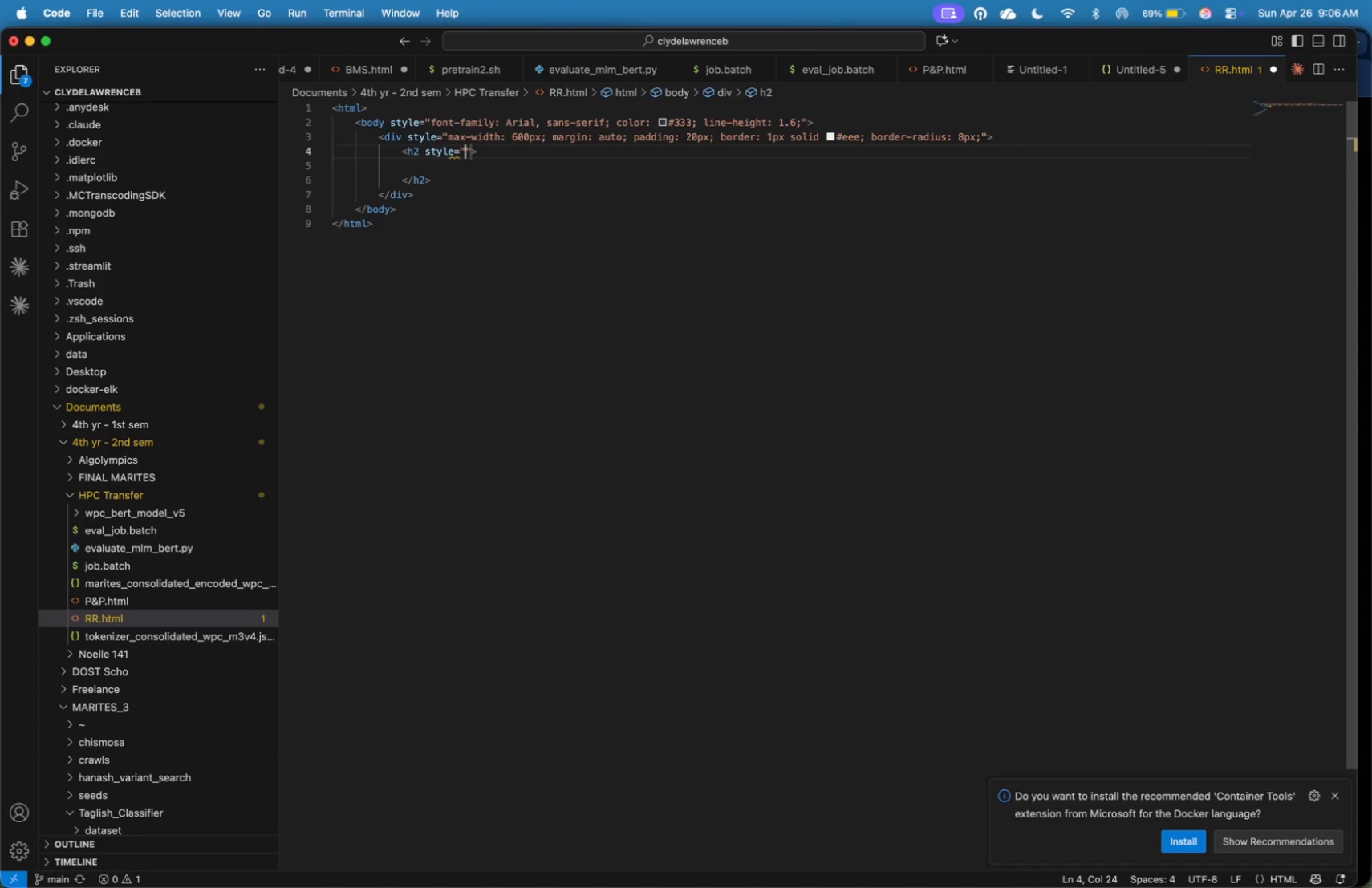 
type(color: @)
key(Backspace)
type(#2e7d32)
 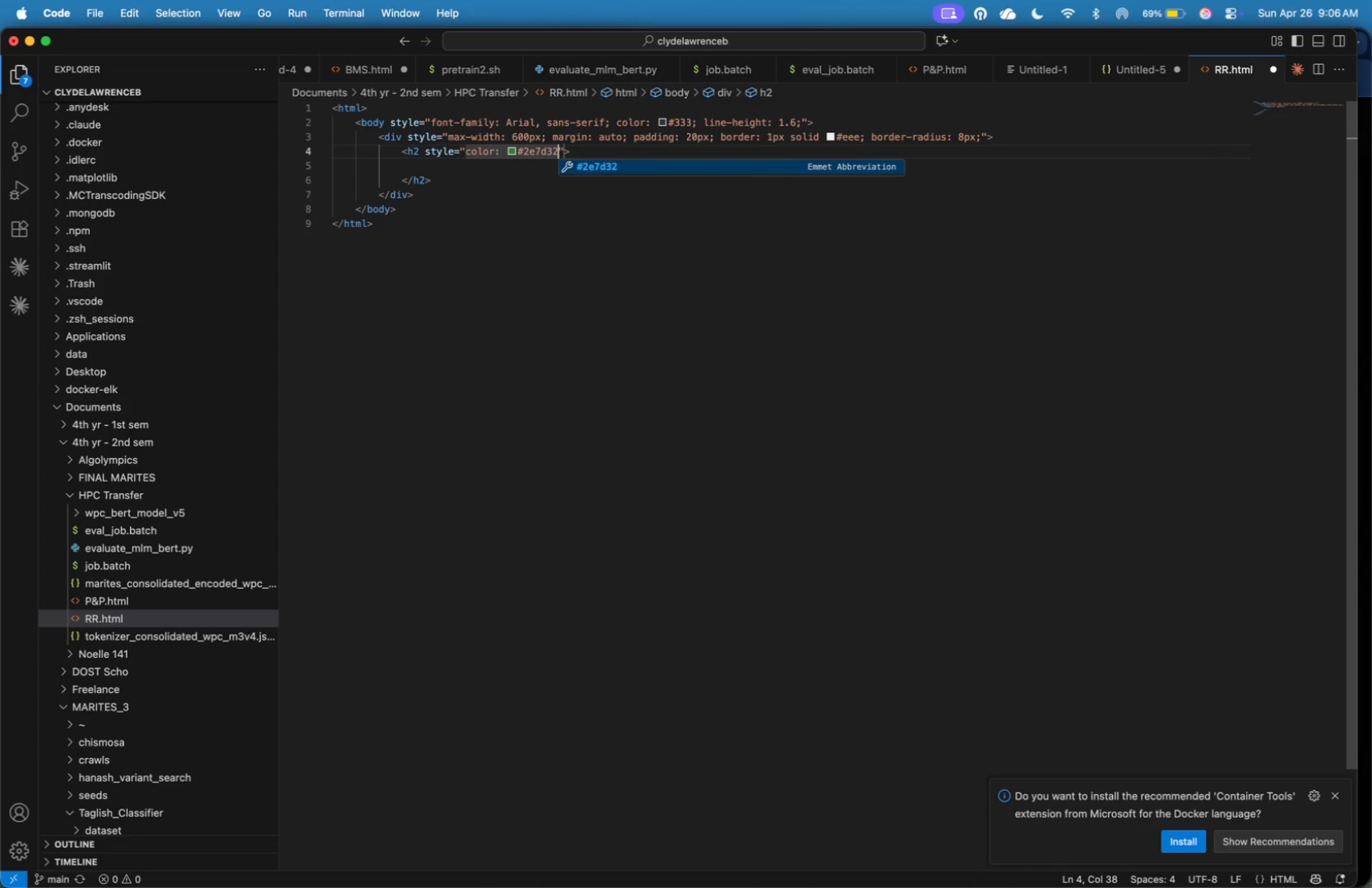 
key(ArrowRight)
 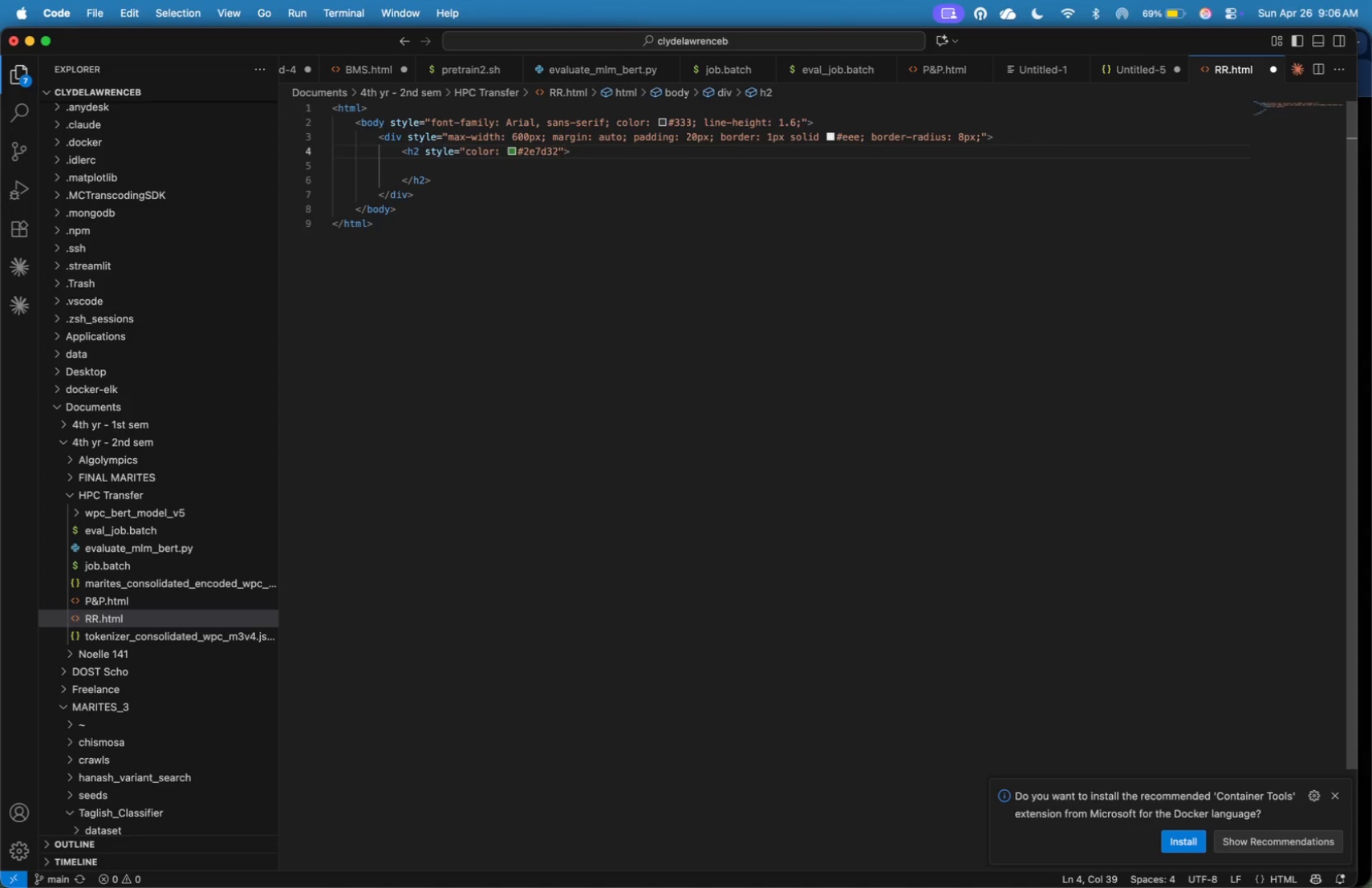 
key(ArrowDown)
 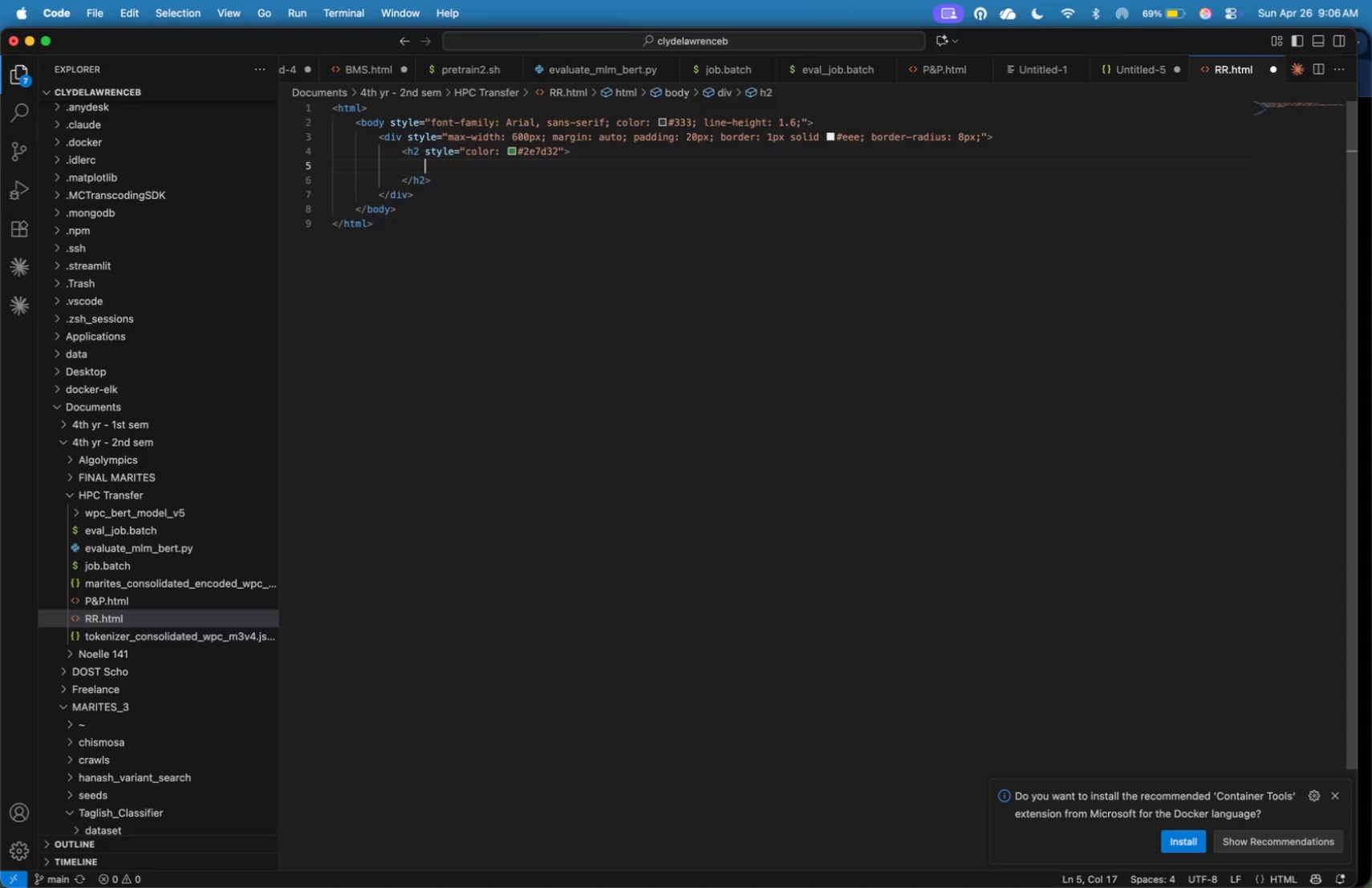 
key(Tab)
 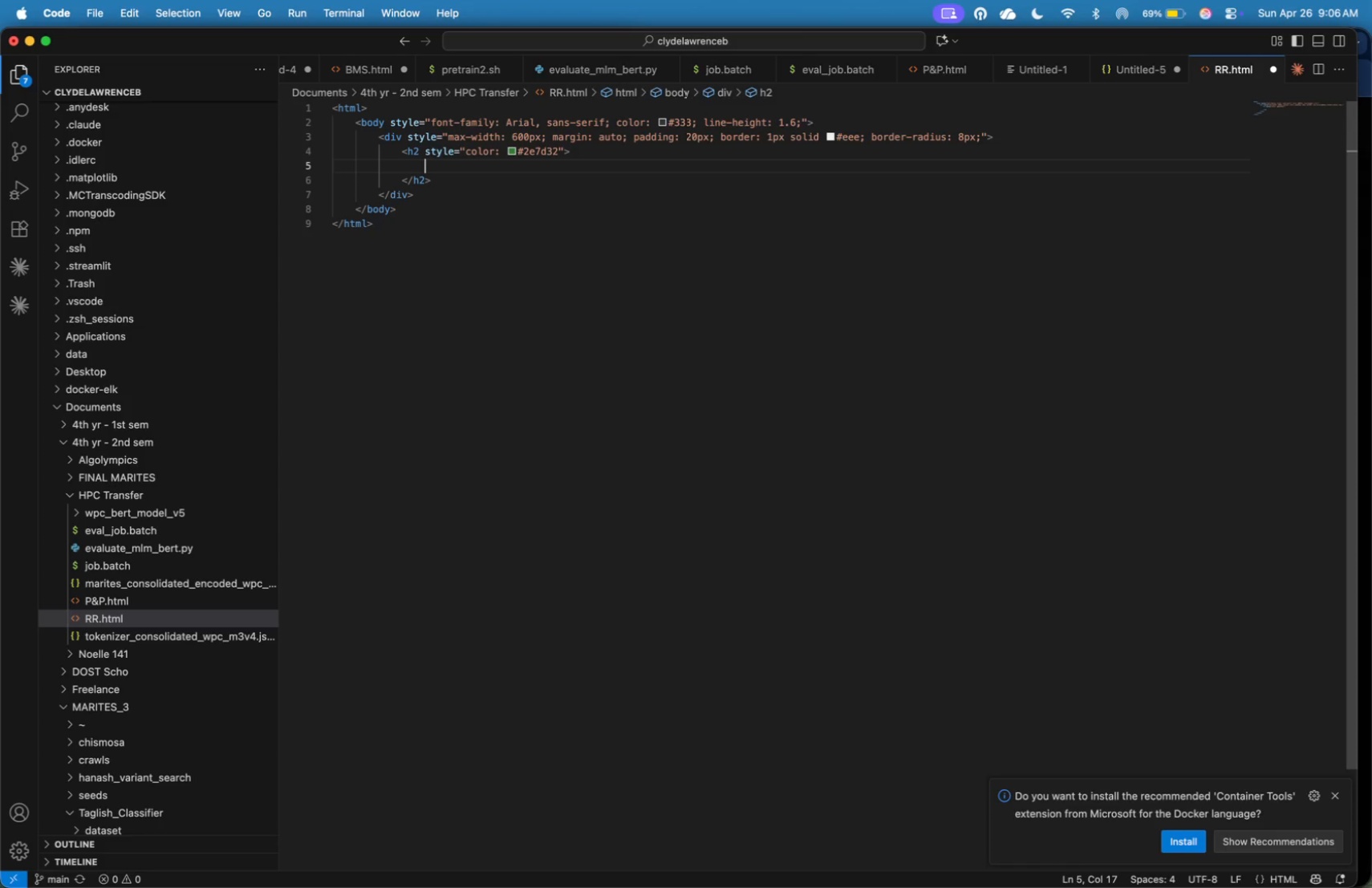 
key(Meta+Tab)
 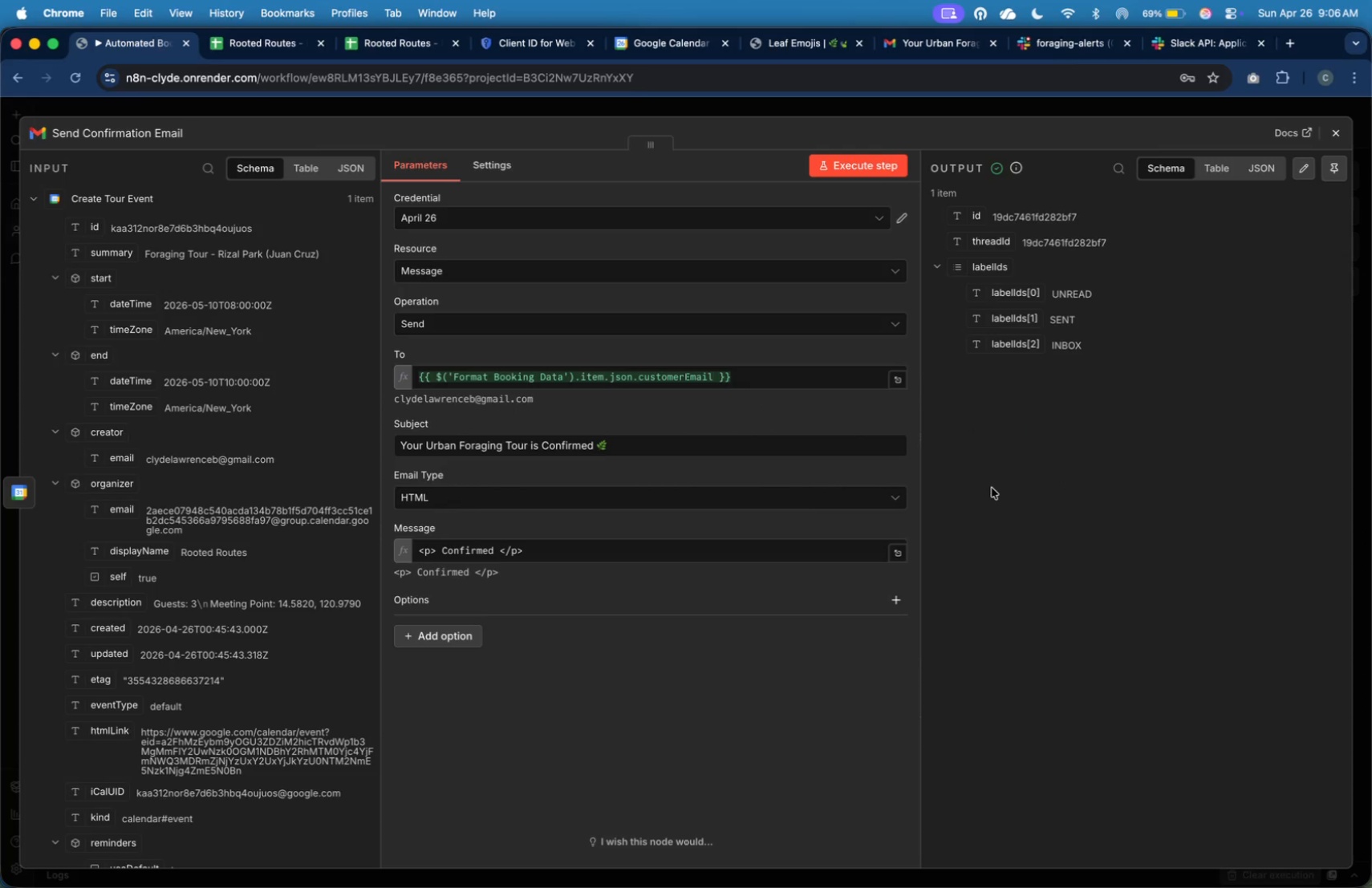 
wait(6.82)
 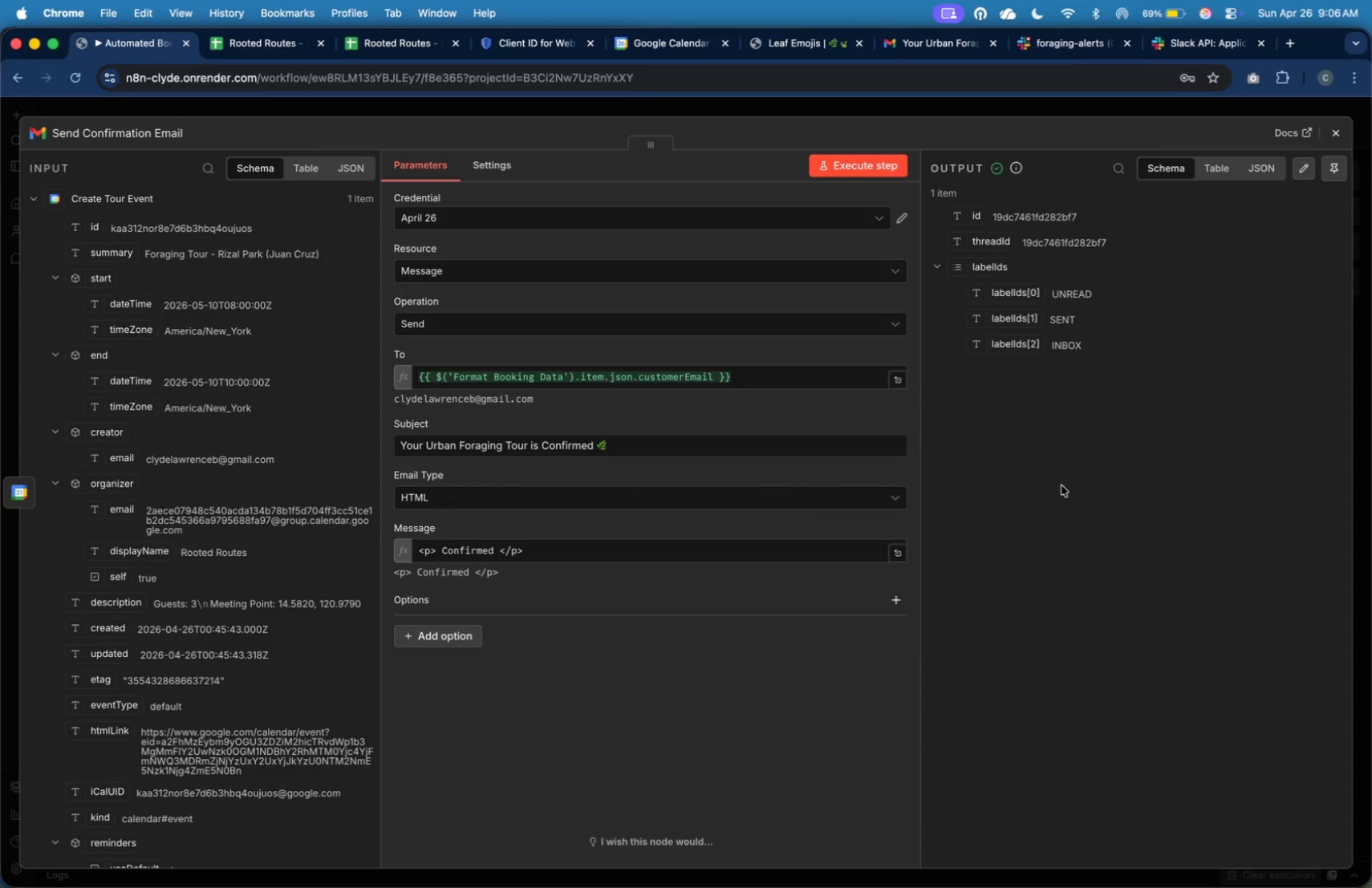 
key(Shift+ArrowLeft)
 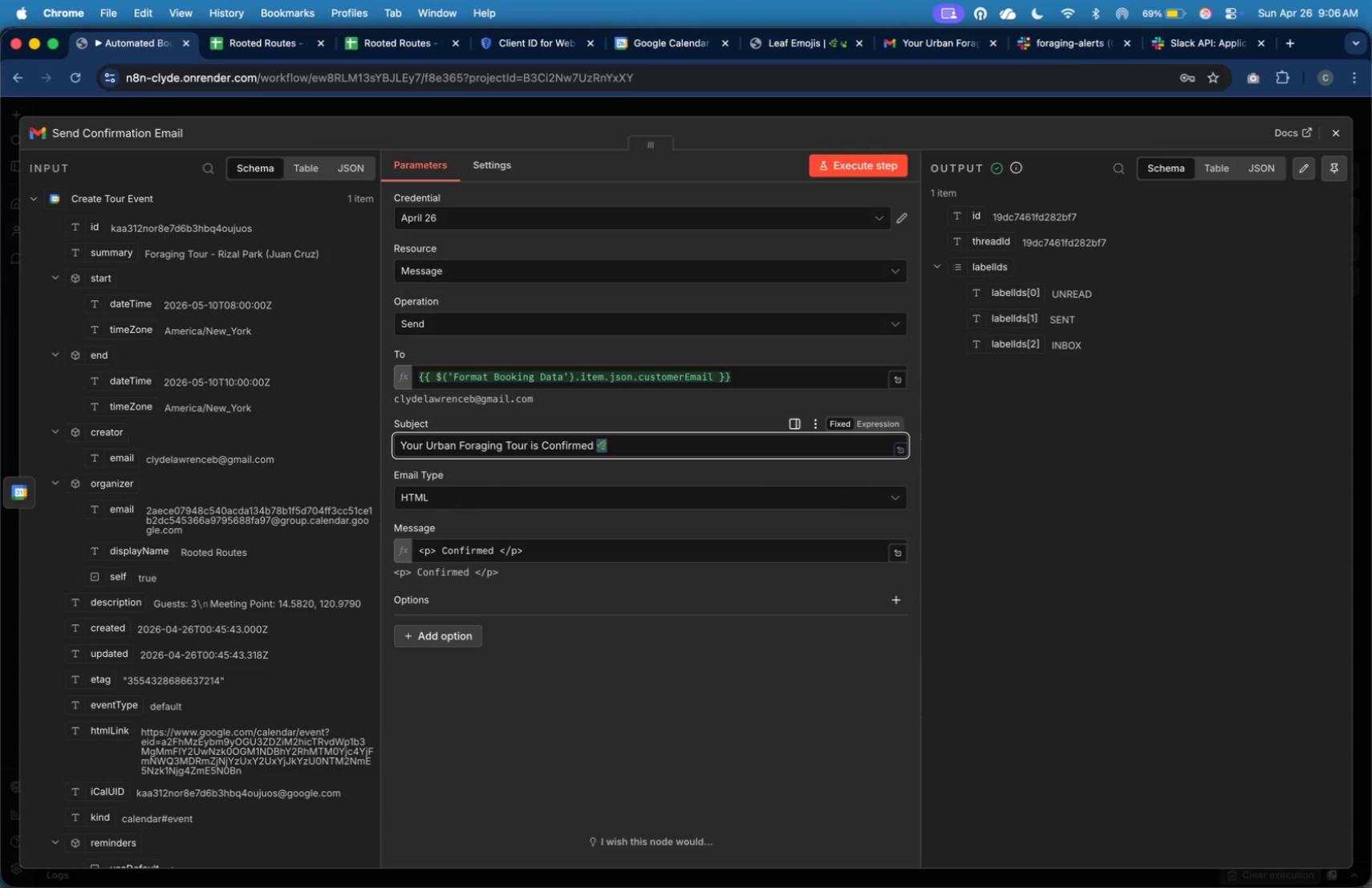 
key(Meta+C)
 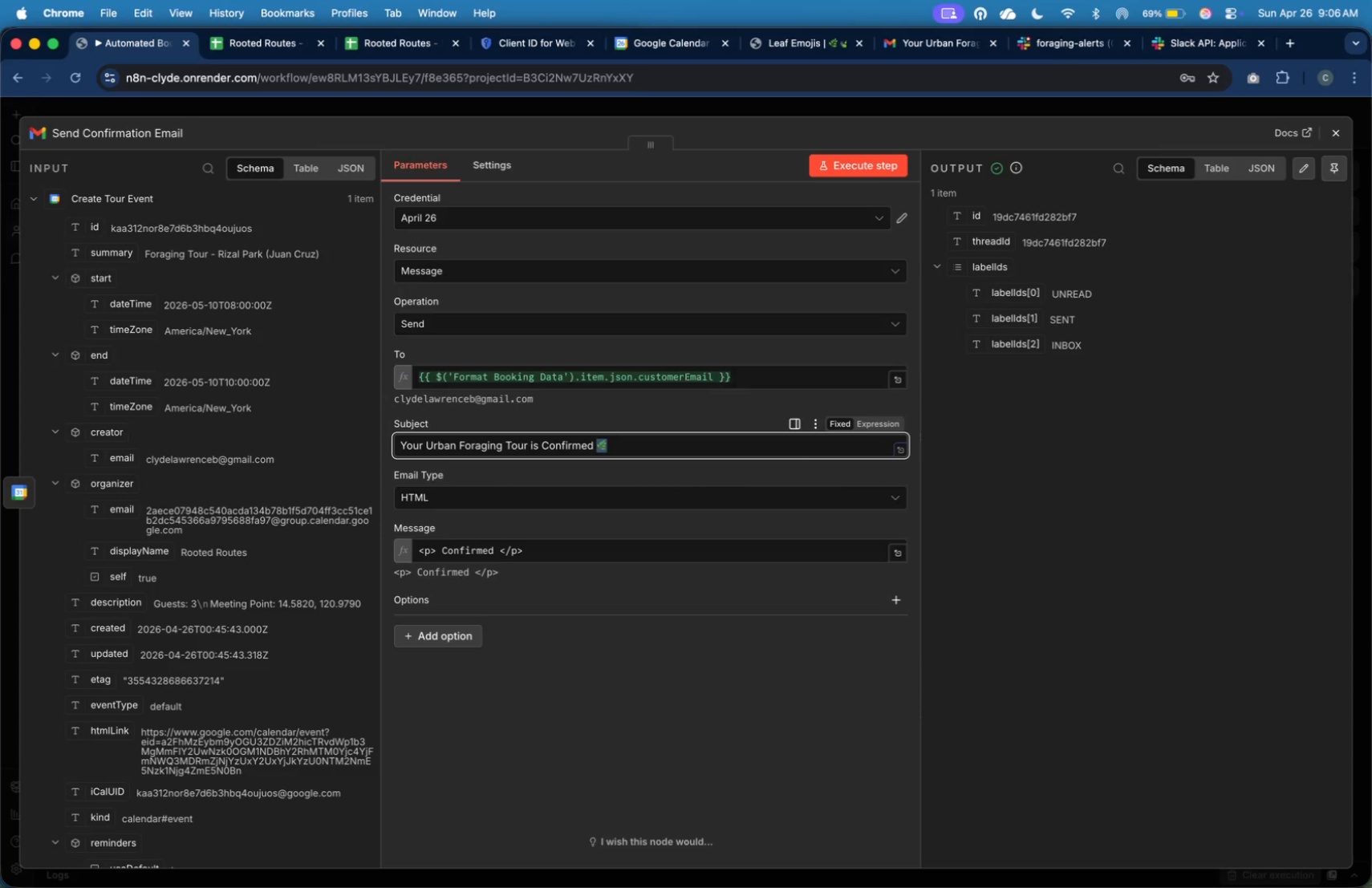 
key(Meta+Tab)
 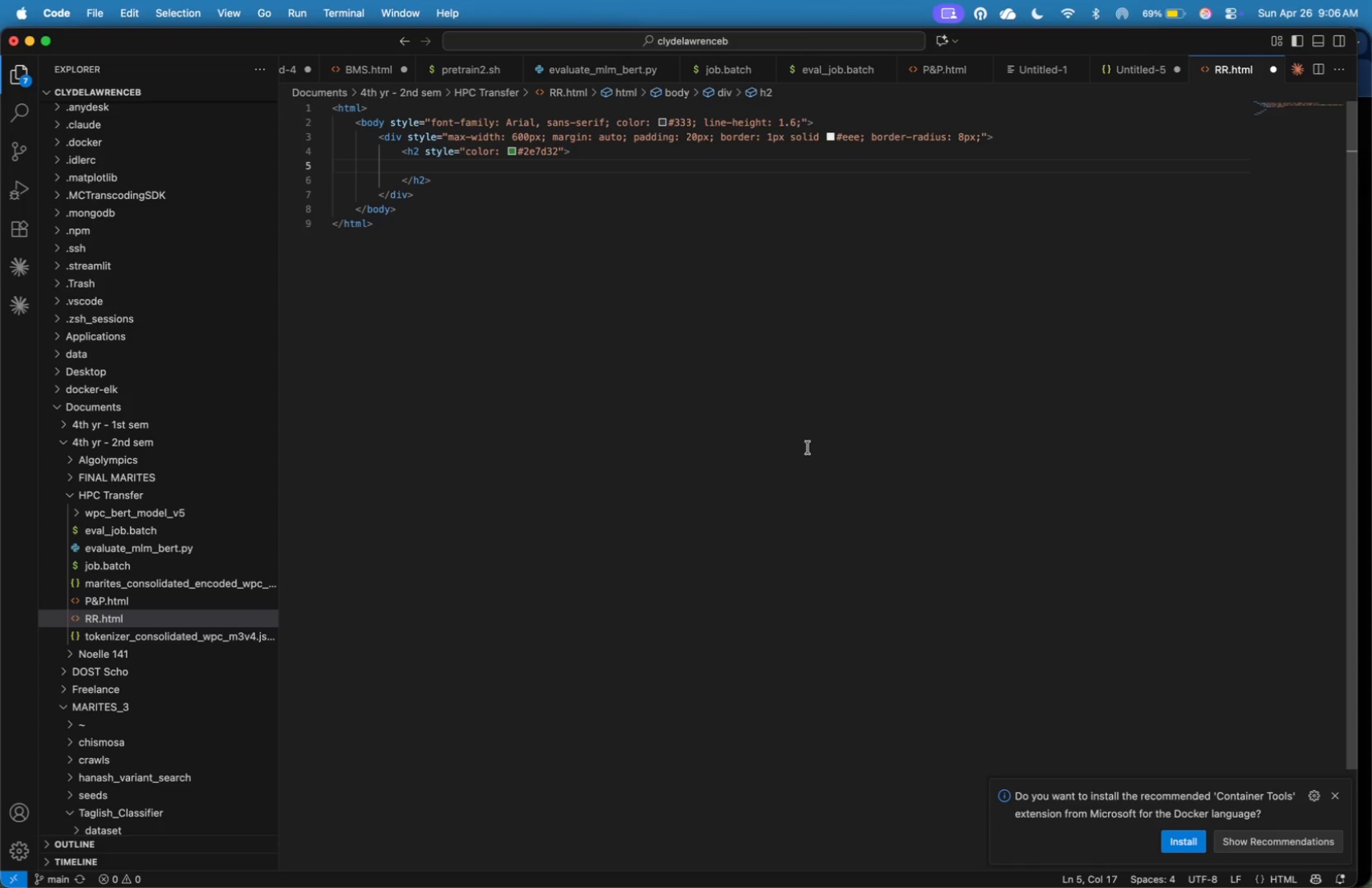 
key(Meta+V)
 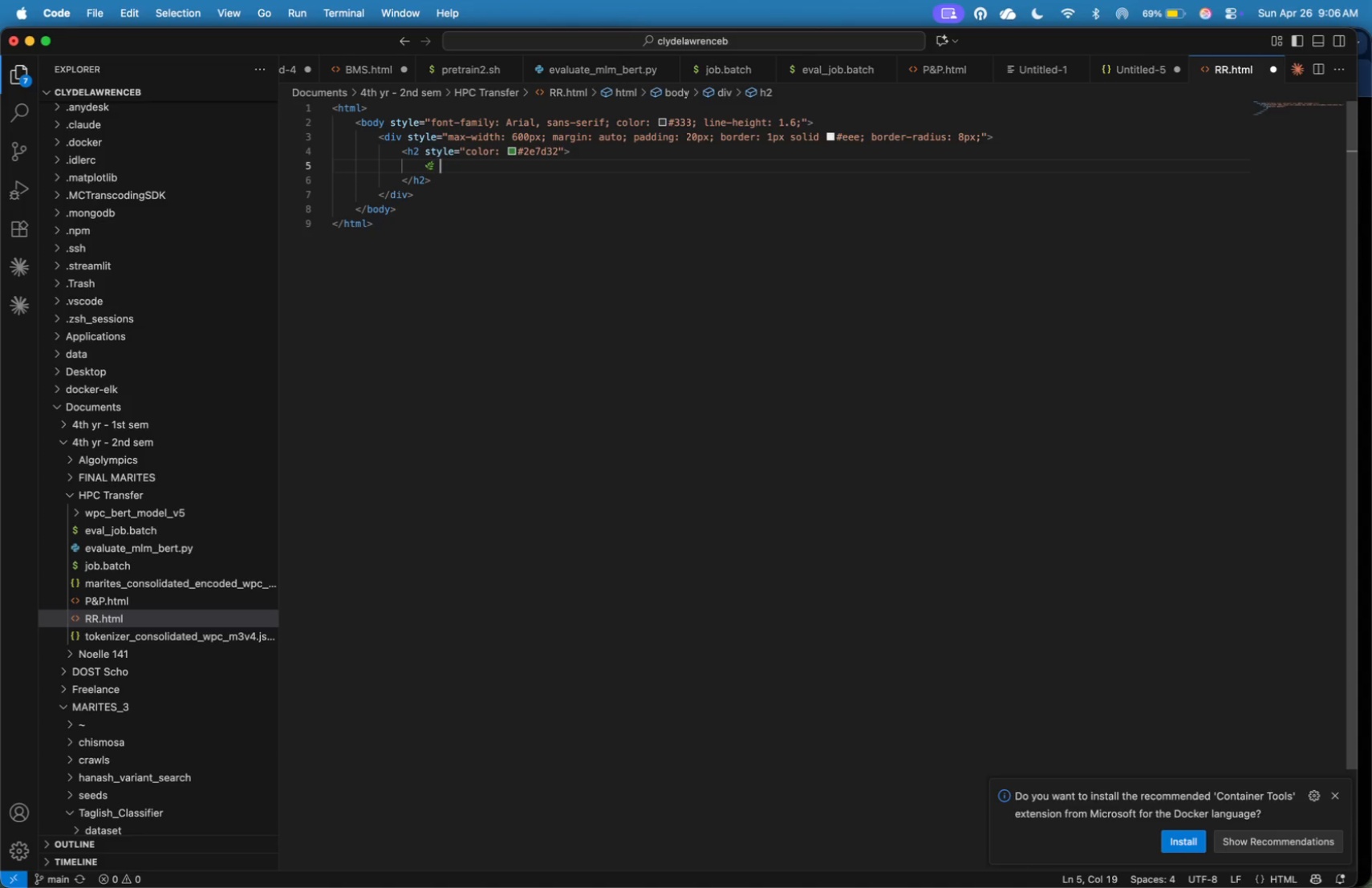 
key(Space)
 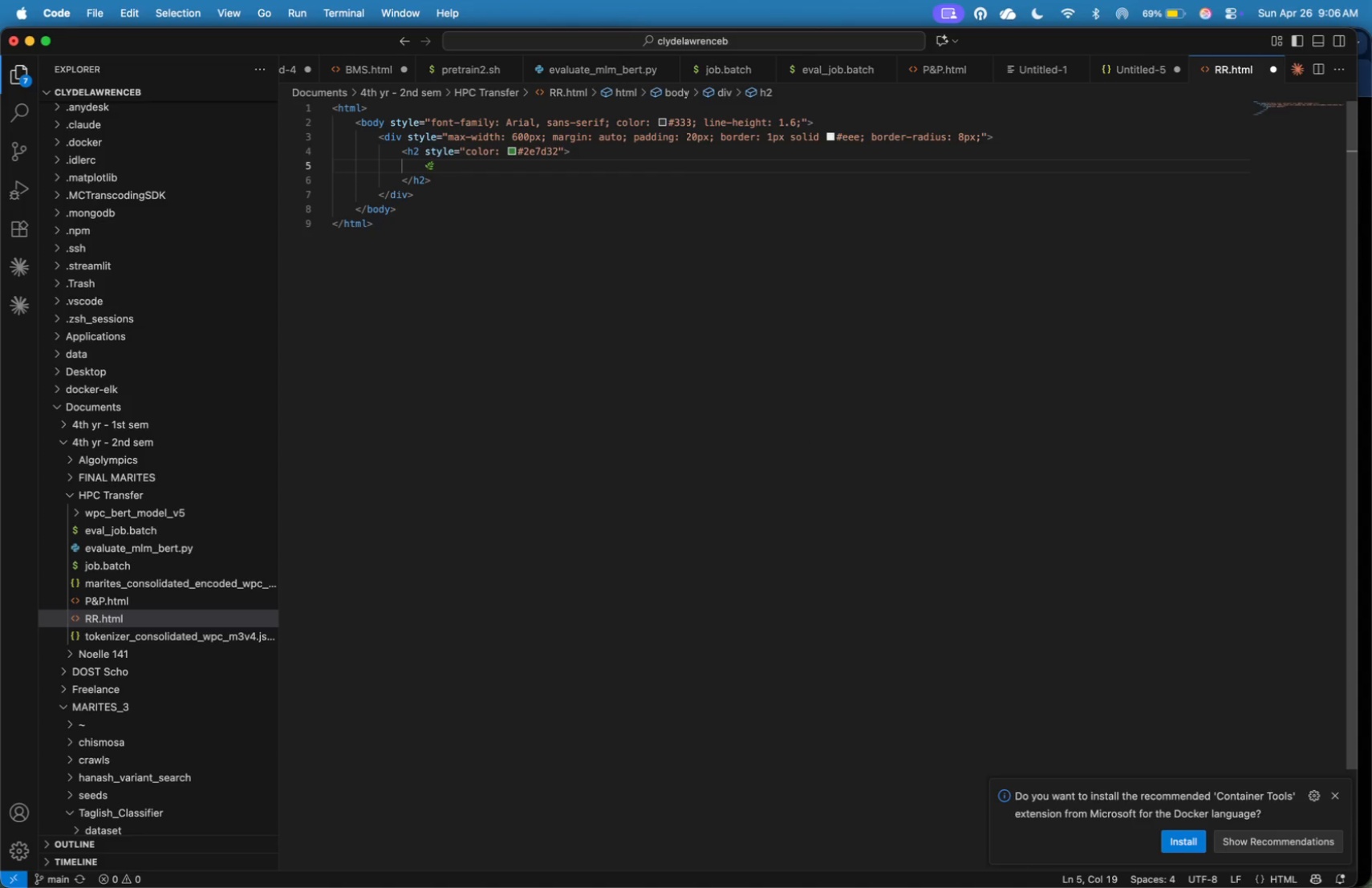 
wait(6.05)
 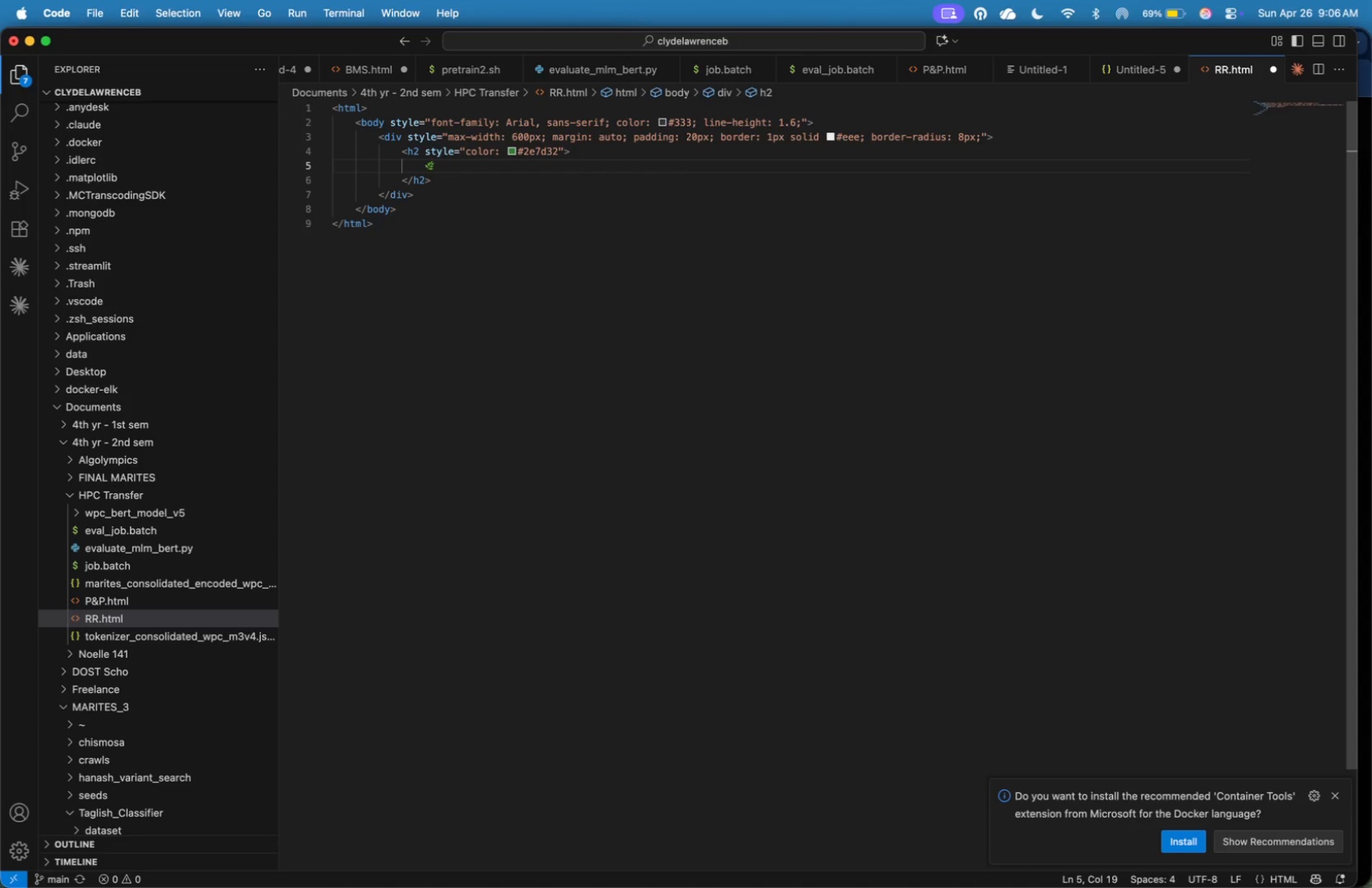 
type(Booking )
 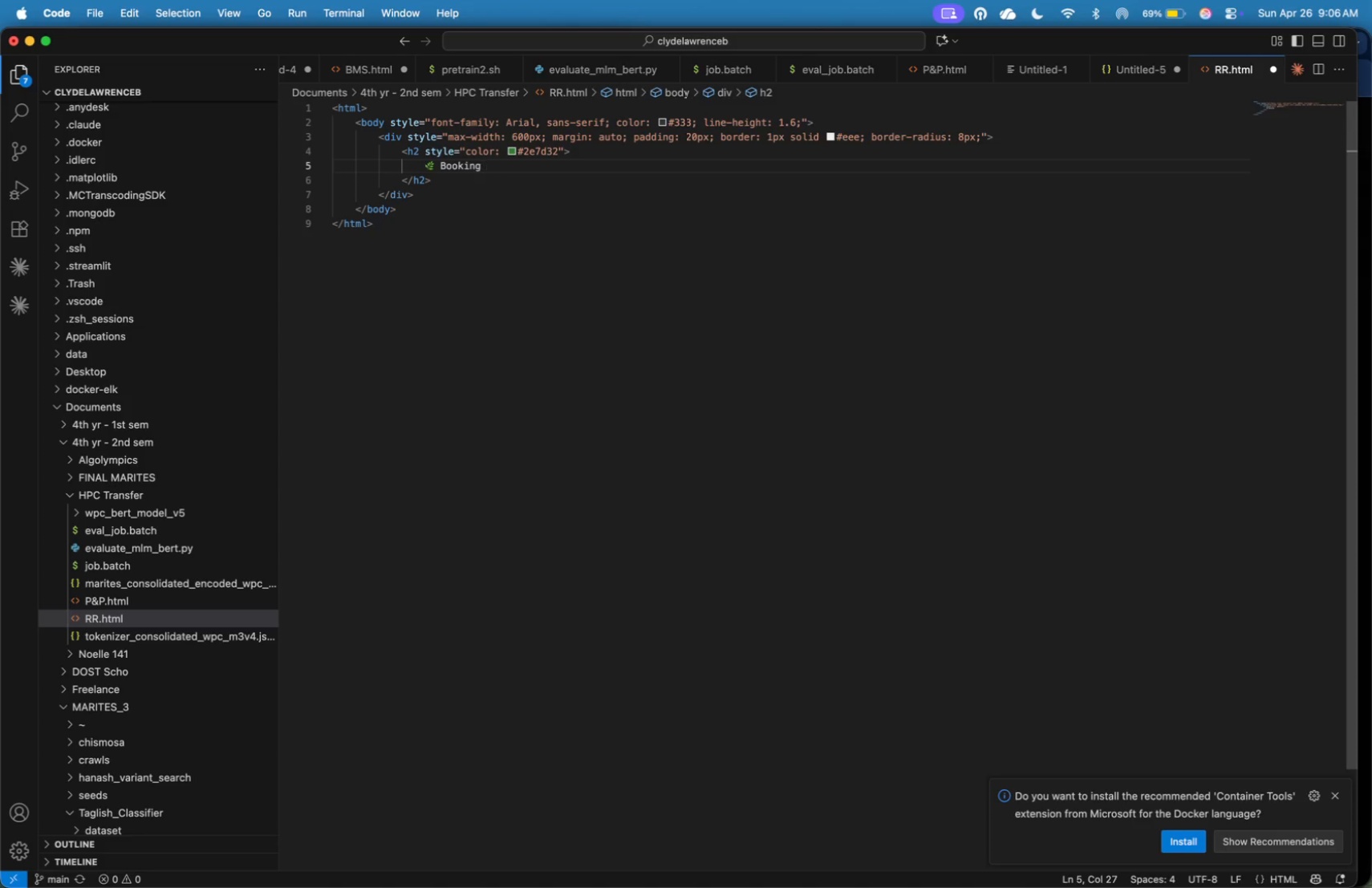 
type(Confirmed)
 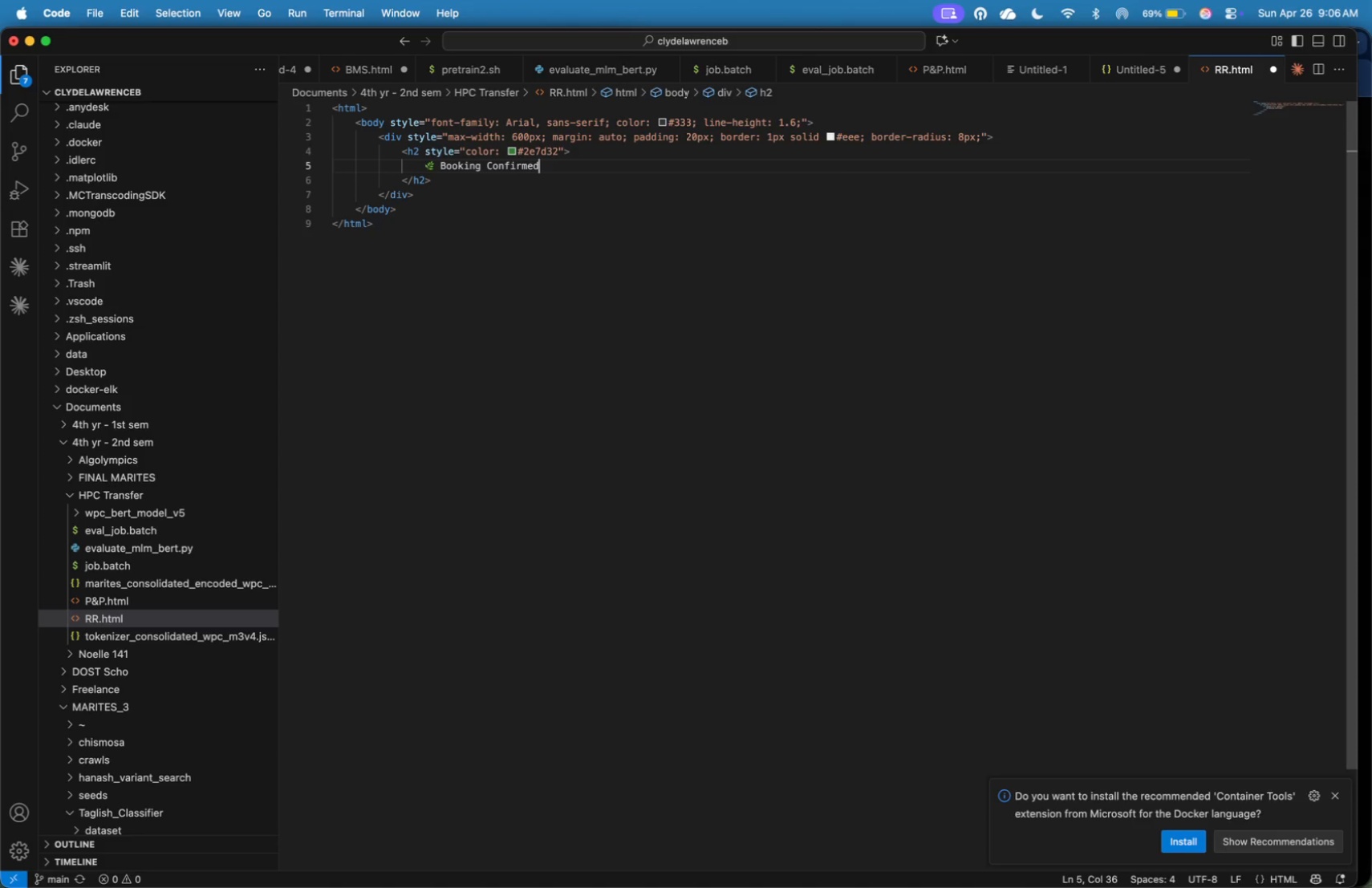 
key(ArrowDown)
 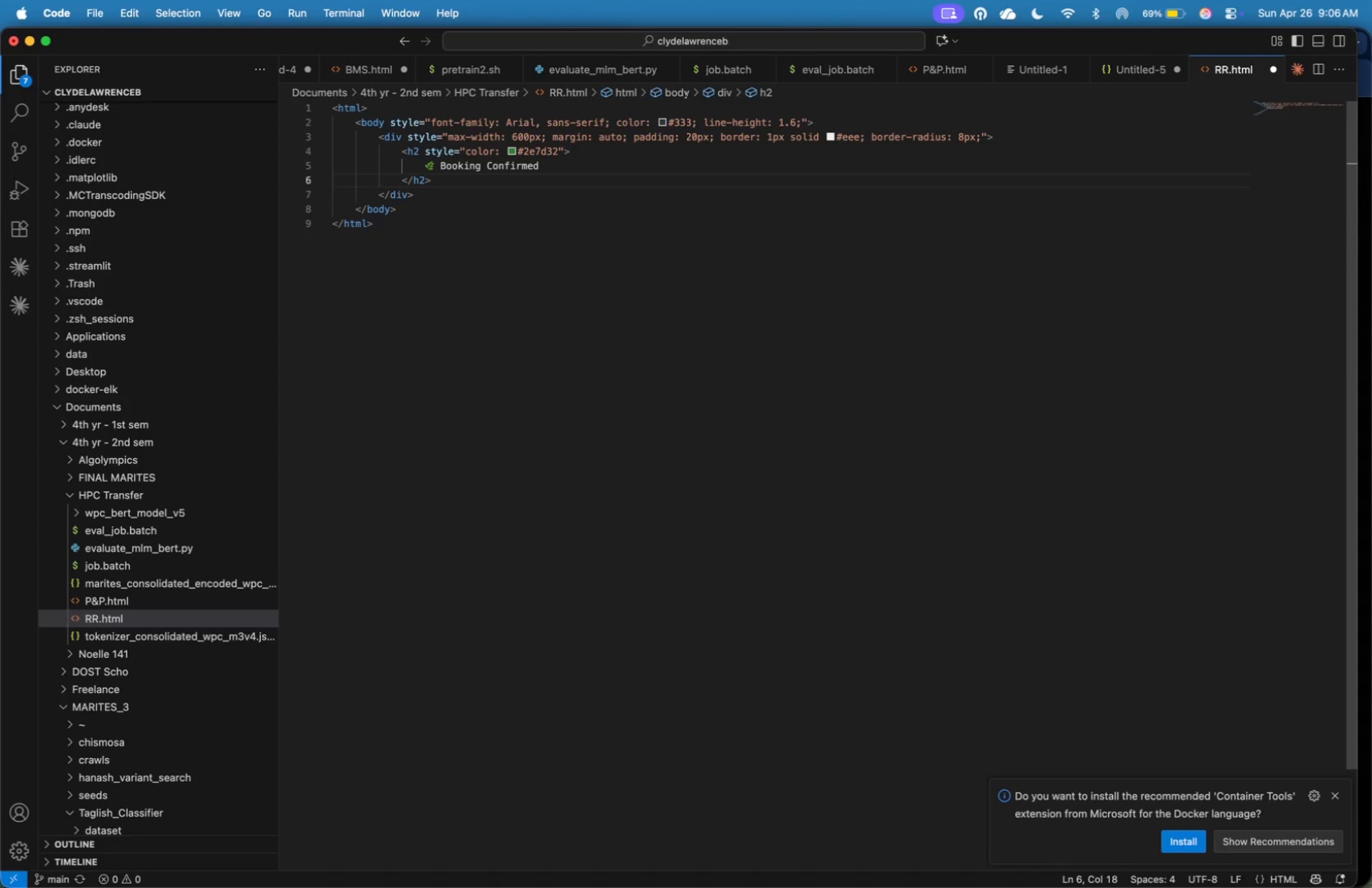 
key(Enter)
 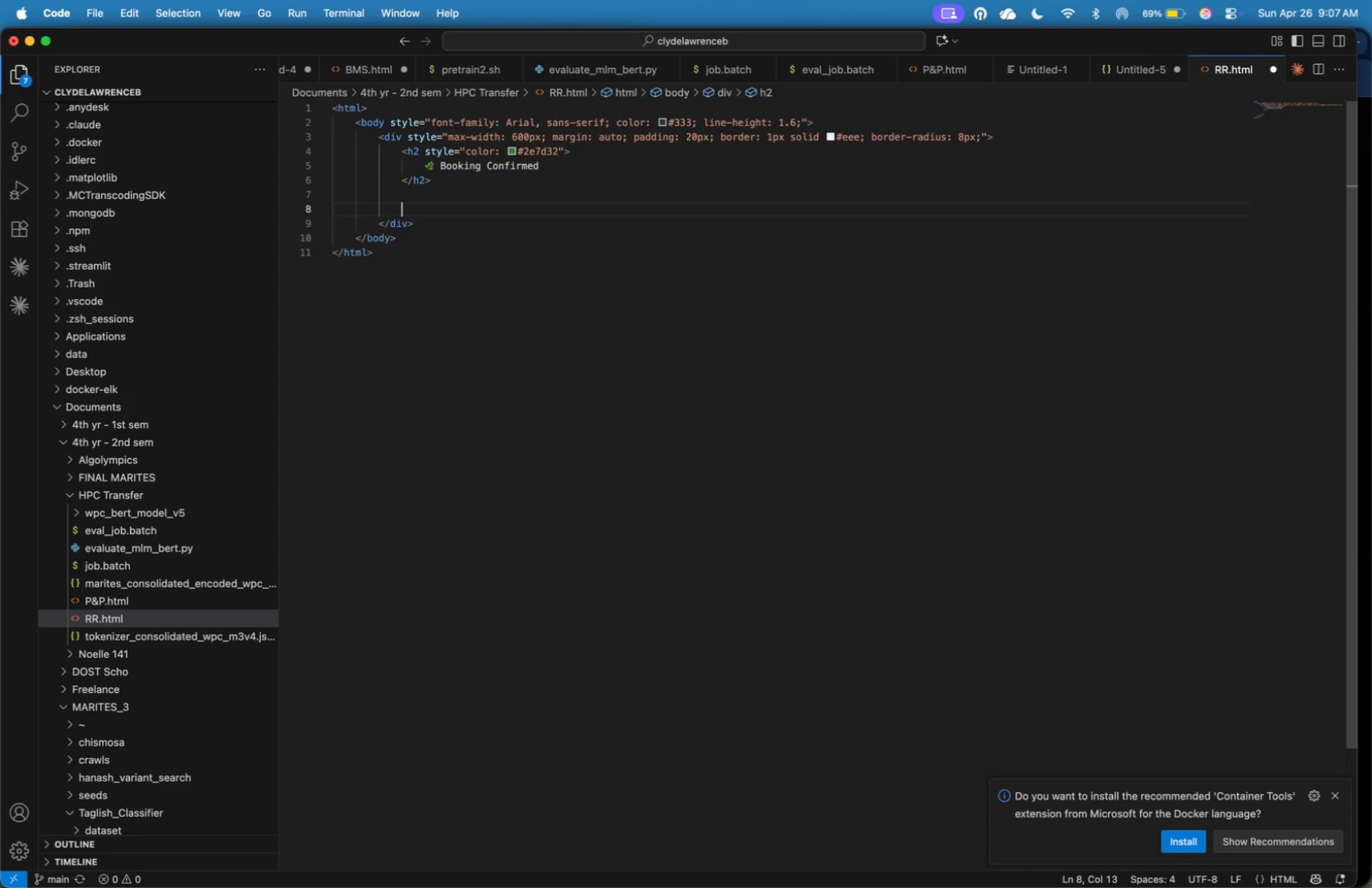 
key(Enter)
 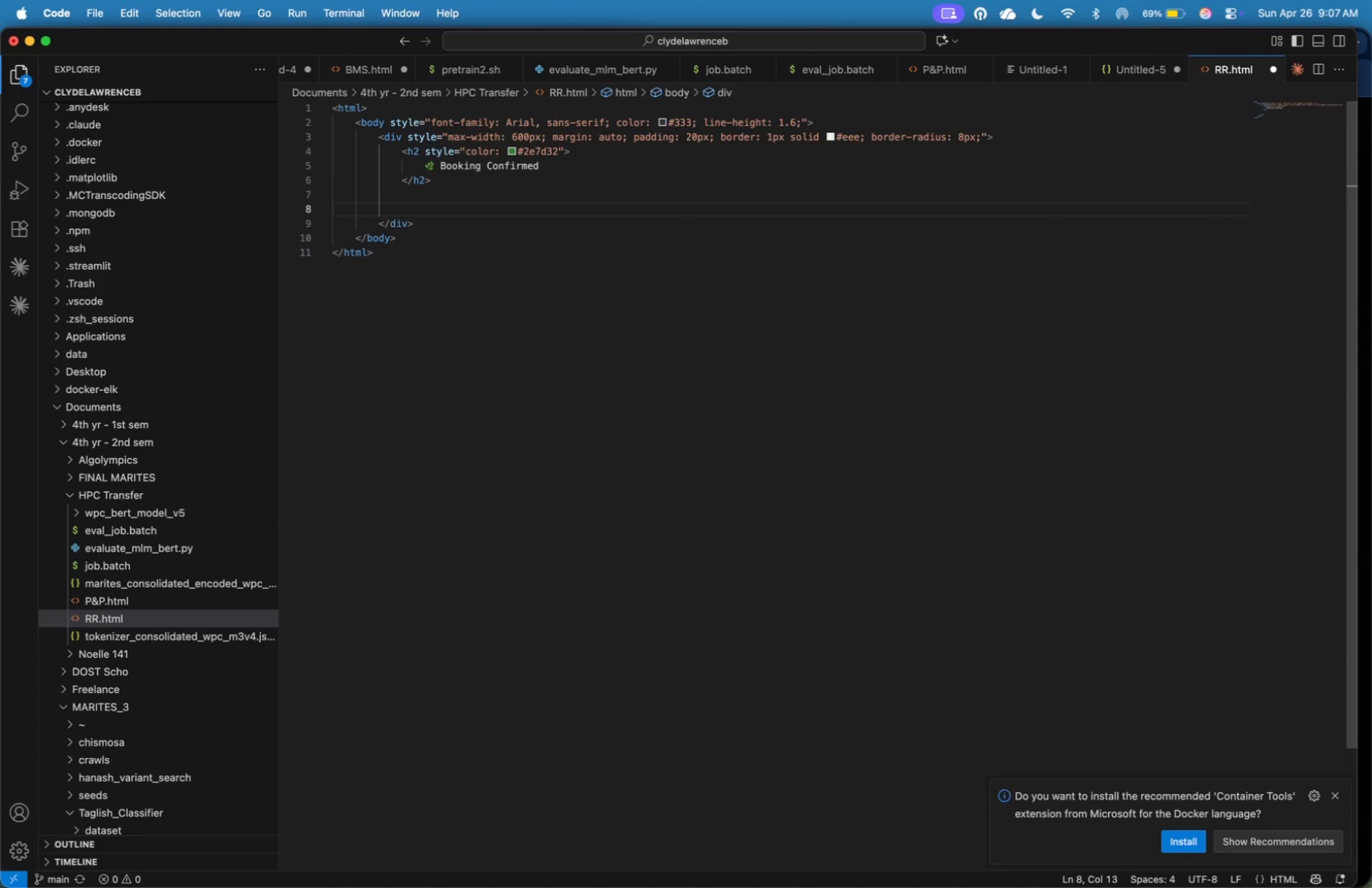 
key(Shift+Comma)
 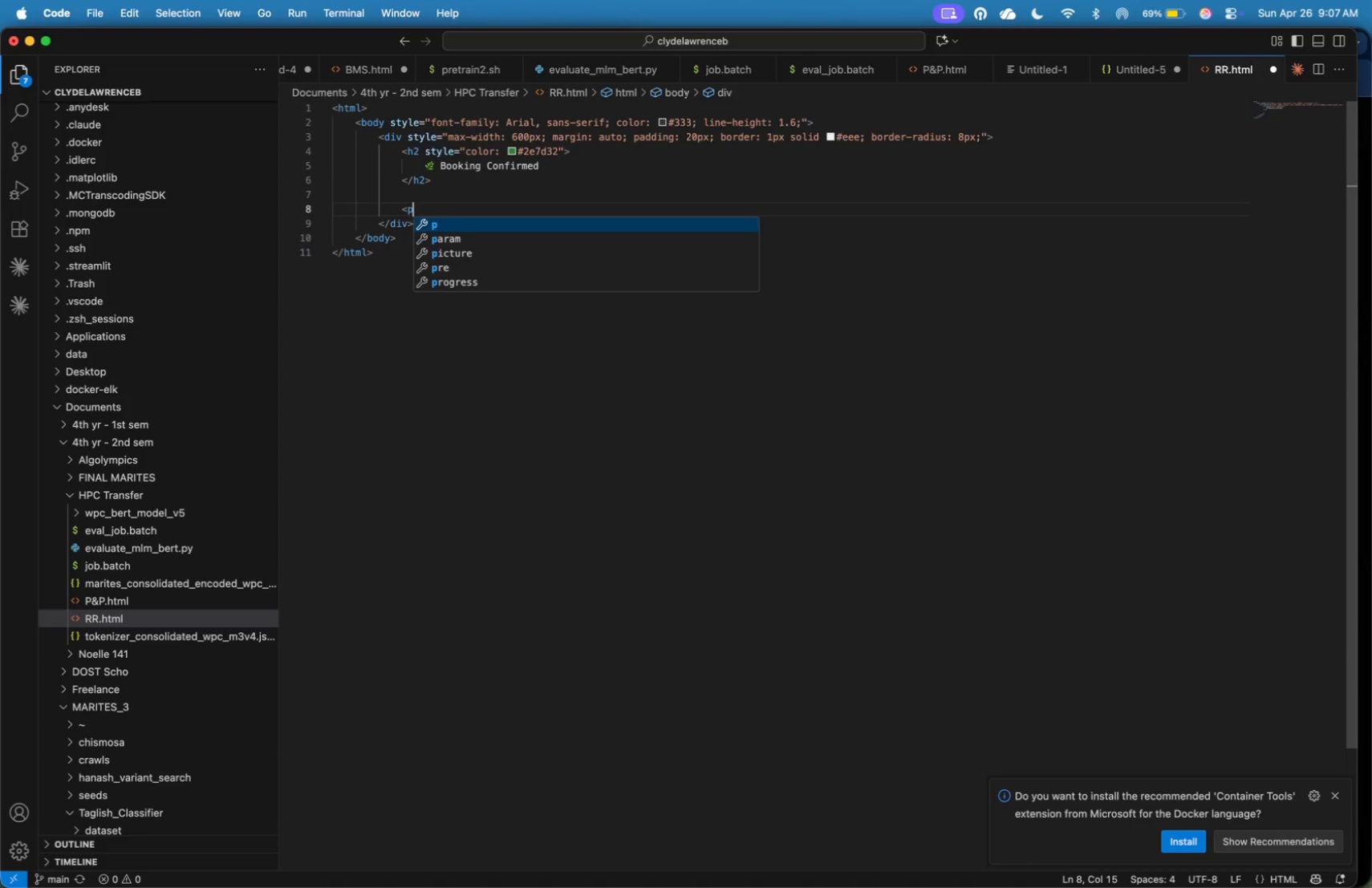 
key(P)
 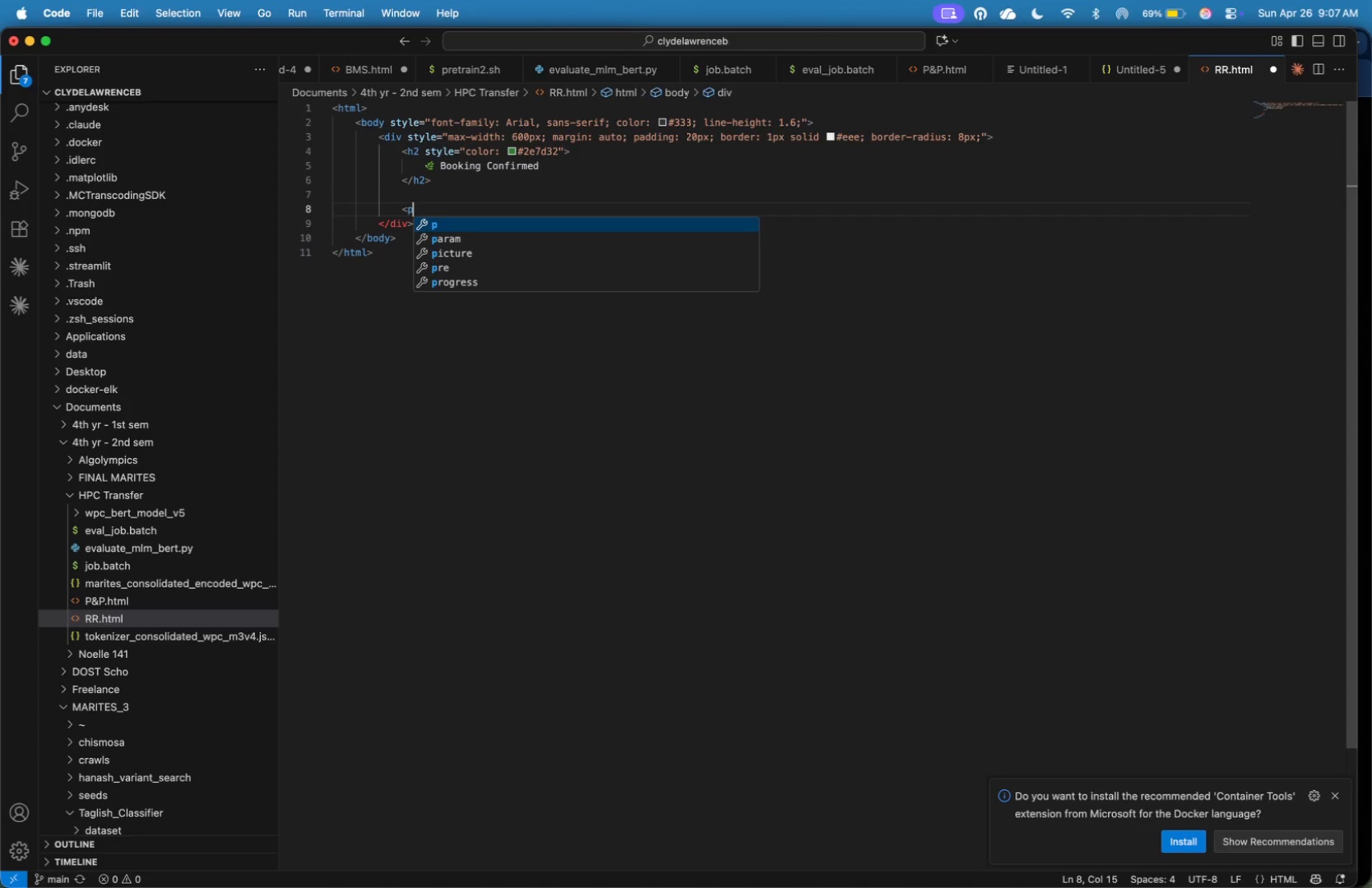 
key(Shift+Period)
 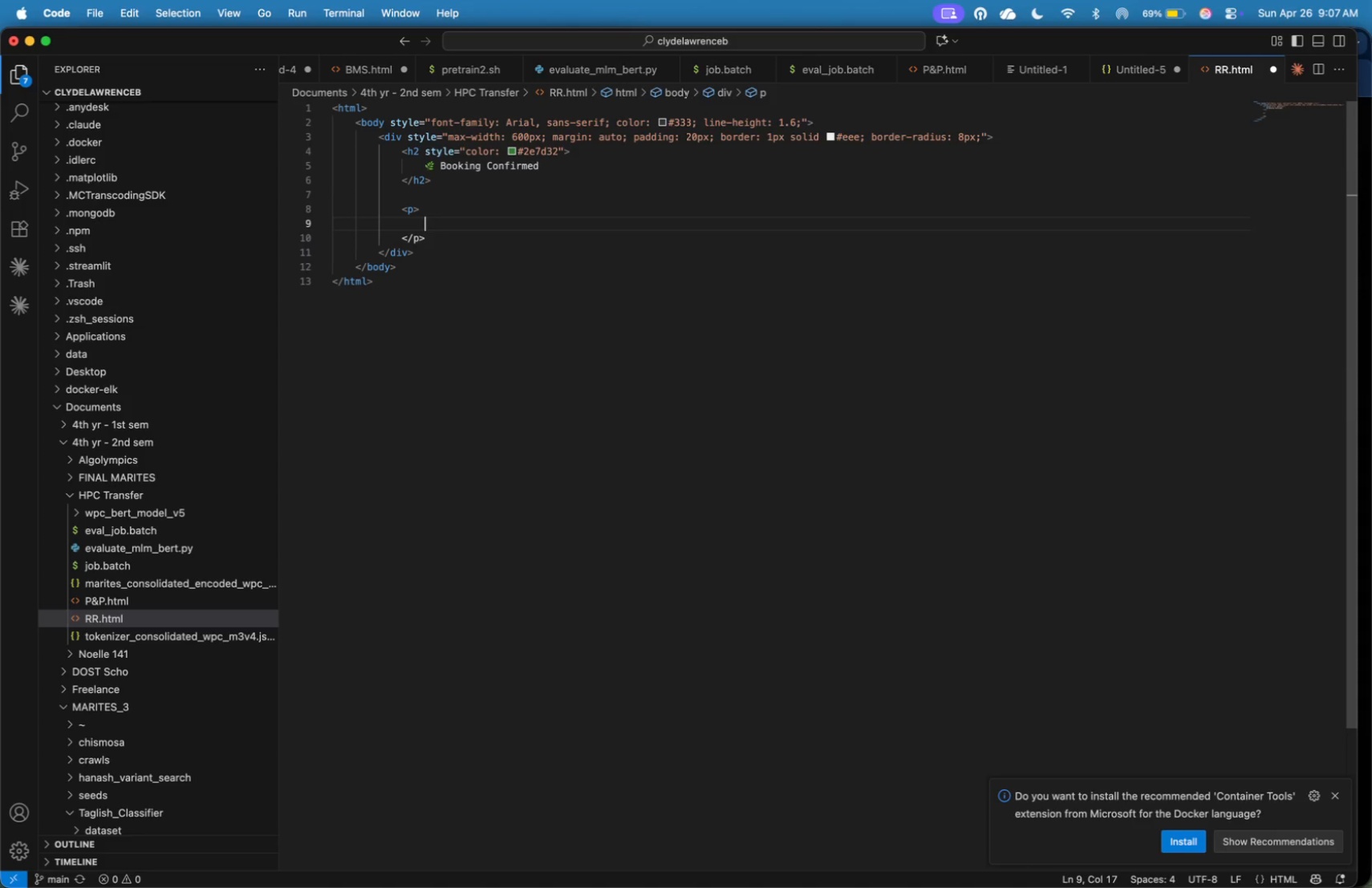 
key(Enter)
 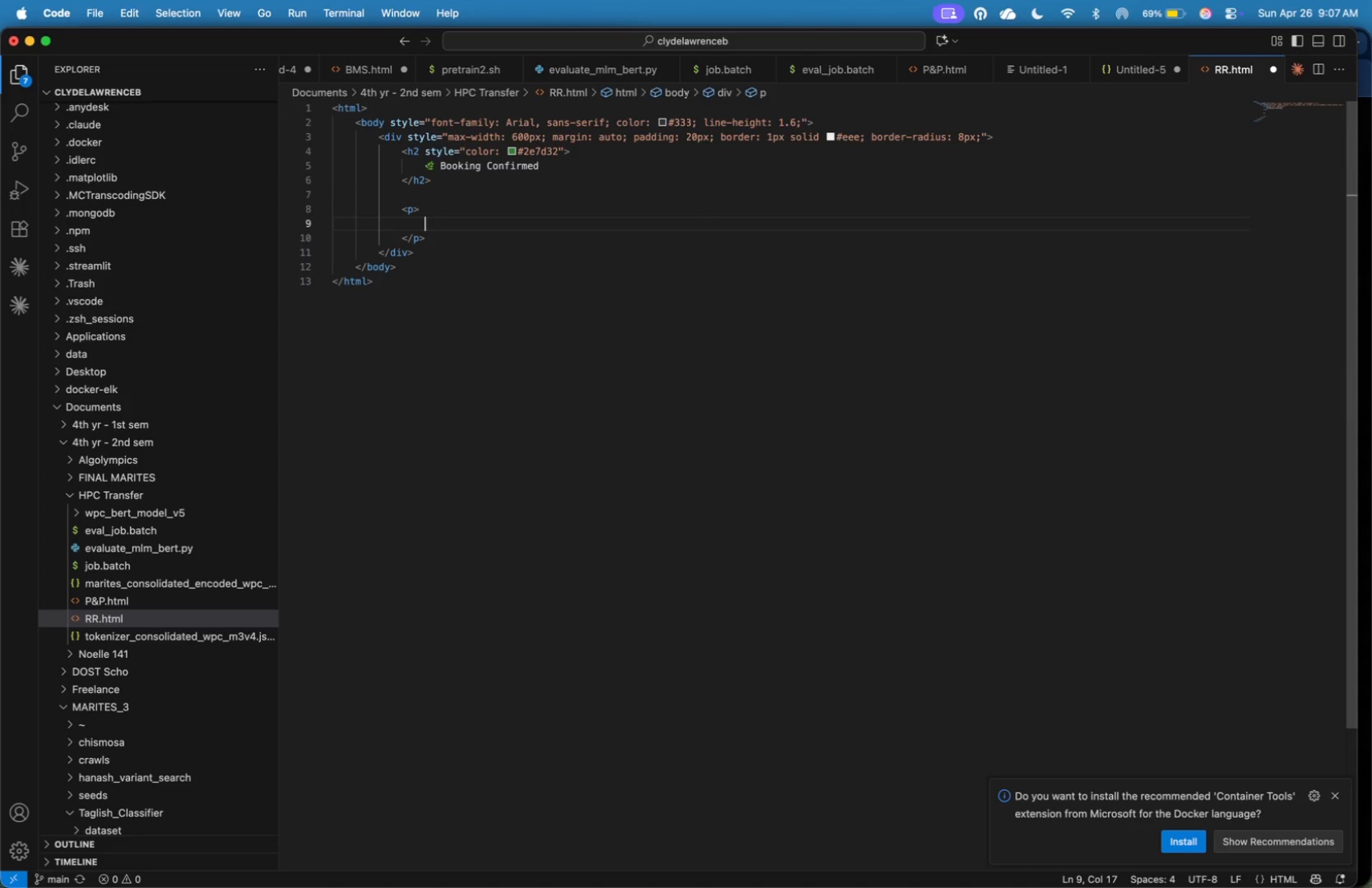 
type(Hi )
 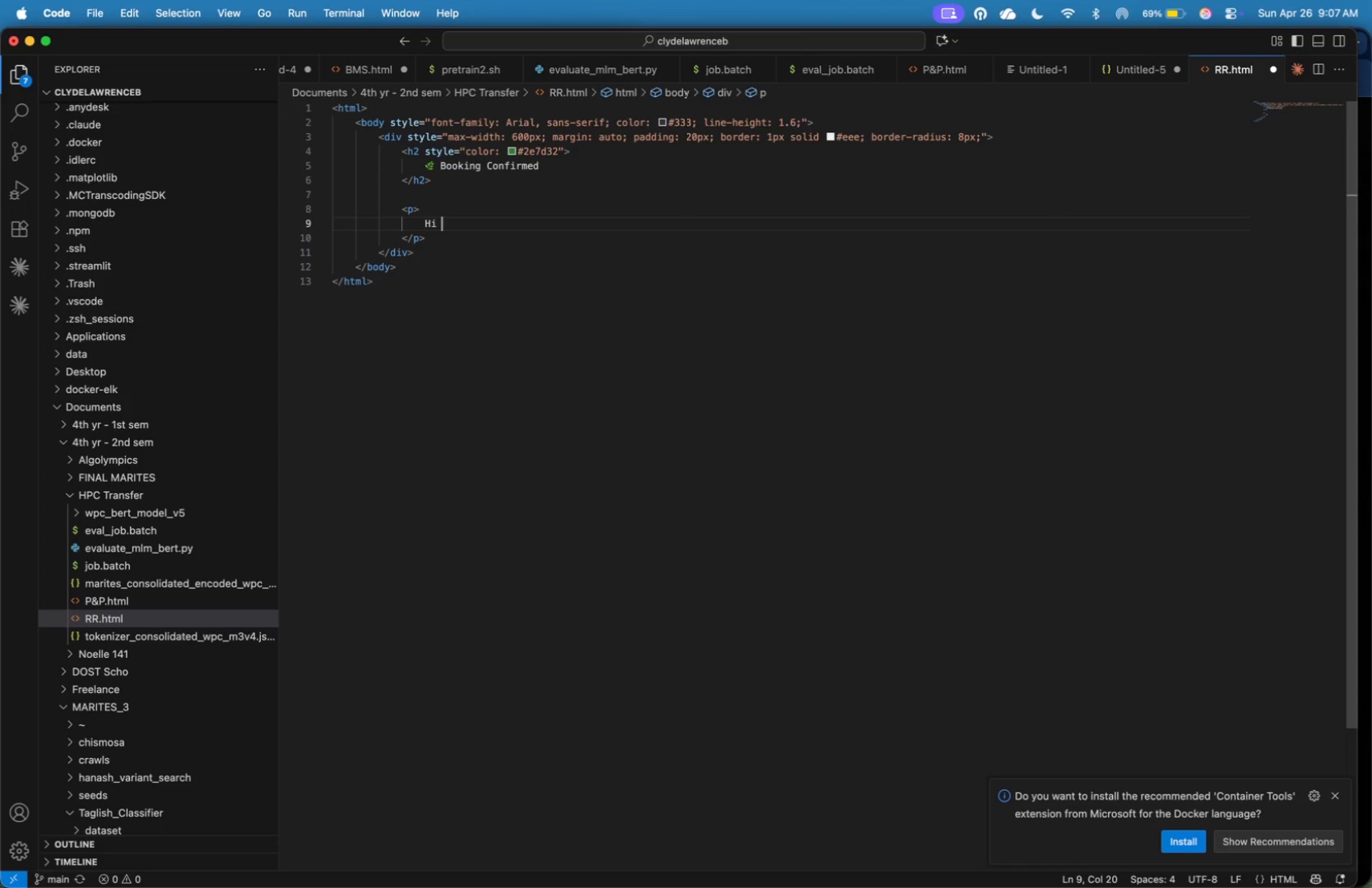 
key(Comma)
 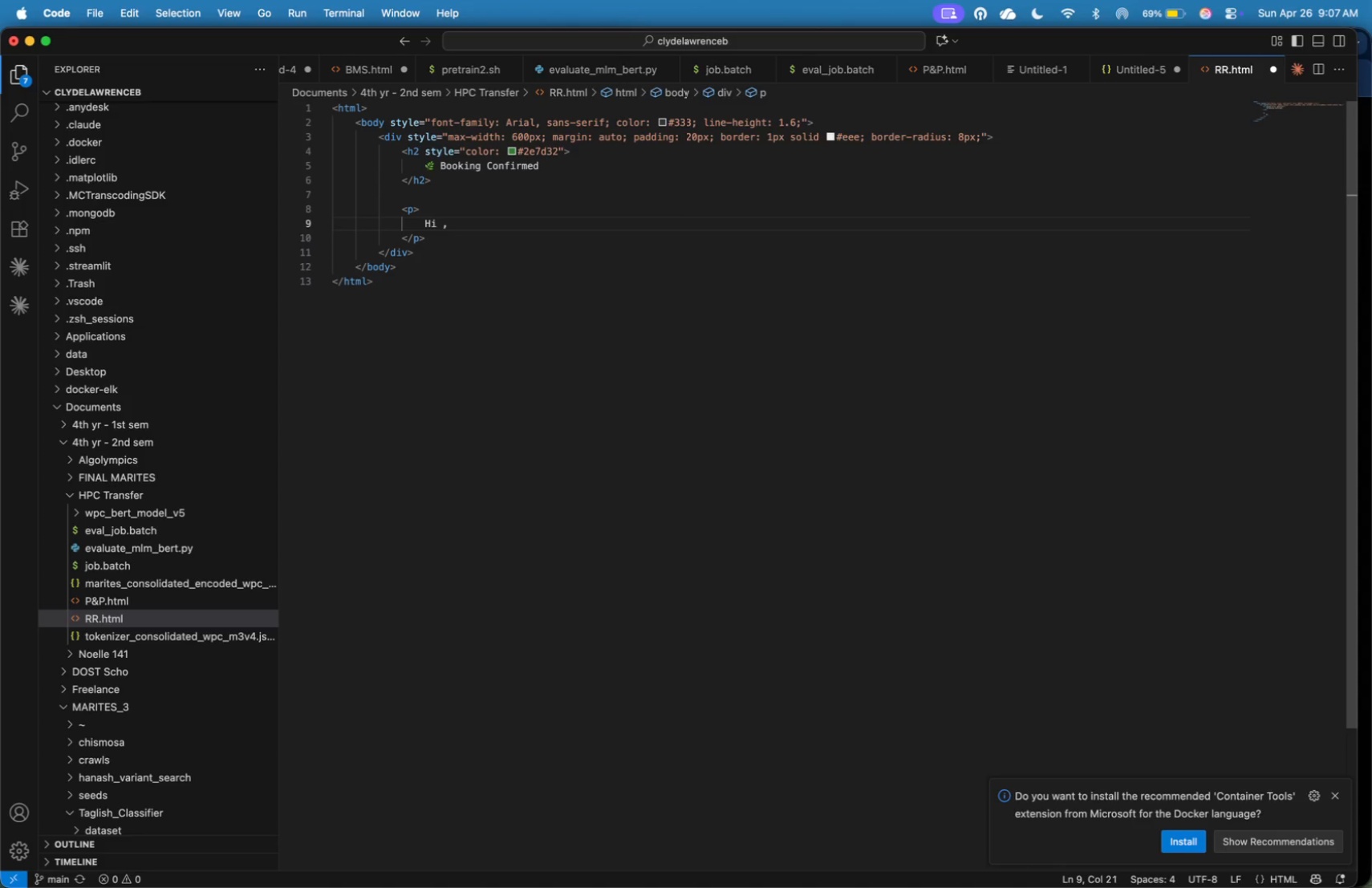 
key(ArrowLeft)
 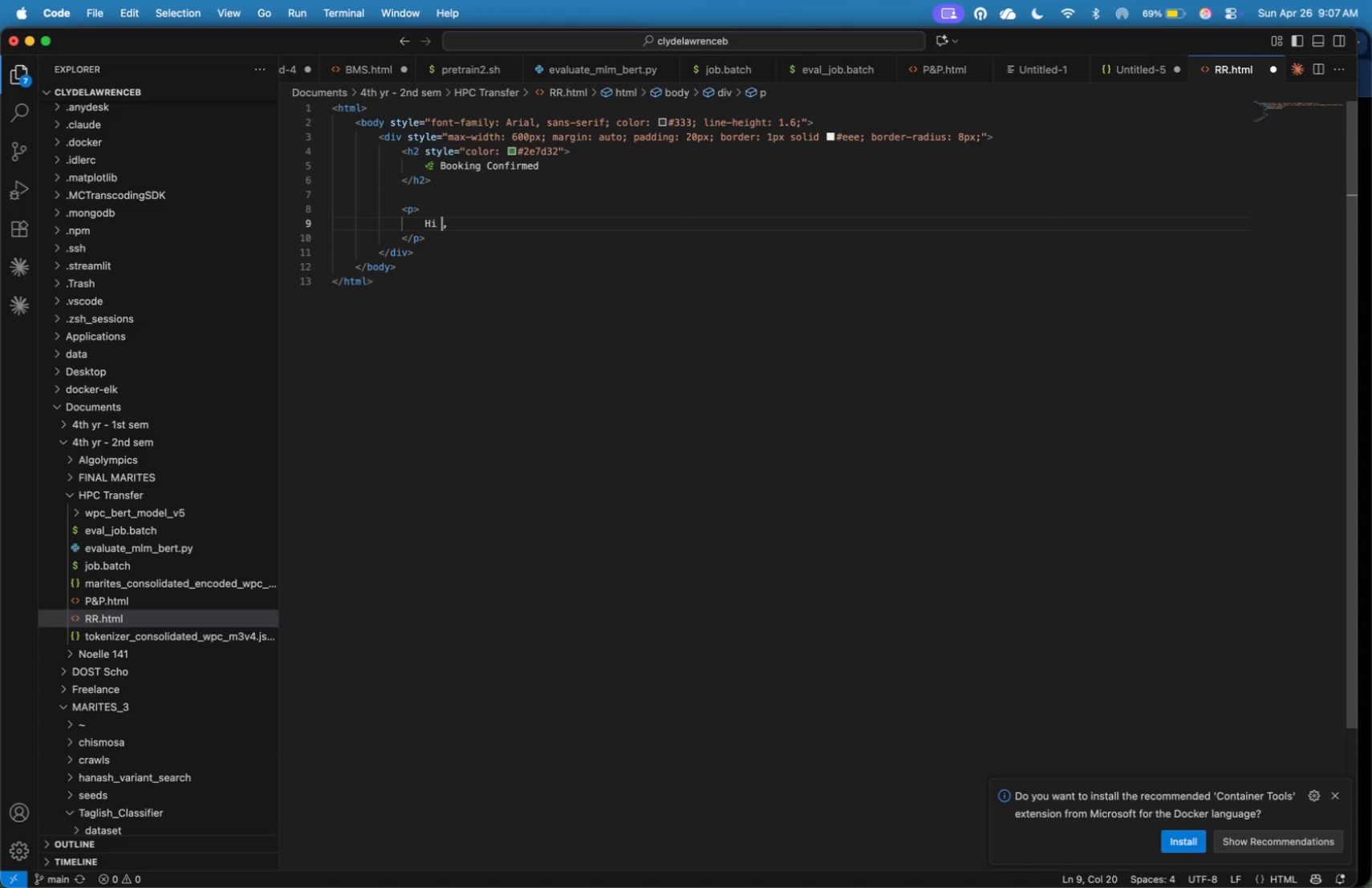 
key(Shift+BracketLeft)
 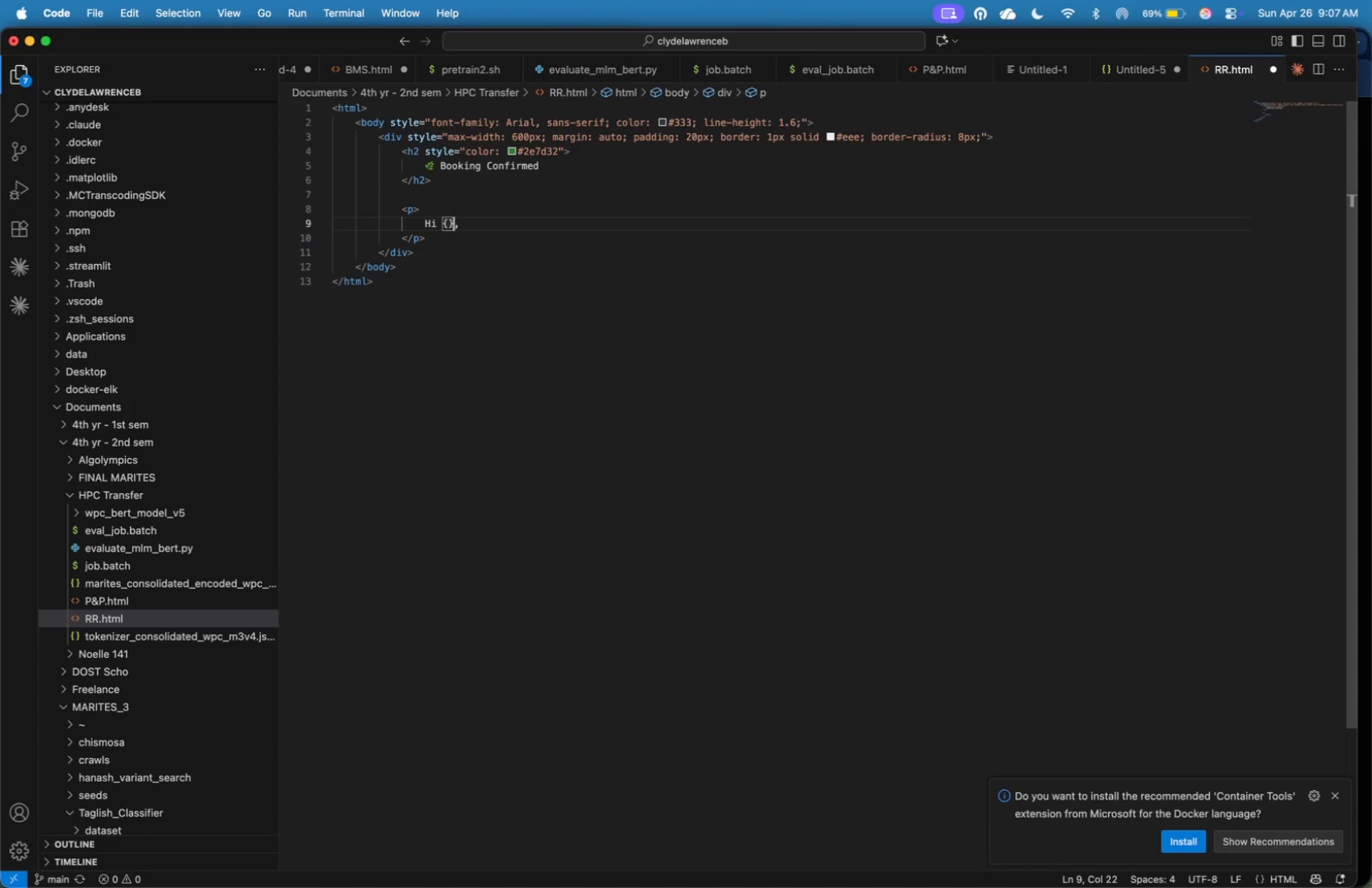 
key(Shift+BracketRight)
 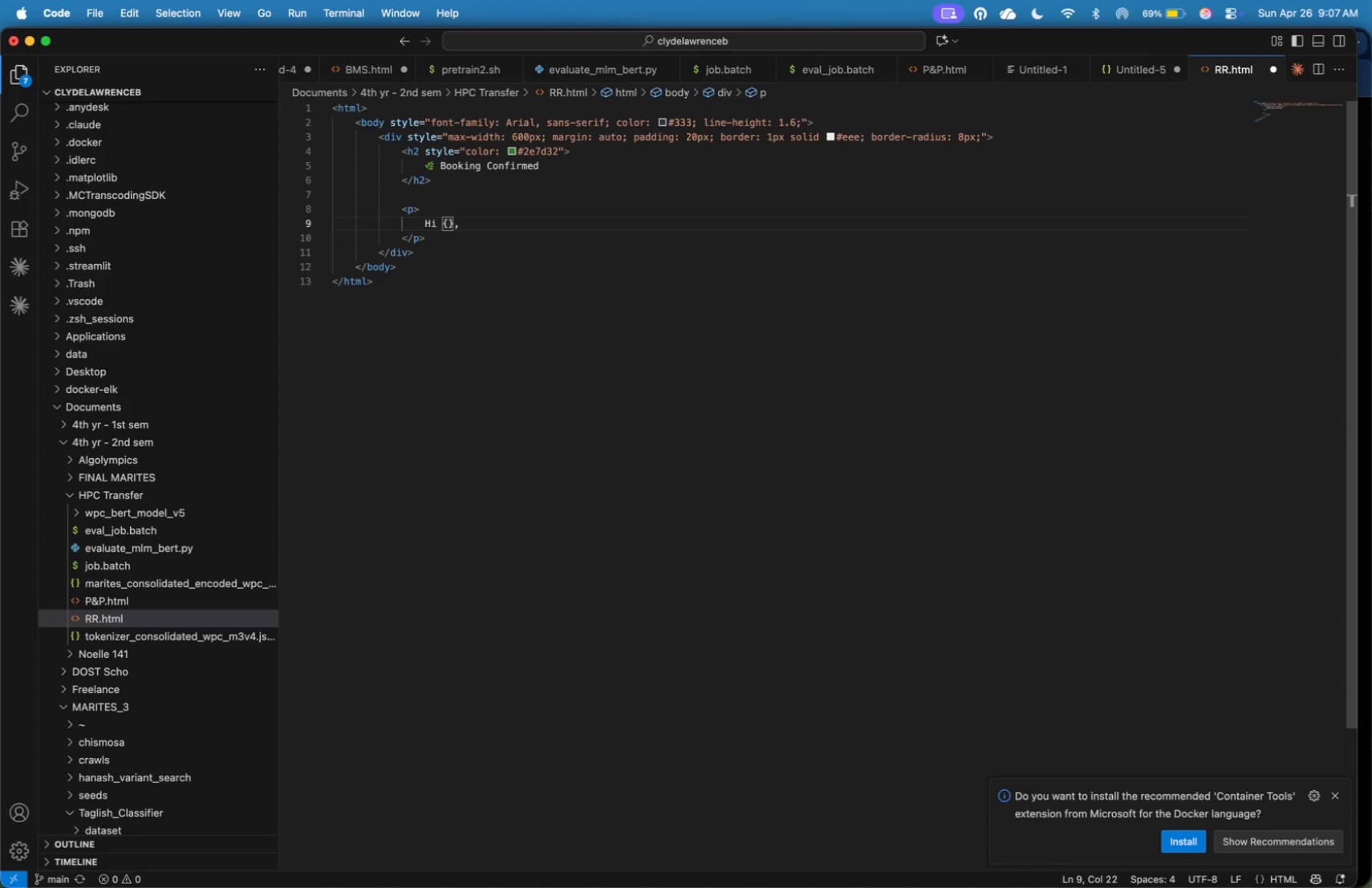 
key(Meta+A)
 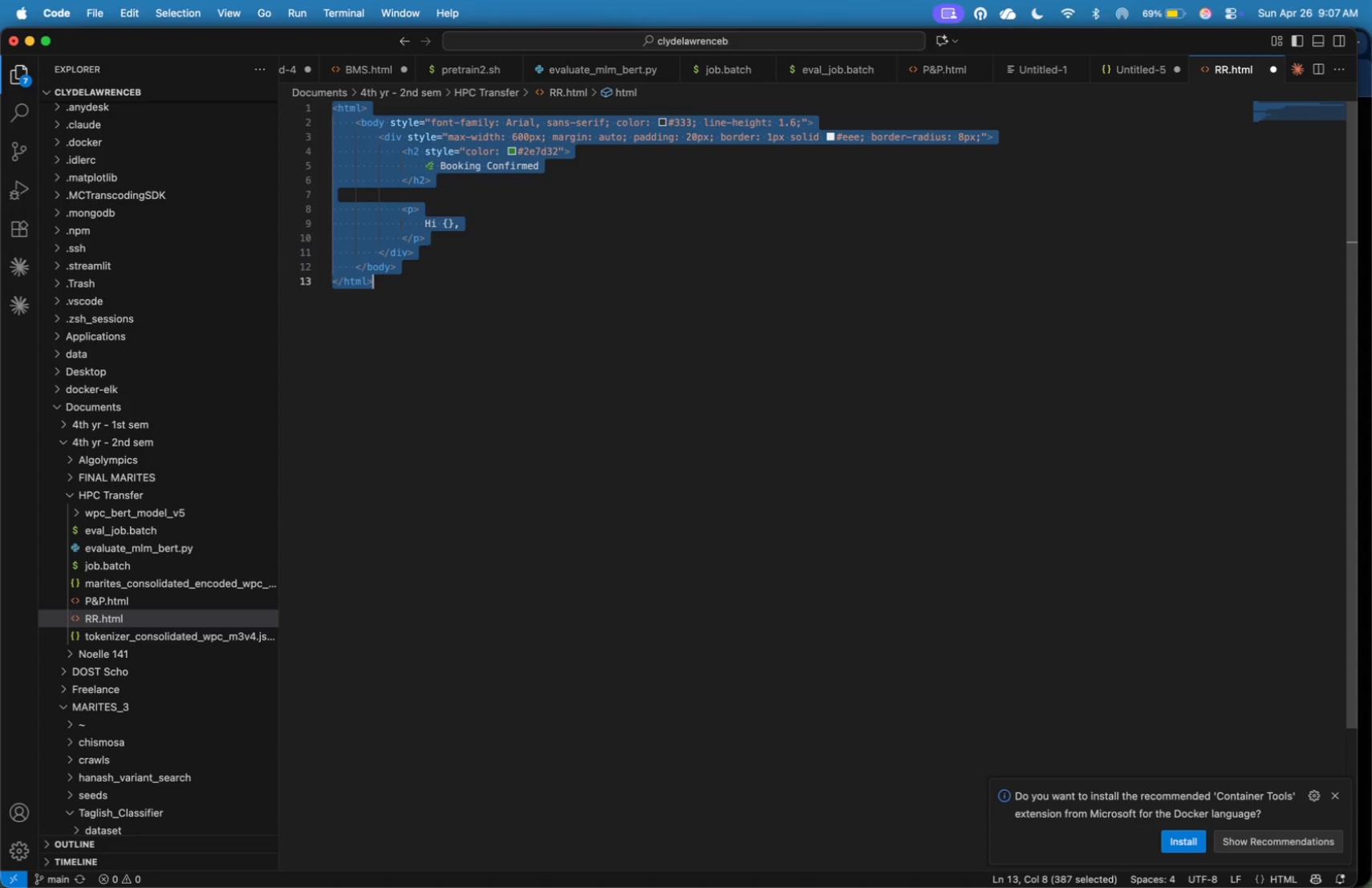 
key(Meta+C)
 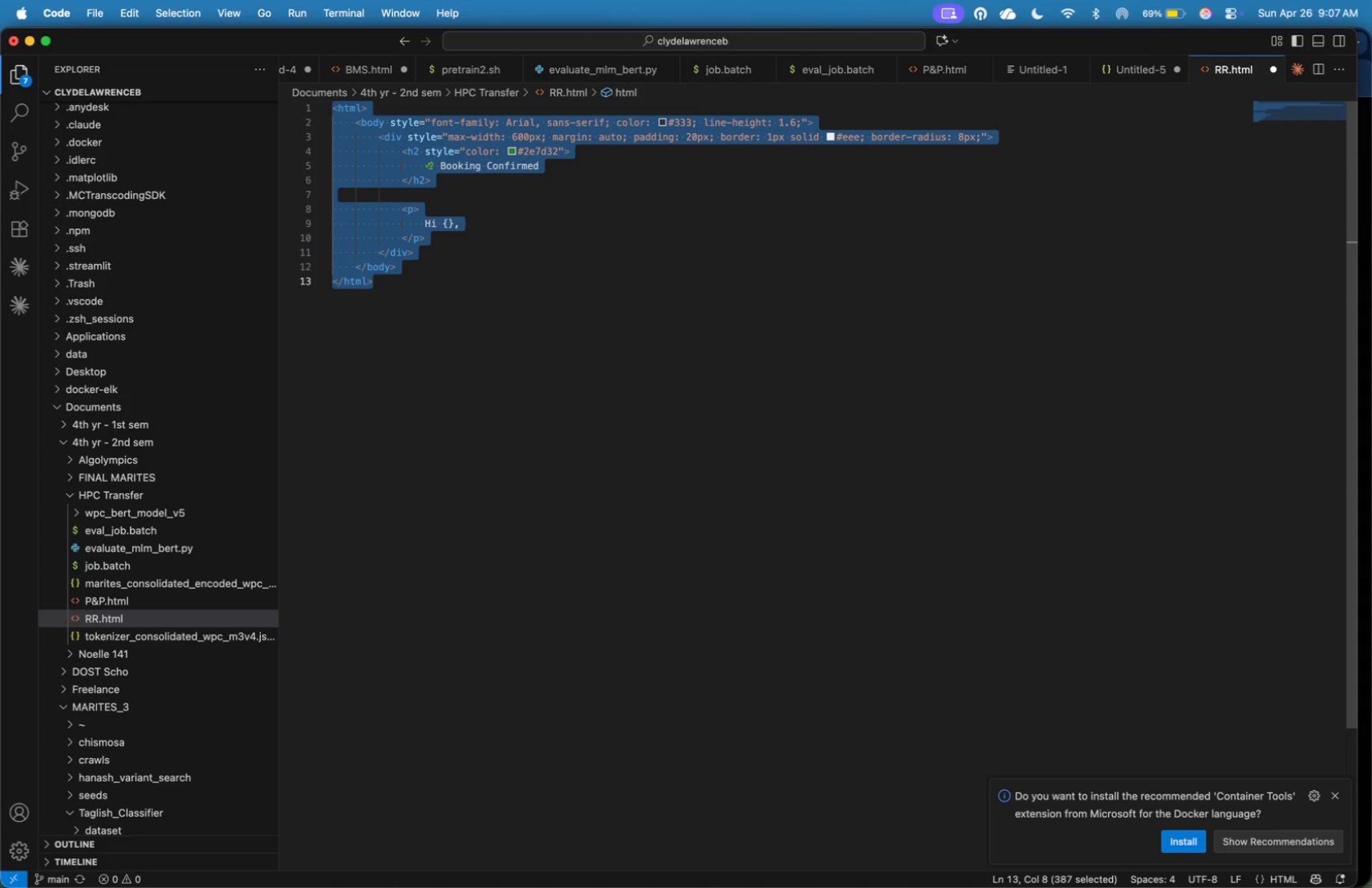 
key(Meta+Tab)
 